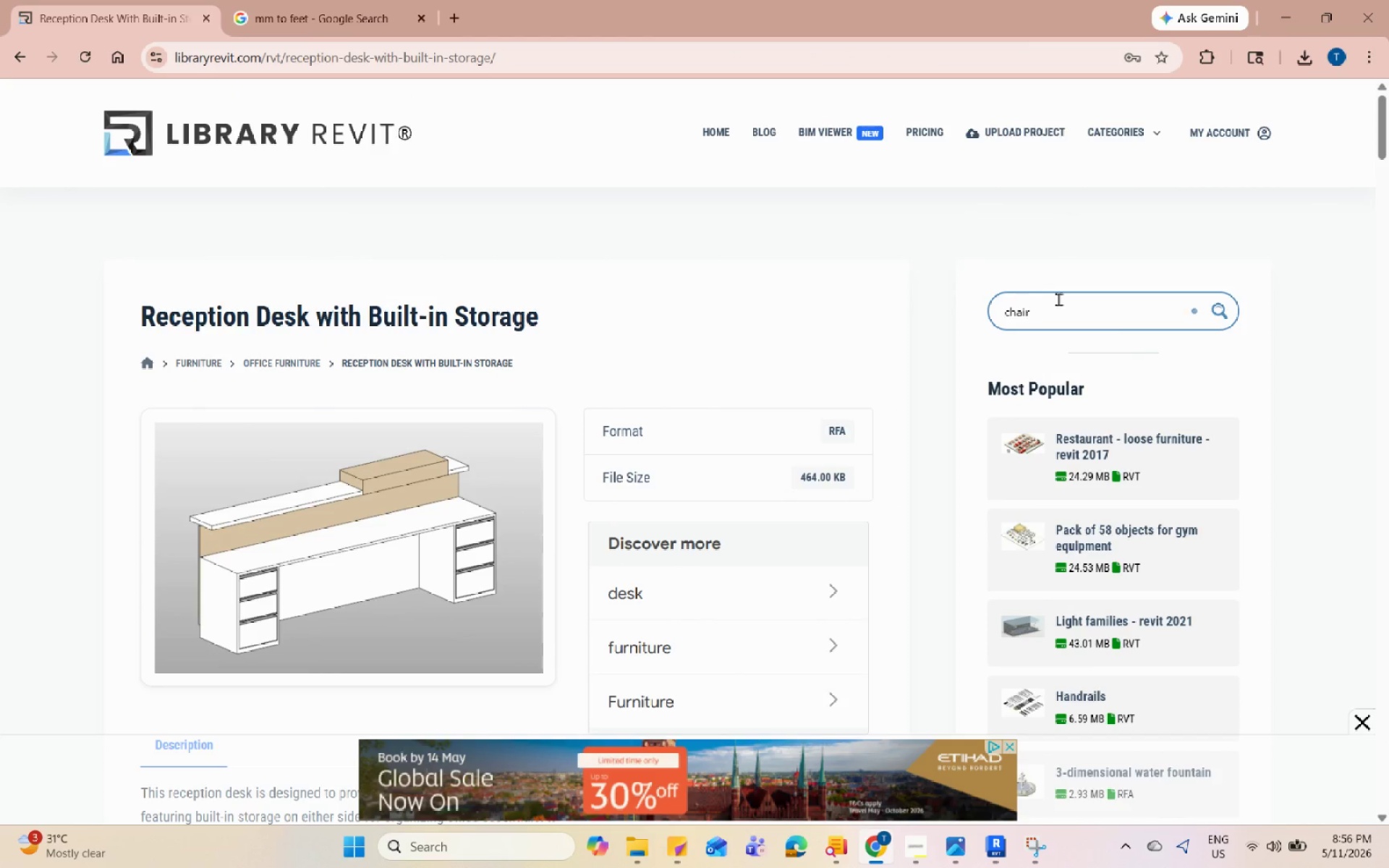 
key(Enter)
 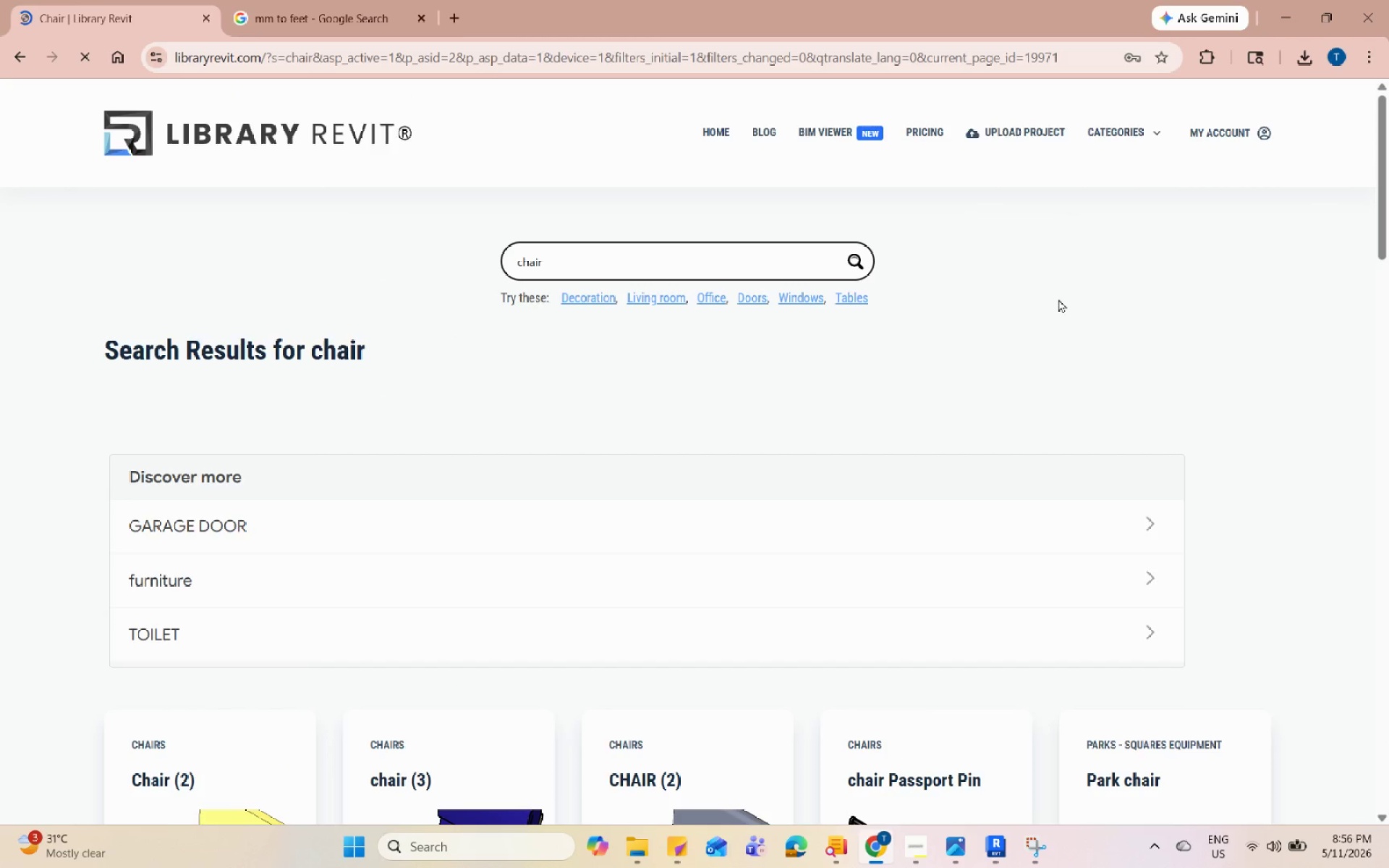 
scroll: coordinate [953, 541], scroll_direction: down, amount: 16.0
 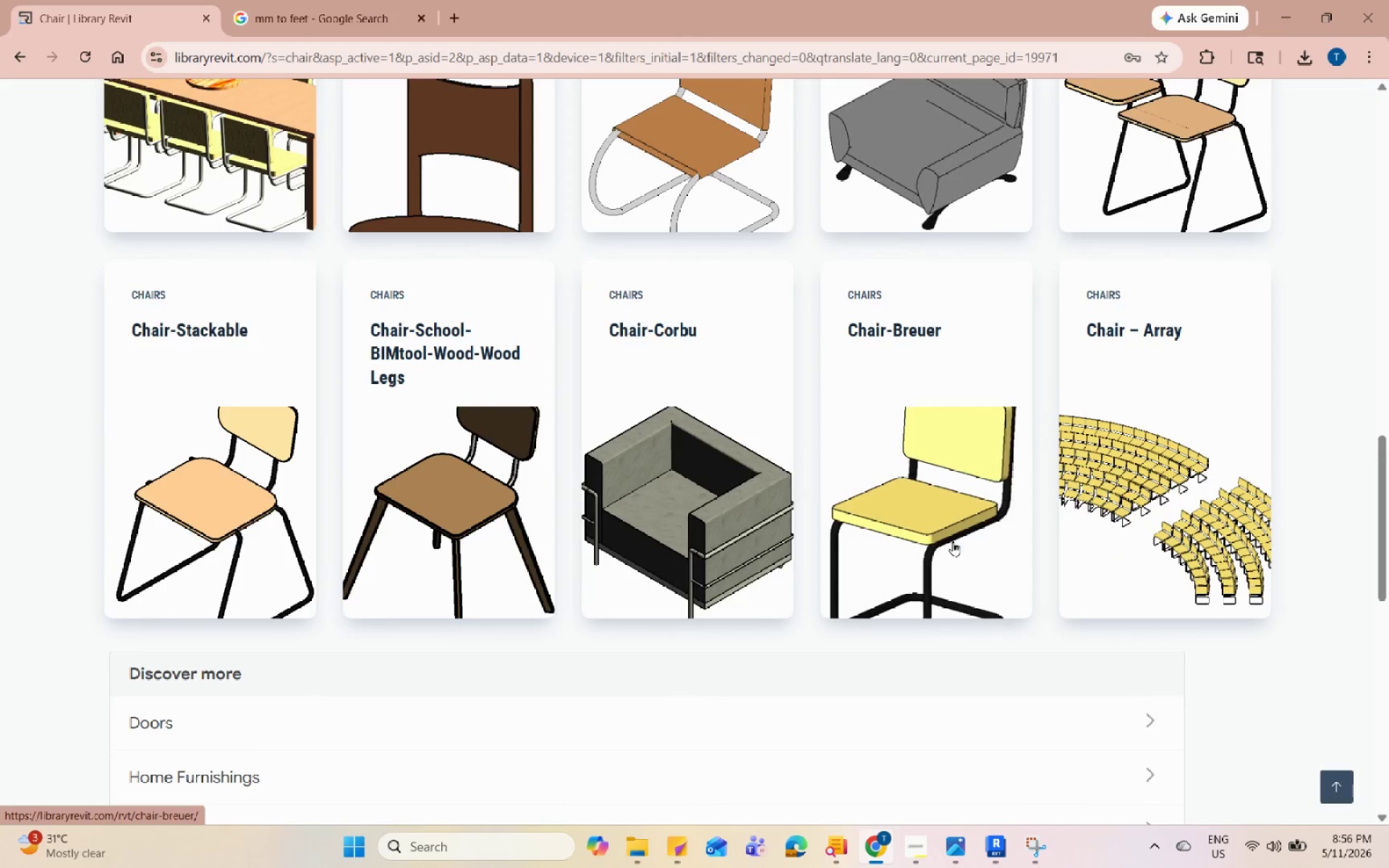 
scroll: coordinate [953, 540], scroll_direction: up, amount: 10.0
 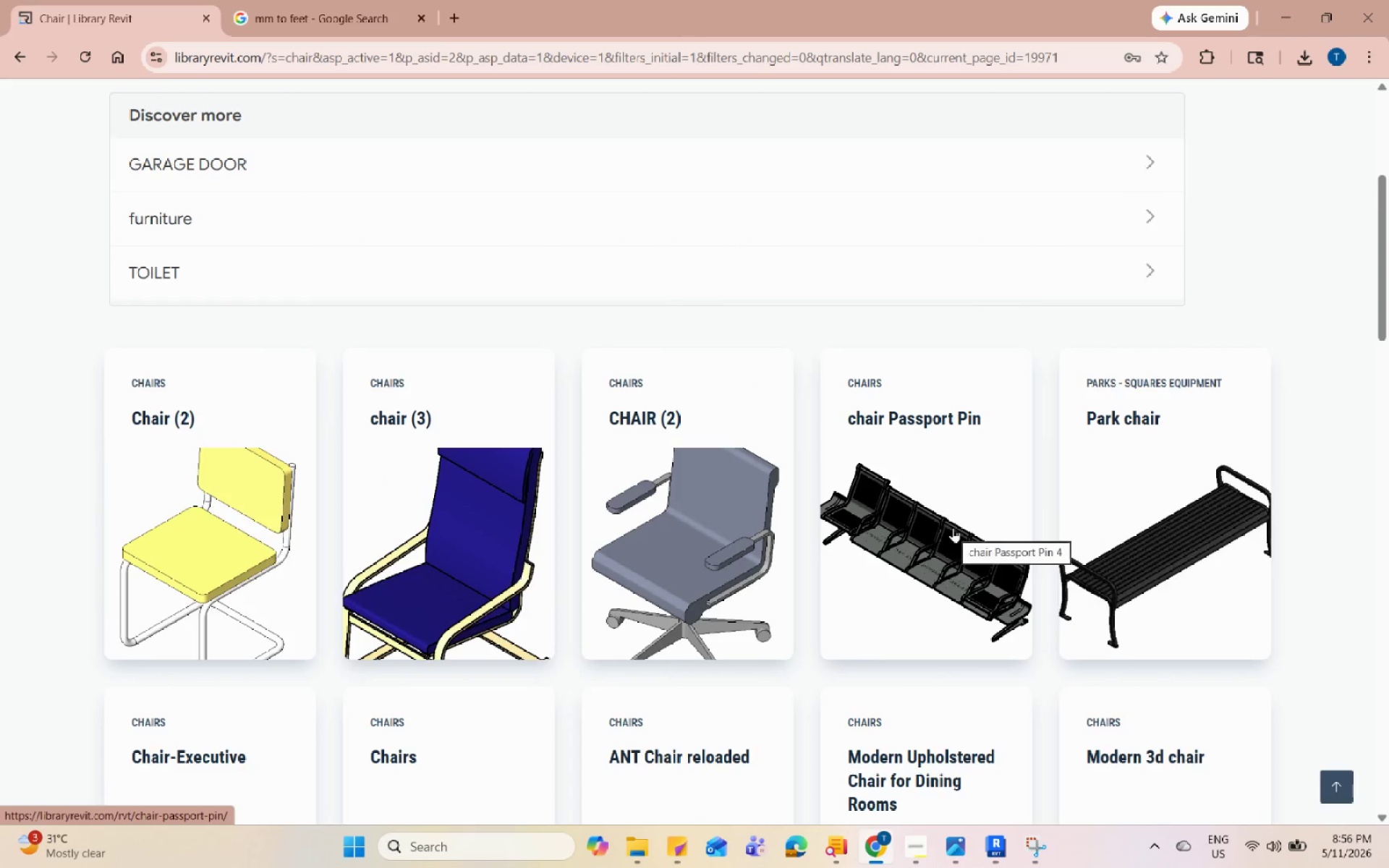 
scroll: coordinate [791, 508], scroll_direction: down, amount: 19.0
 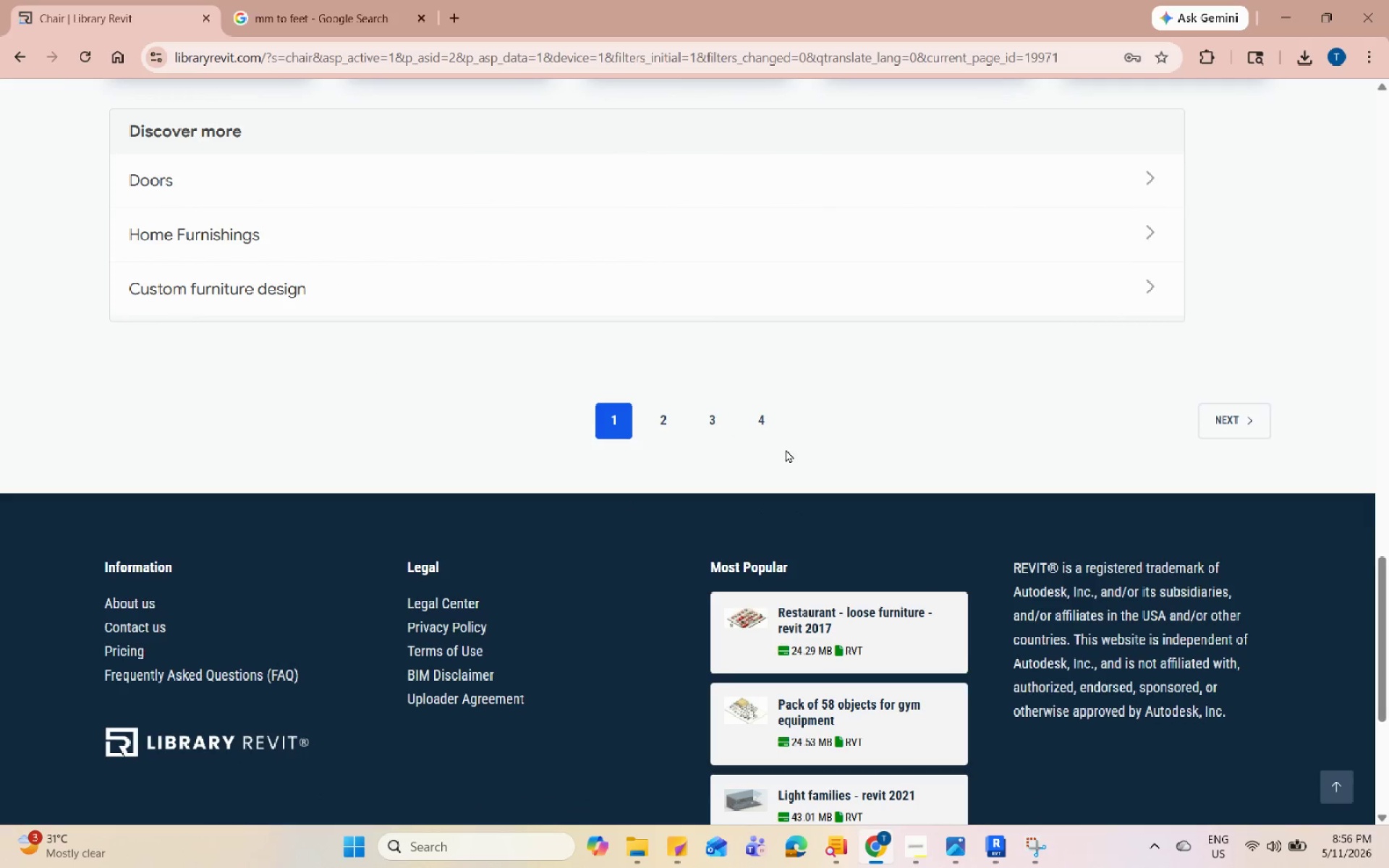 
left_click([667, 425])
 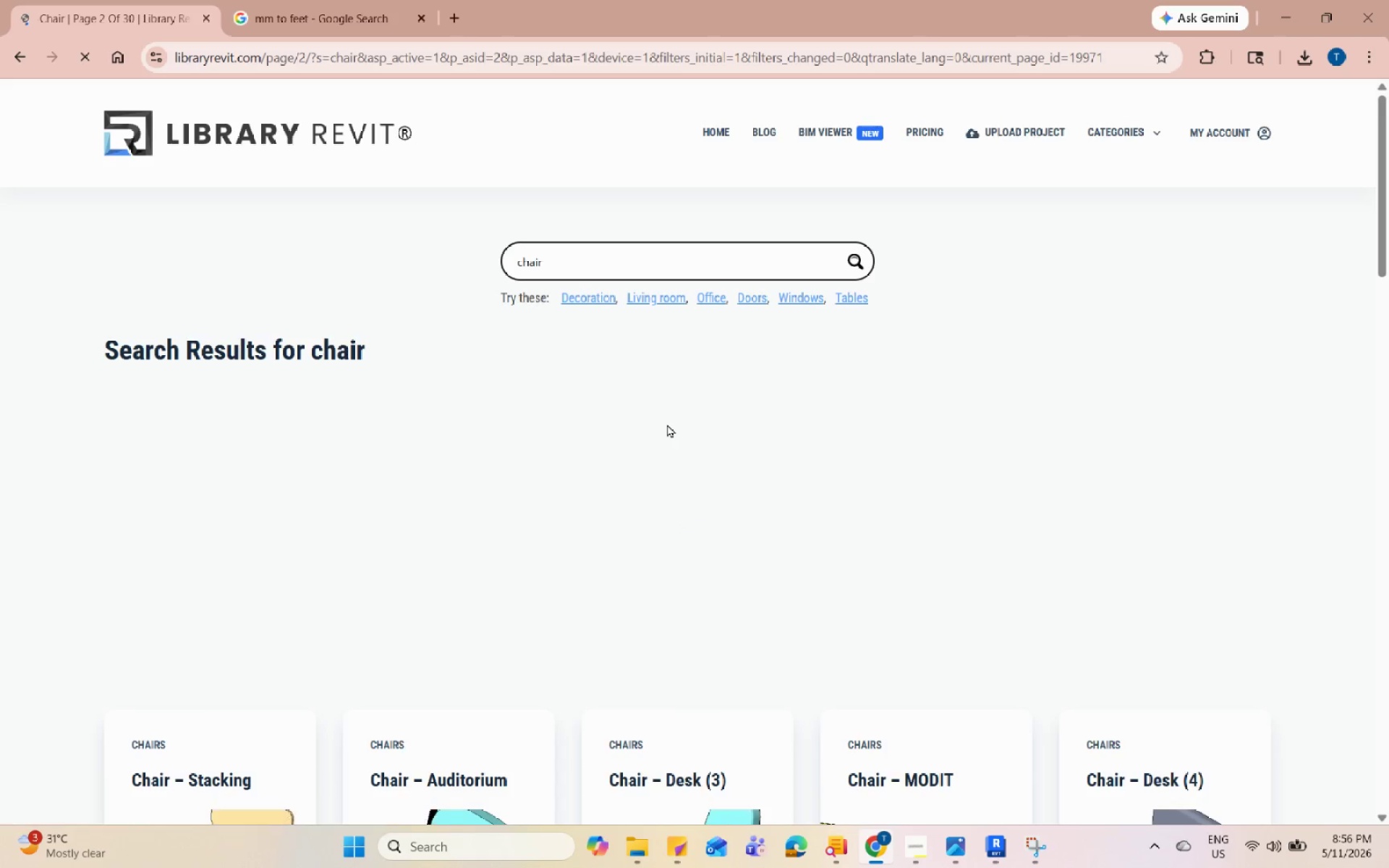 
scroll: coordinate [667, 423], scroll_direction: down, amount: 21.0
 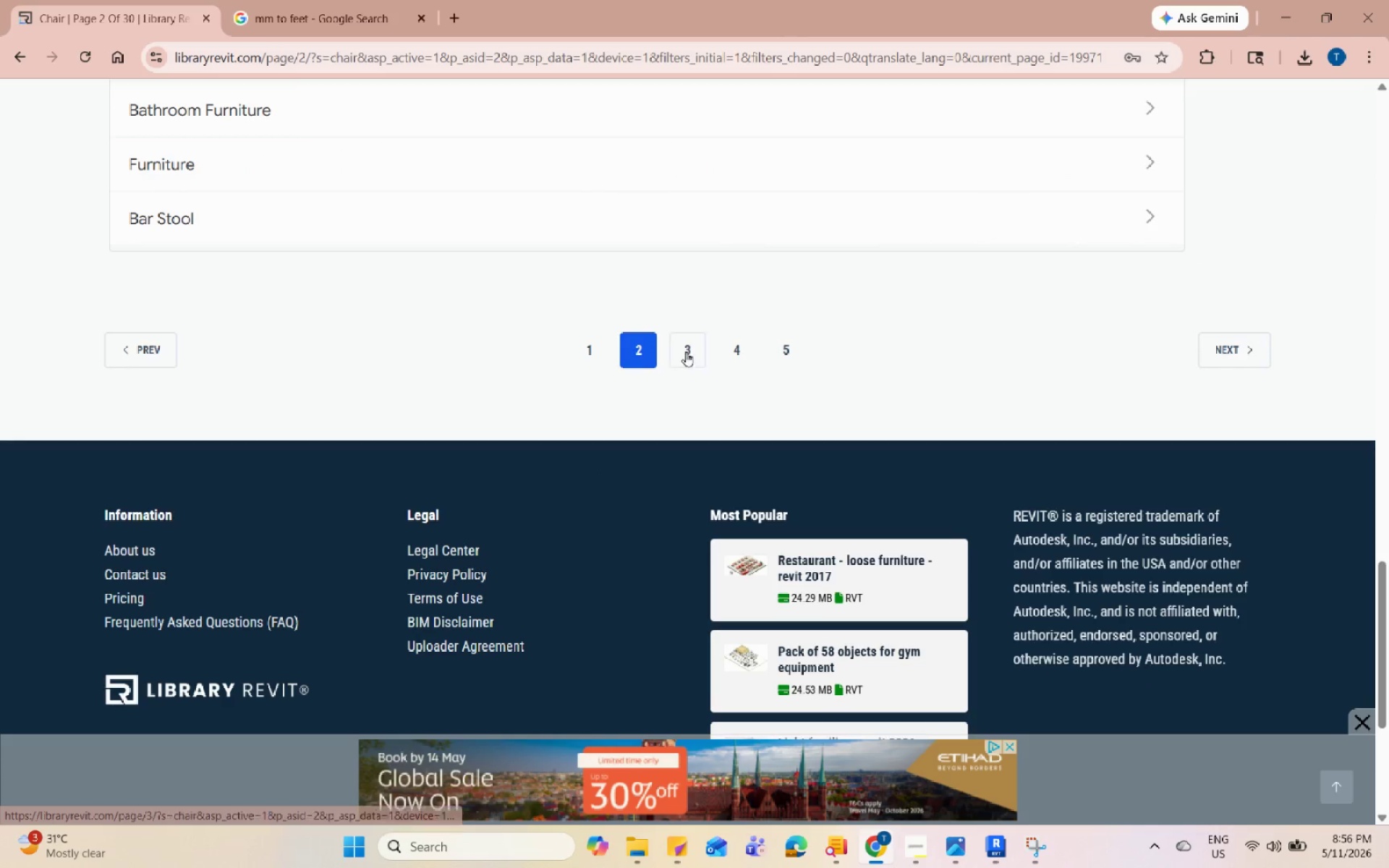 
left_click([687, 352])
 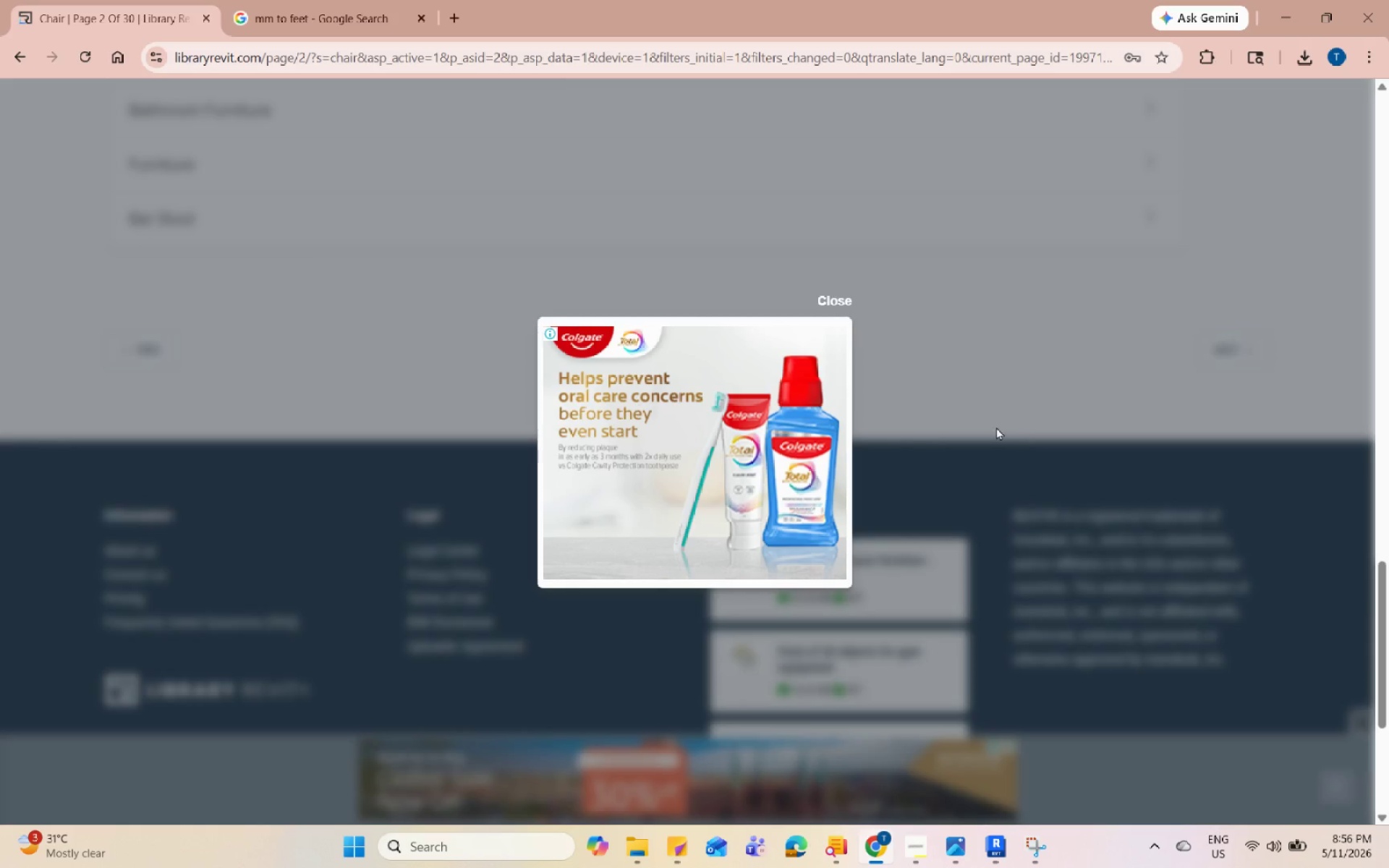 
left_click([819, 296])
 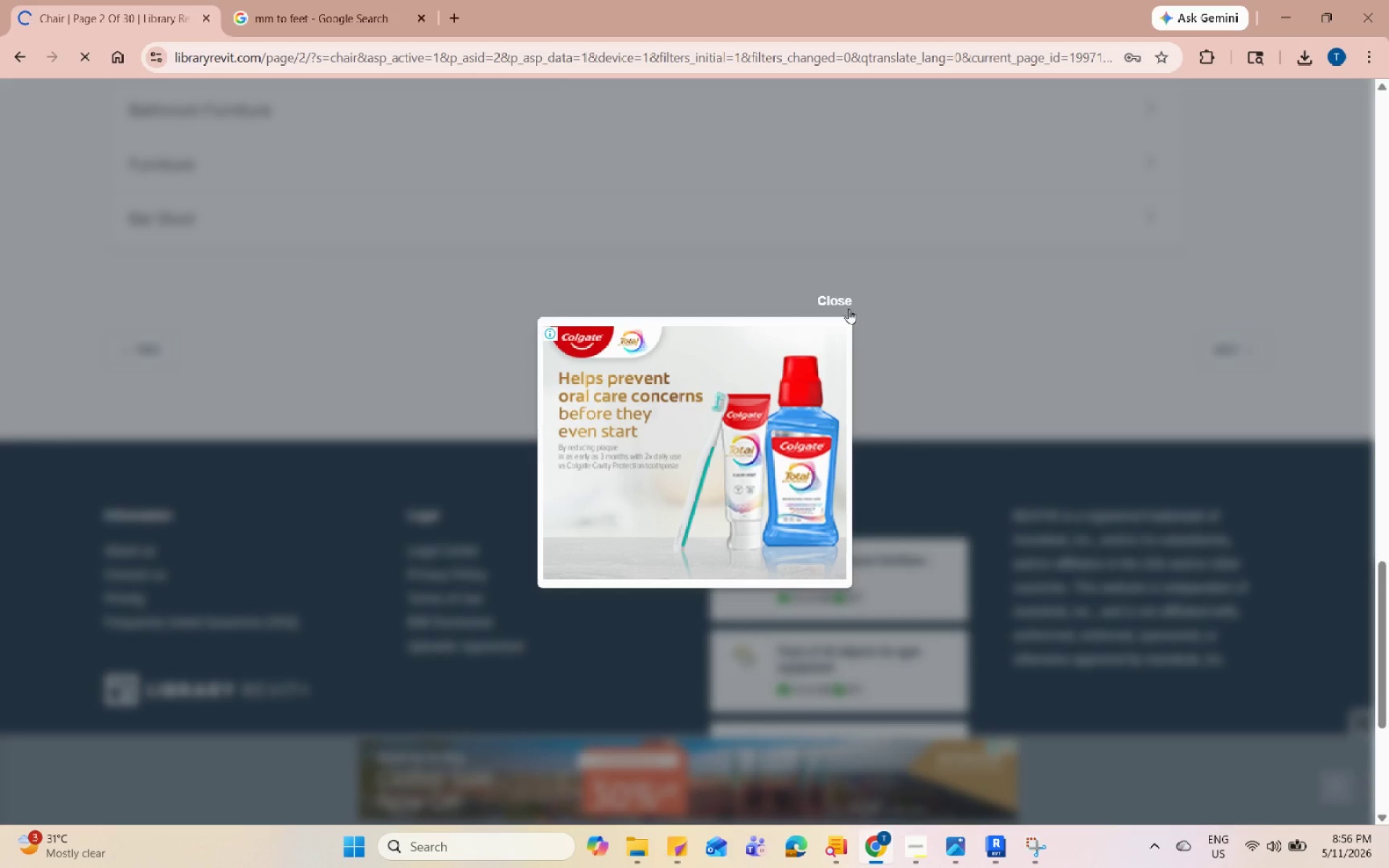 
left_click([839, 303])
 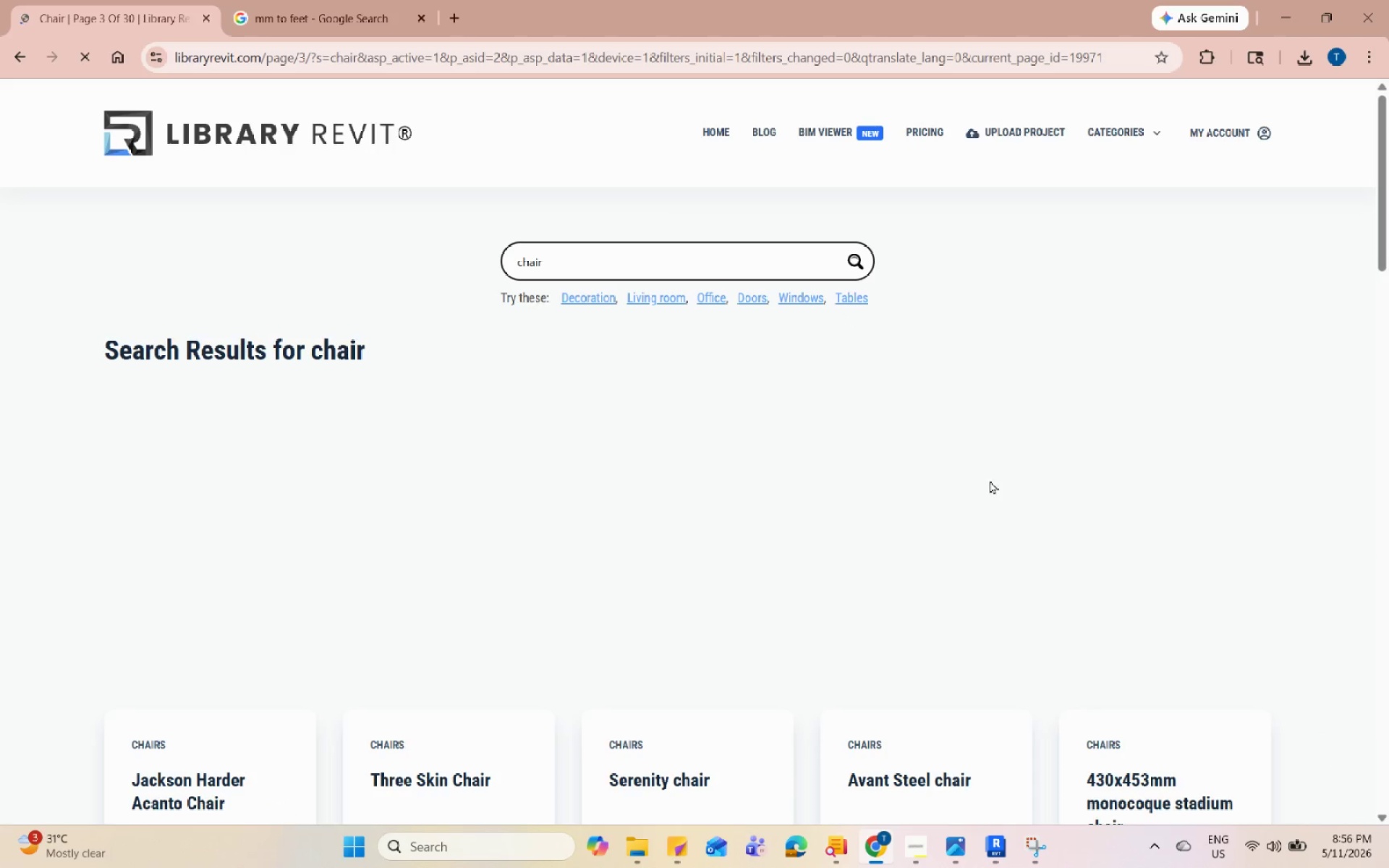 
scroll: coordinate [998, 492], scroll_direction: down, amount: 5.0
 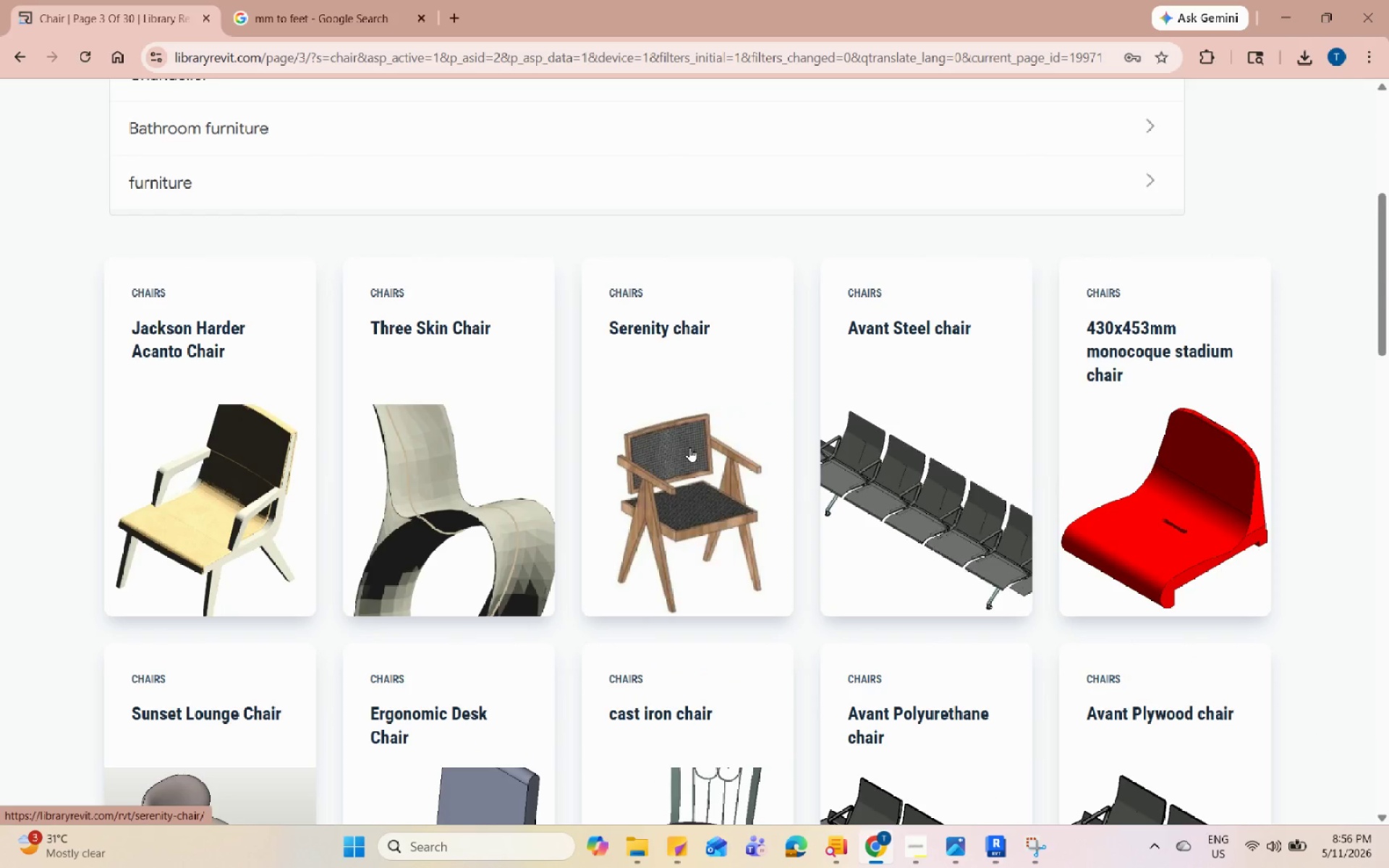 
left_click([689, 447])
 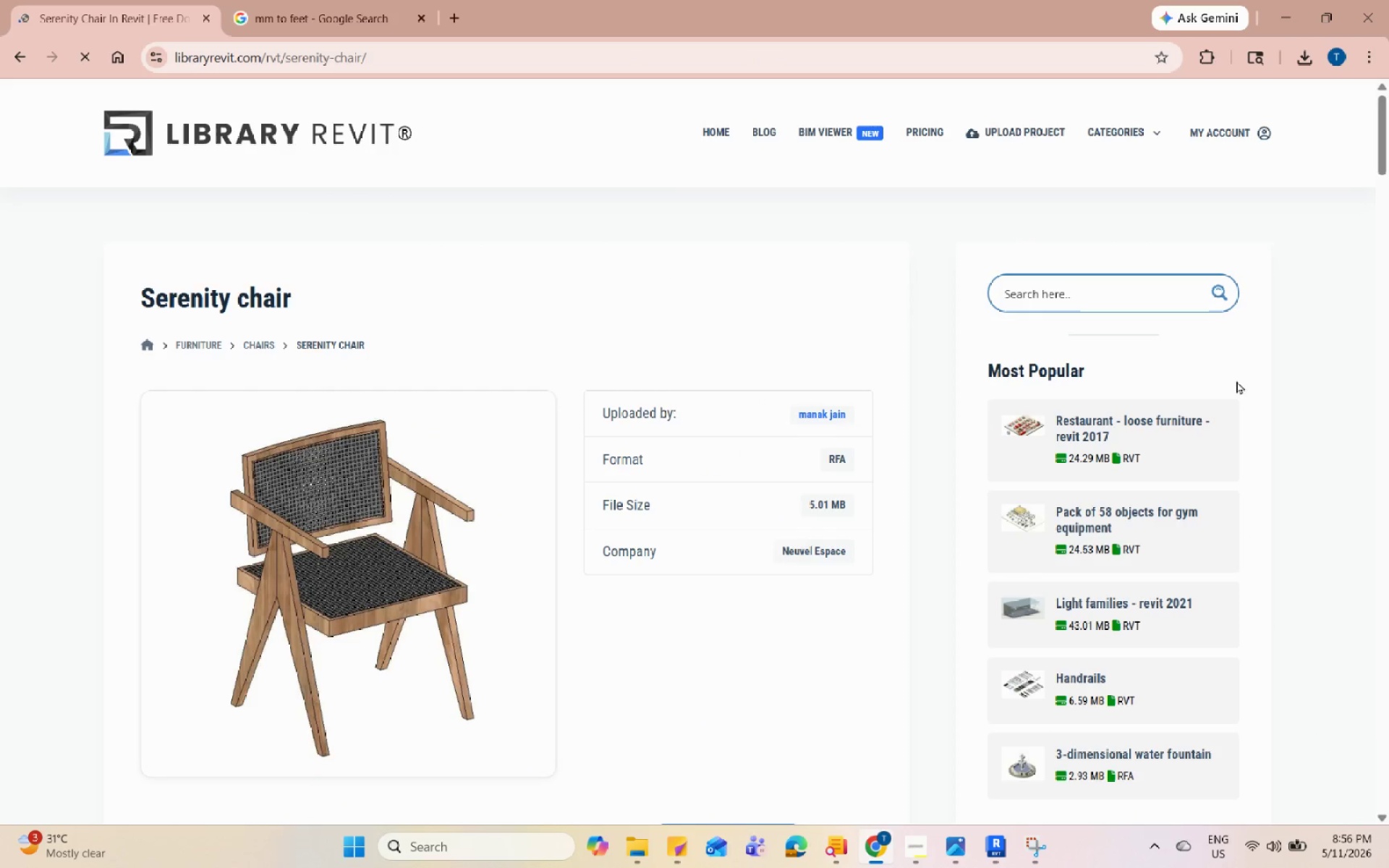 
scroll: coordinate [919, 497], scroll_direction: down, amount: 4.0
 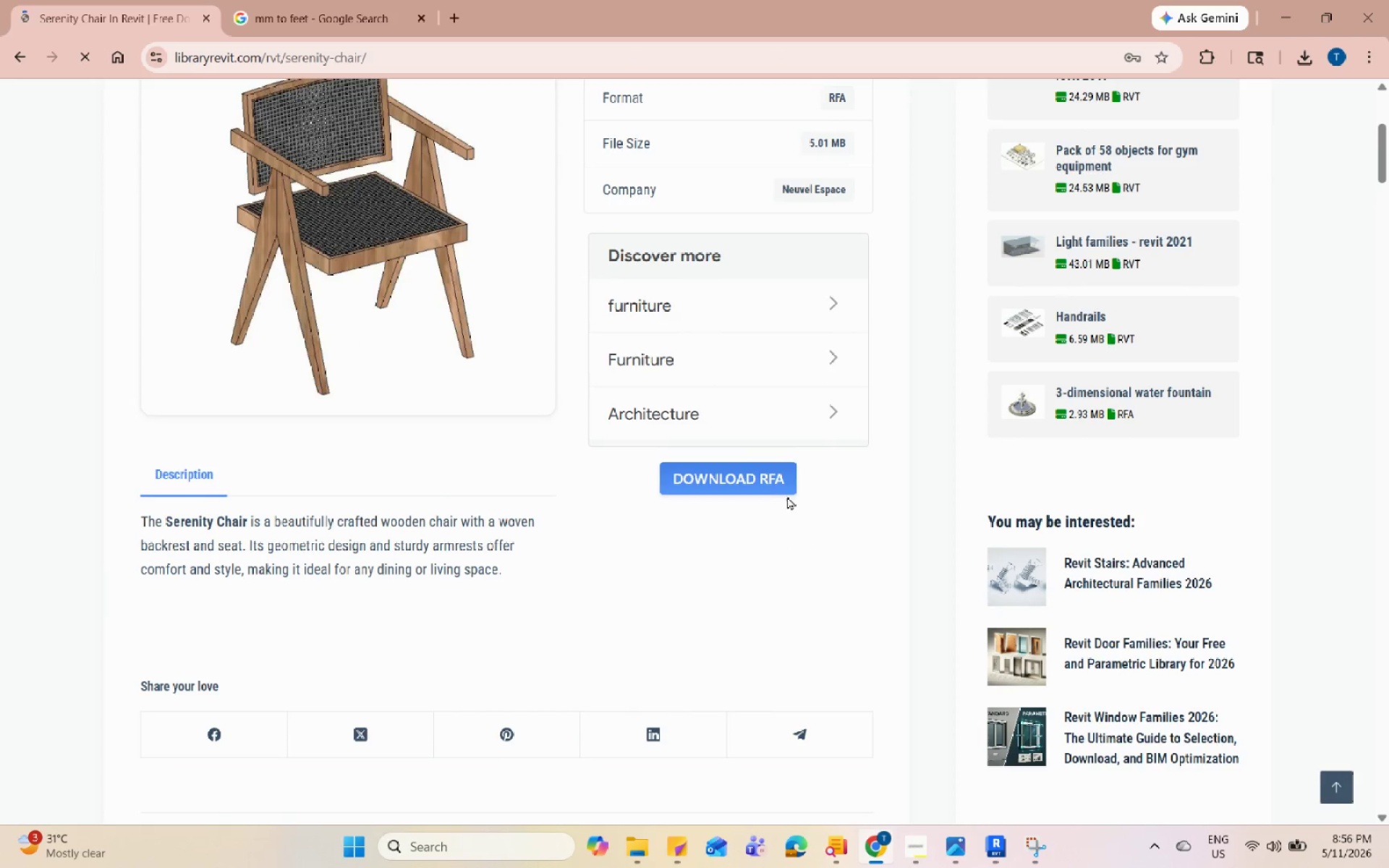 
left_click([771, 475])
 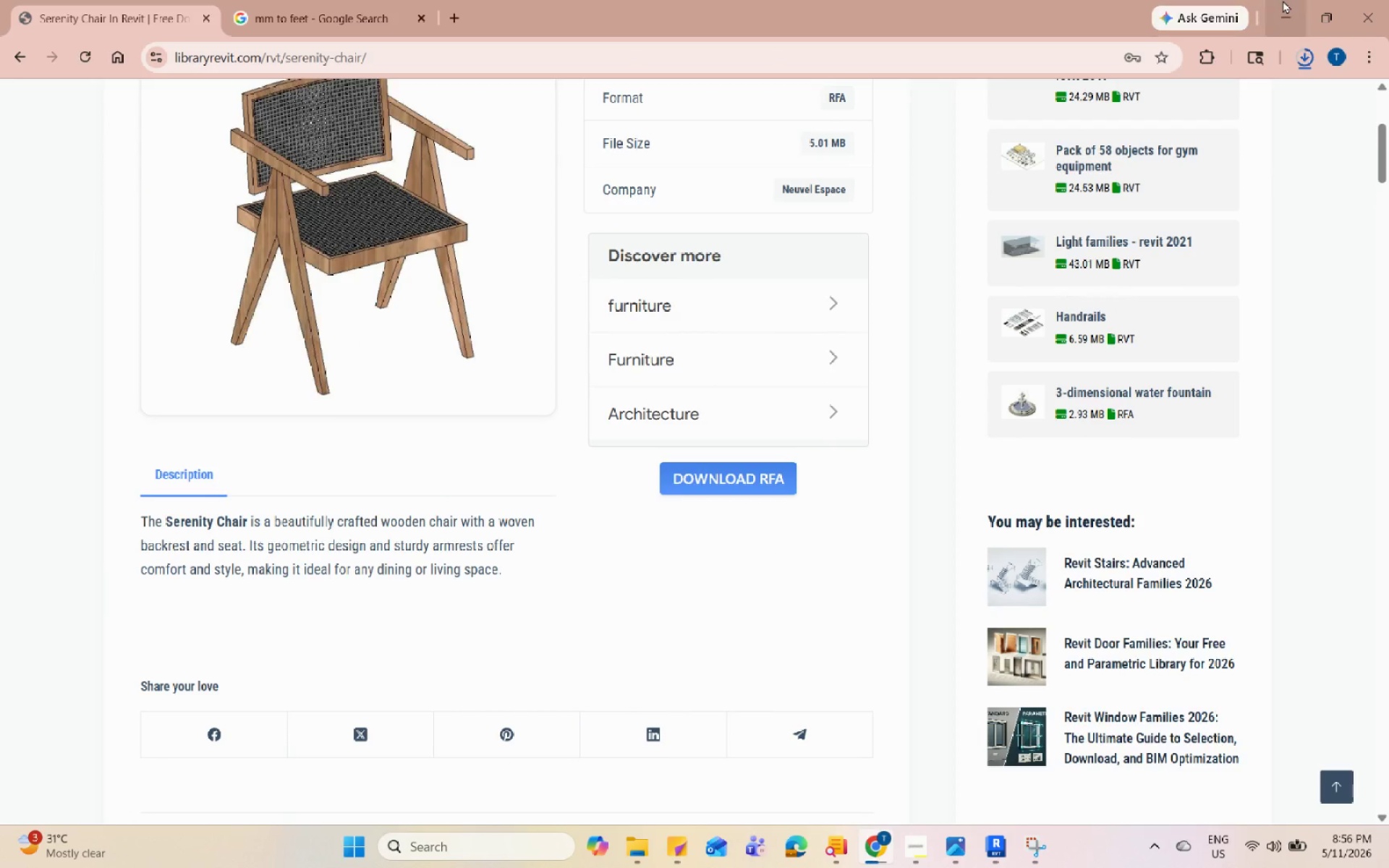 
left_click([1283, 0])
 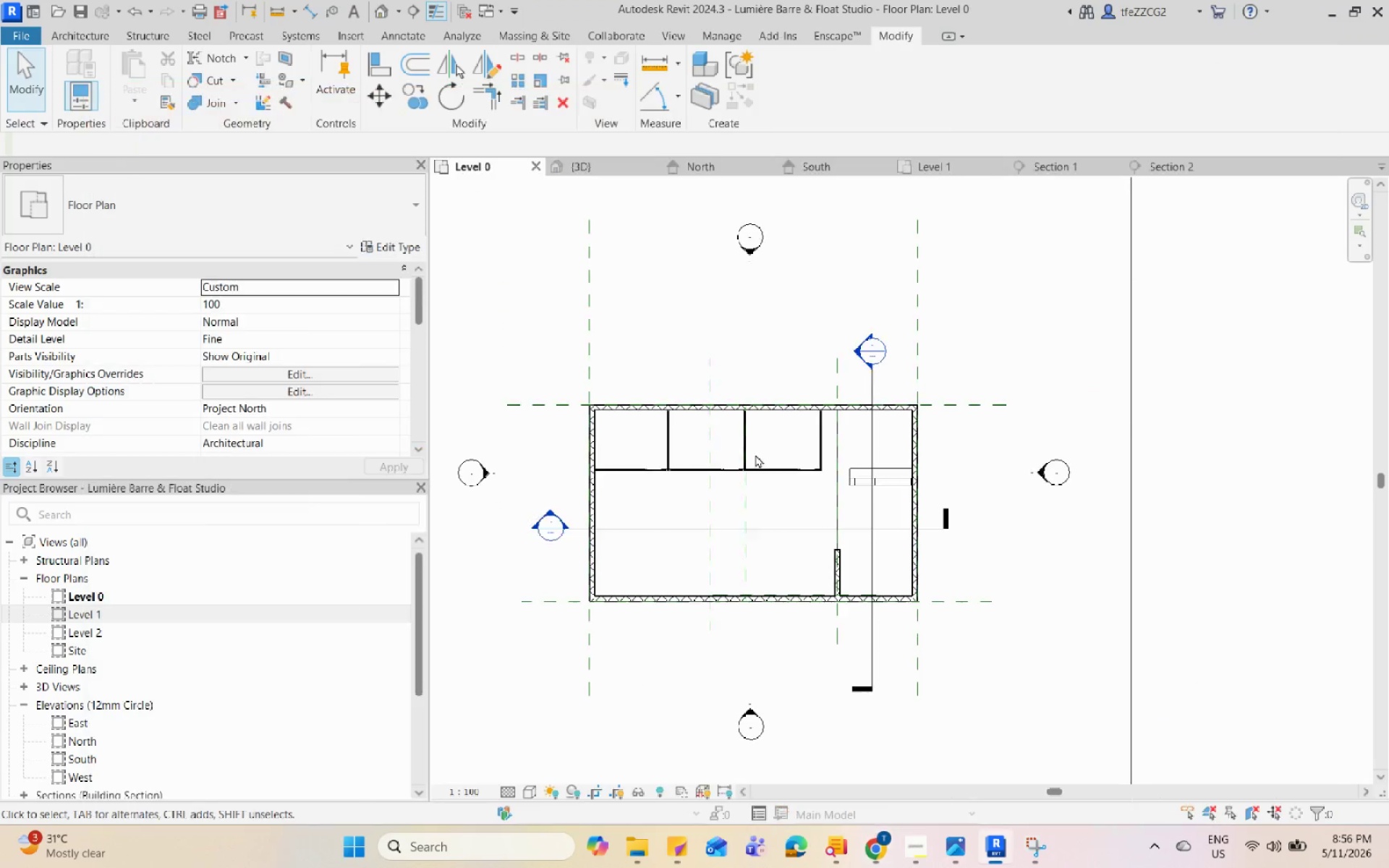 
key(C)
 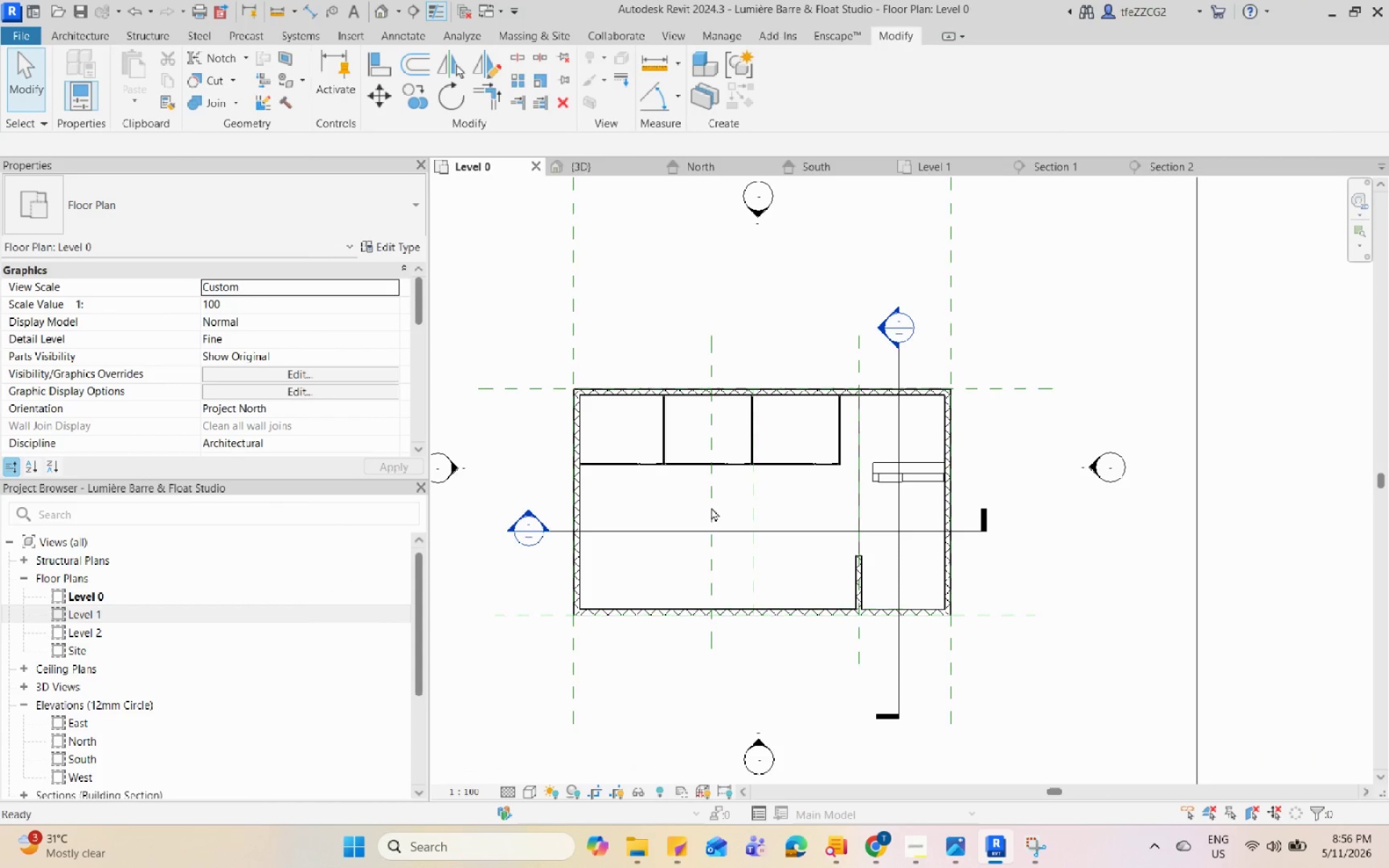 
scroll: coordinate [711, 507], scroll_direction: up, amount: 1.0
 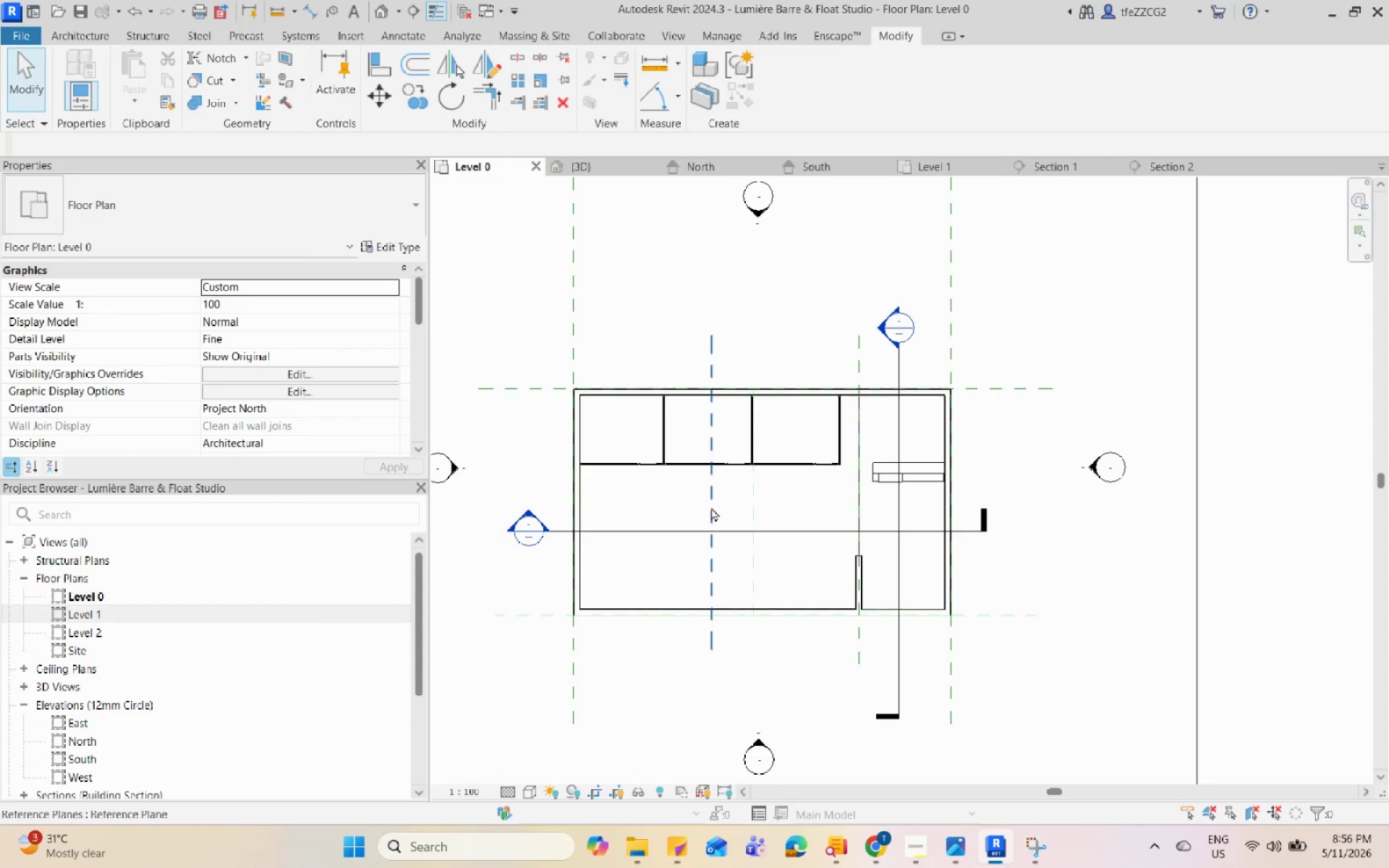 
left_click([786, 99])
 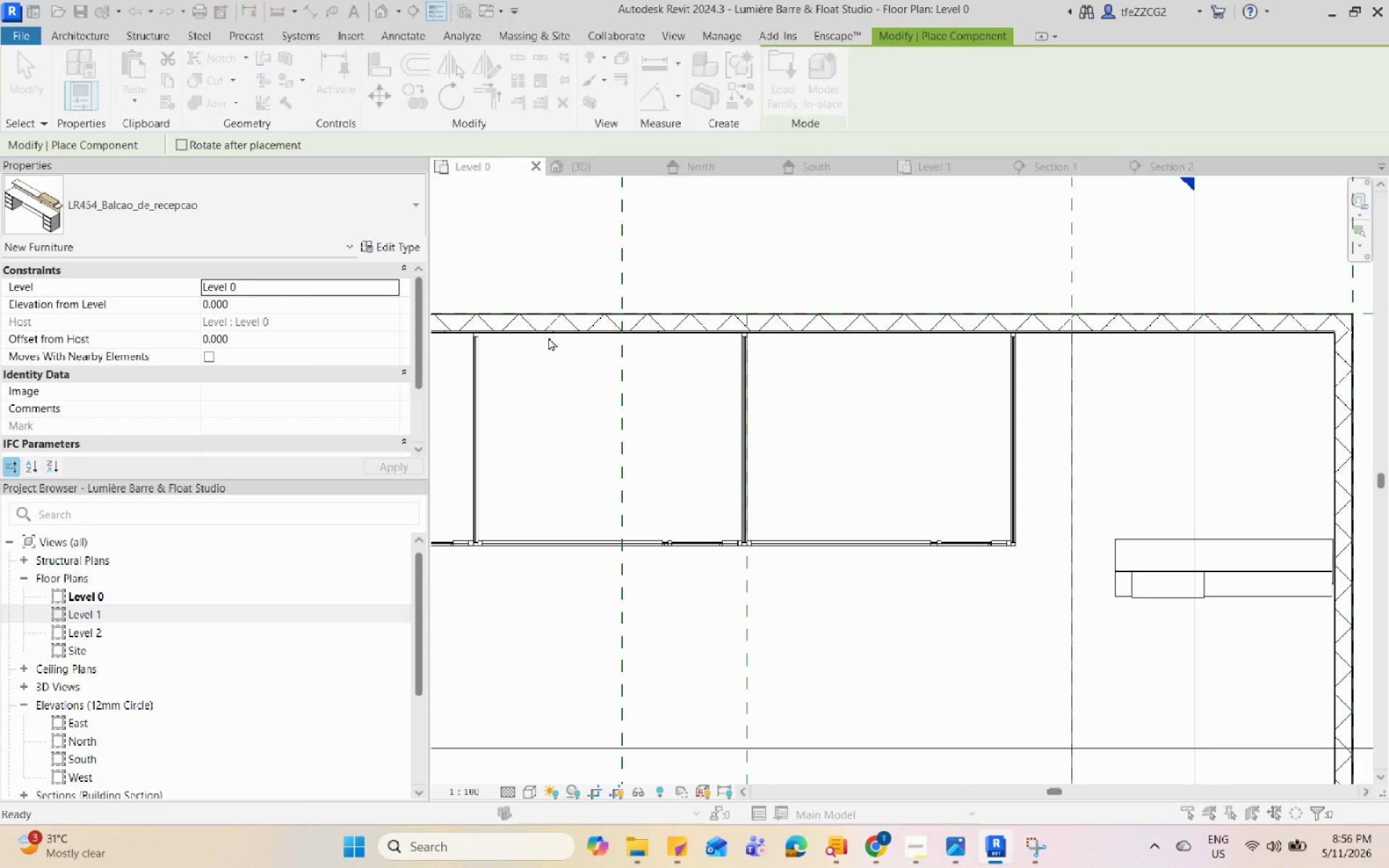 
scroll: coordinate [359, 322], scroll_direction: up, amount: 12.0
 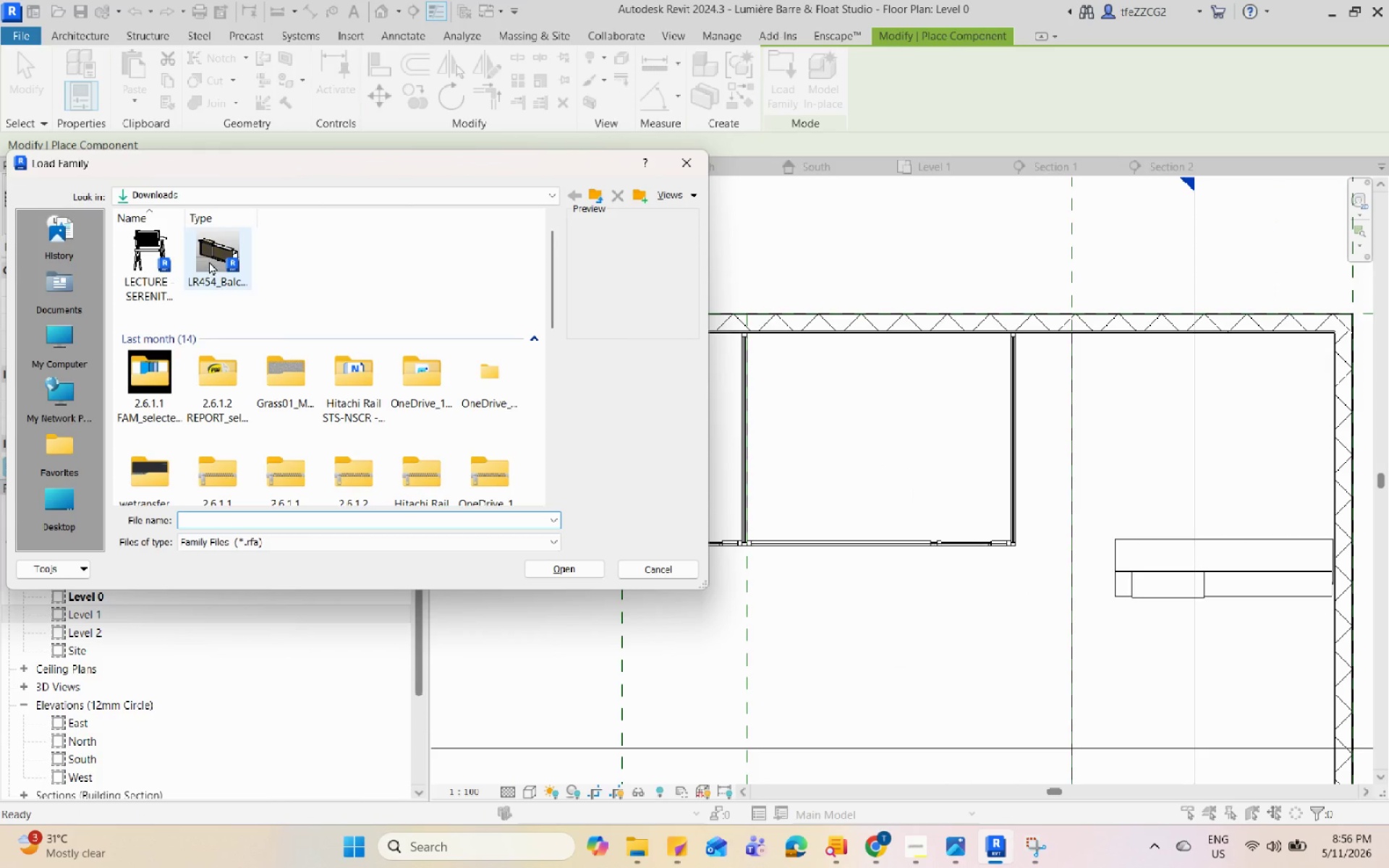 
left_click([209, 261])
 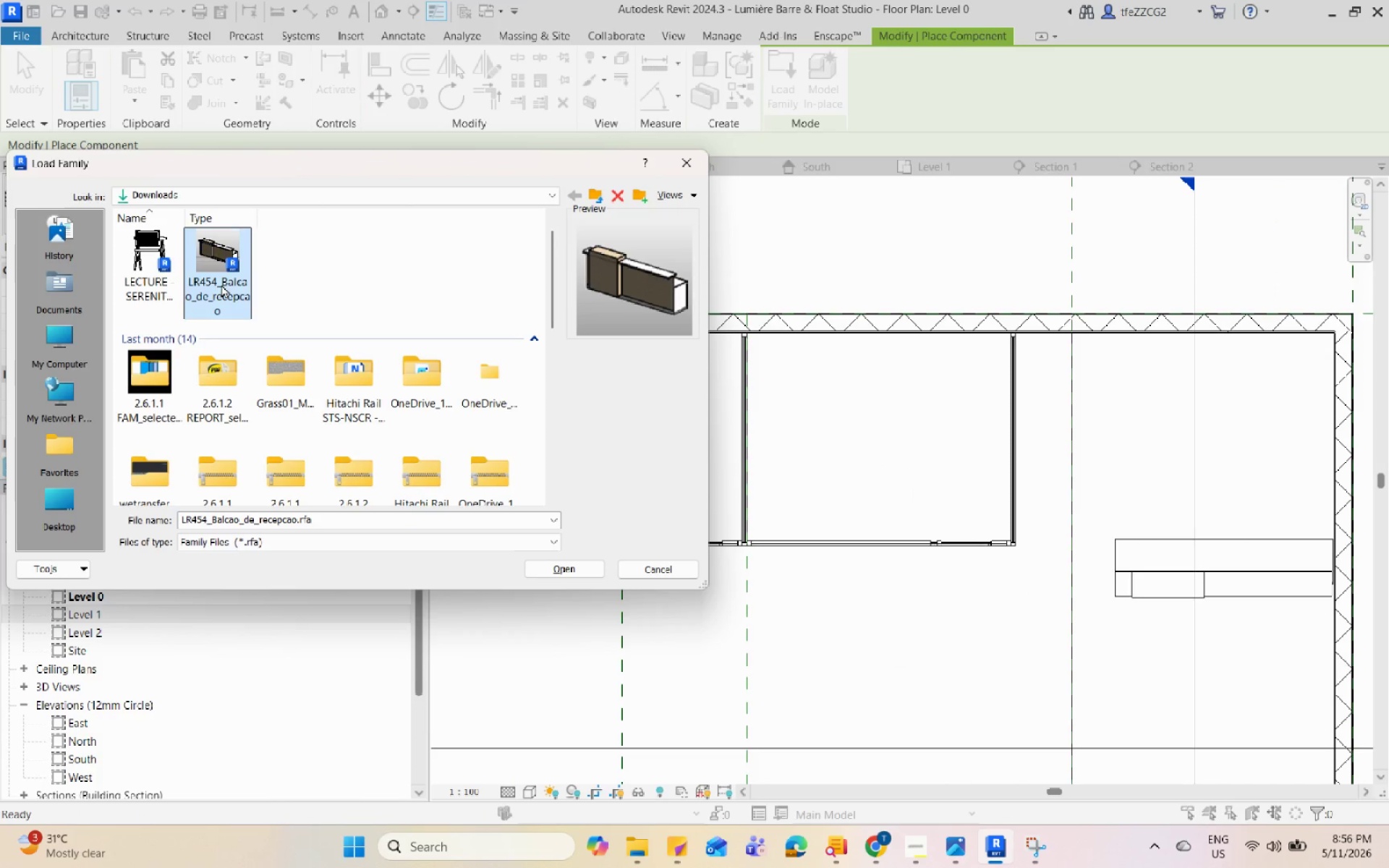 
left_click([156, 244])
 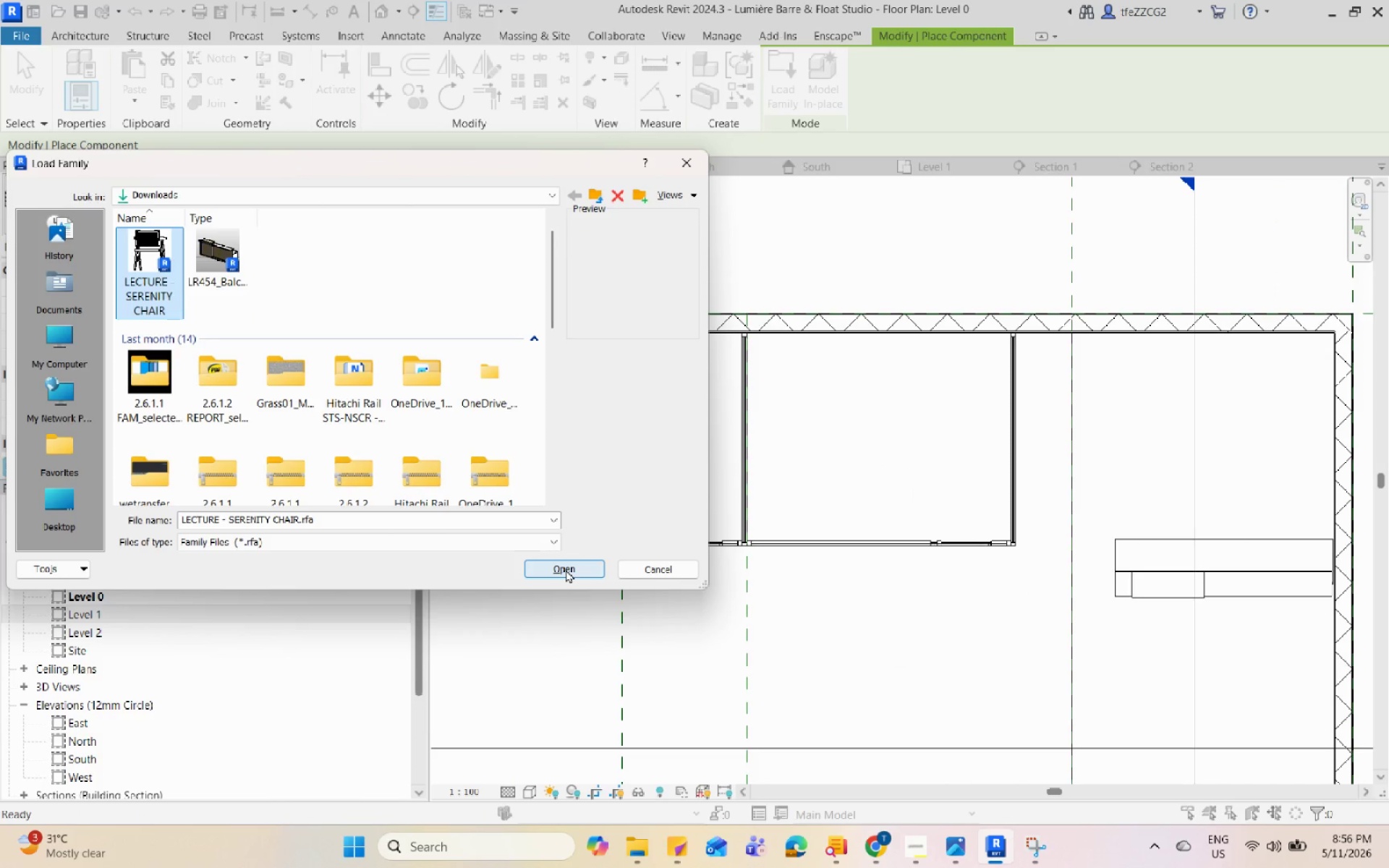 
left_click([566, 569])
 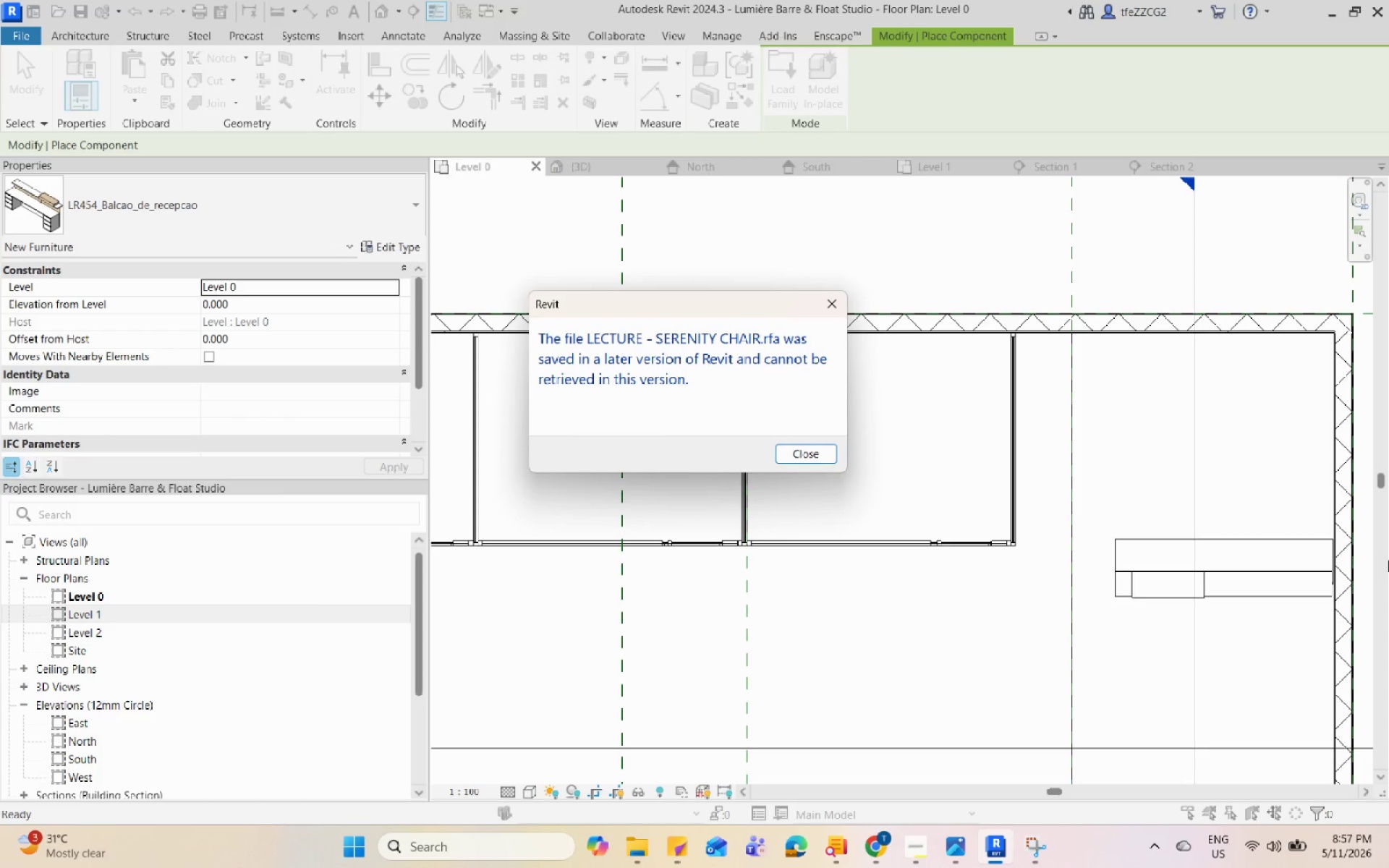 
wait(54.34)
 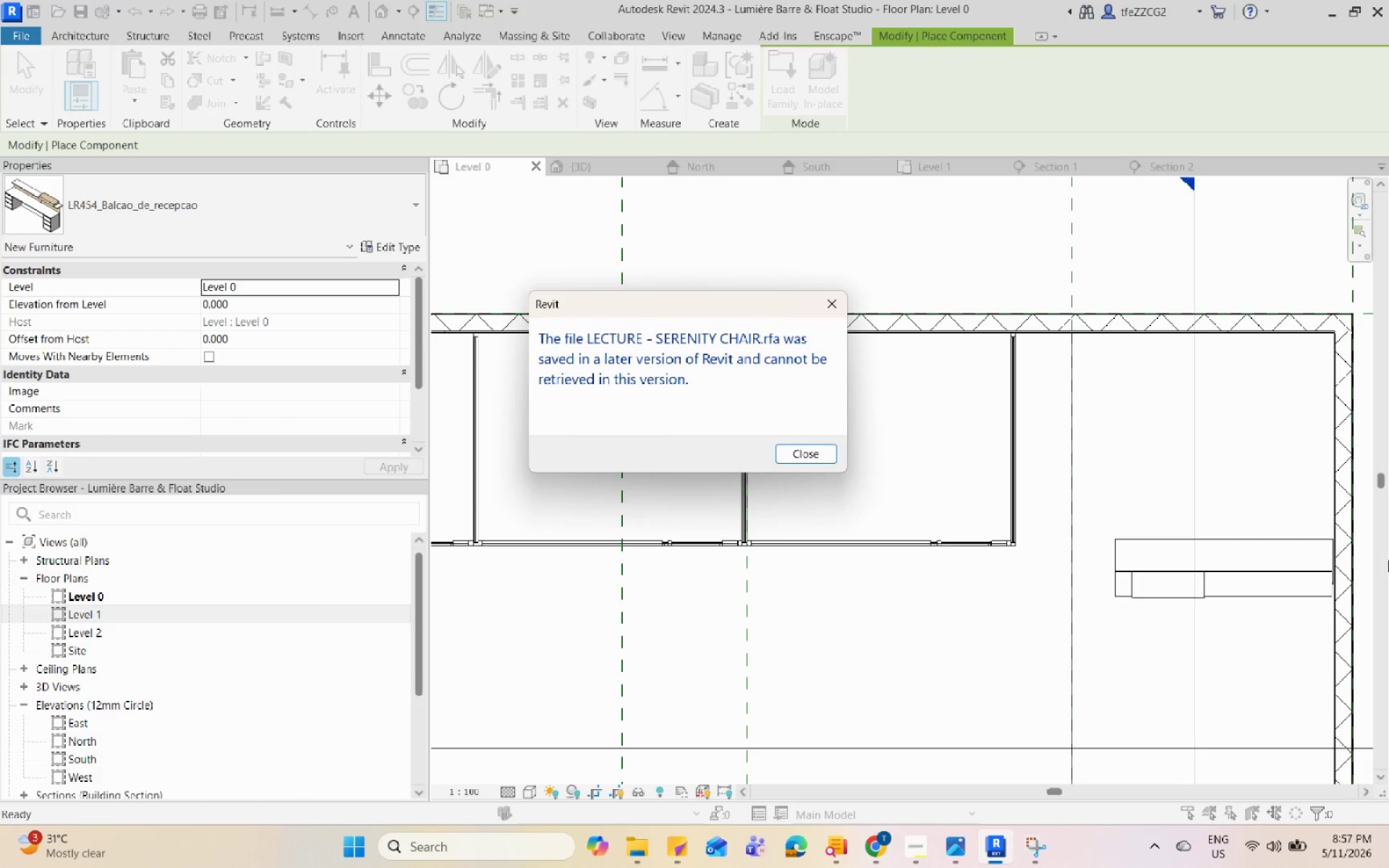 
left_click([801, 456])
 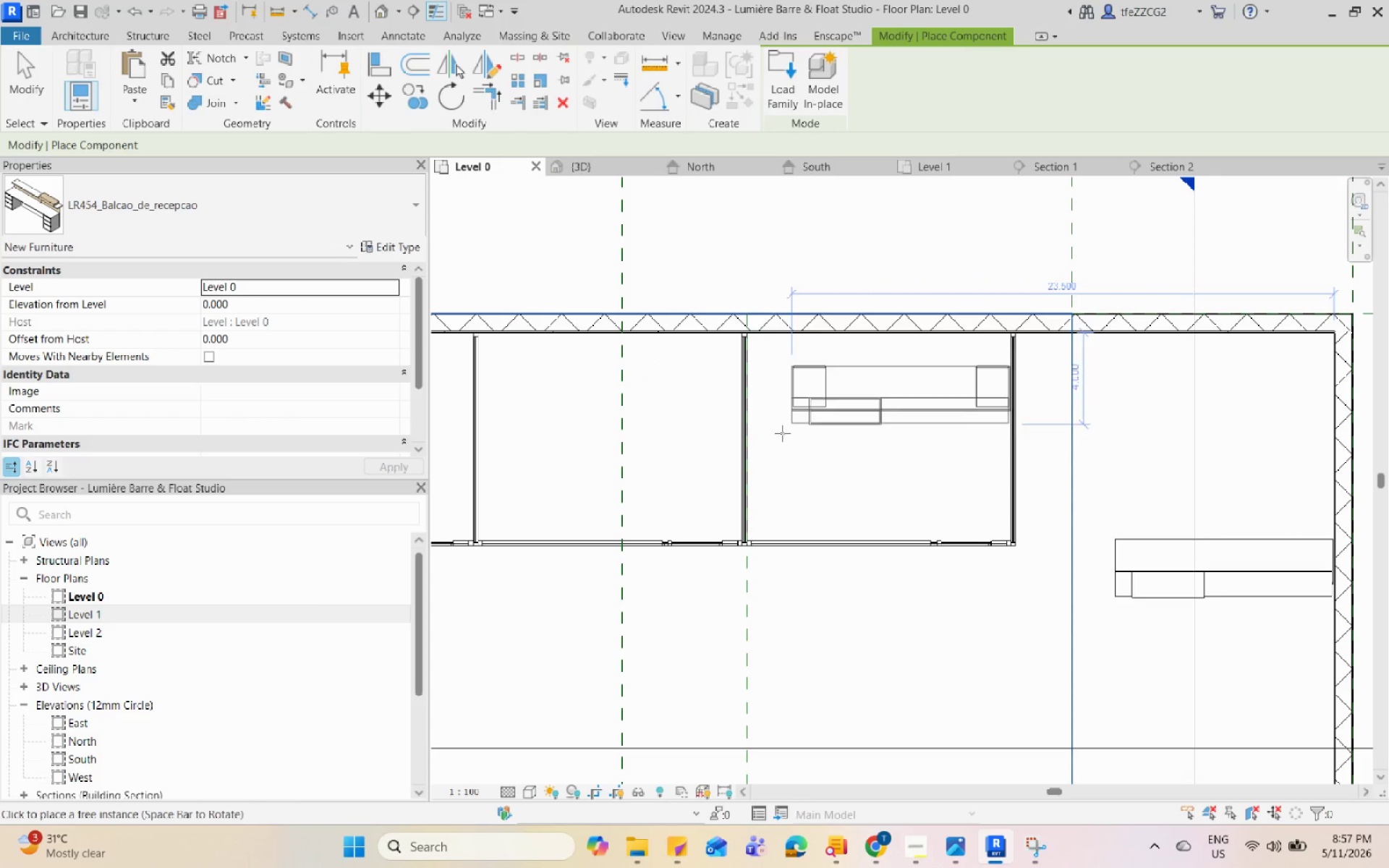 
key(Escape)
 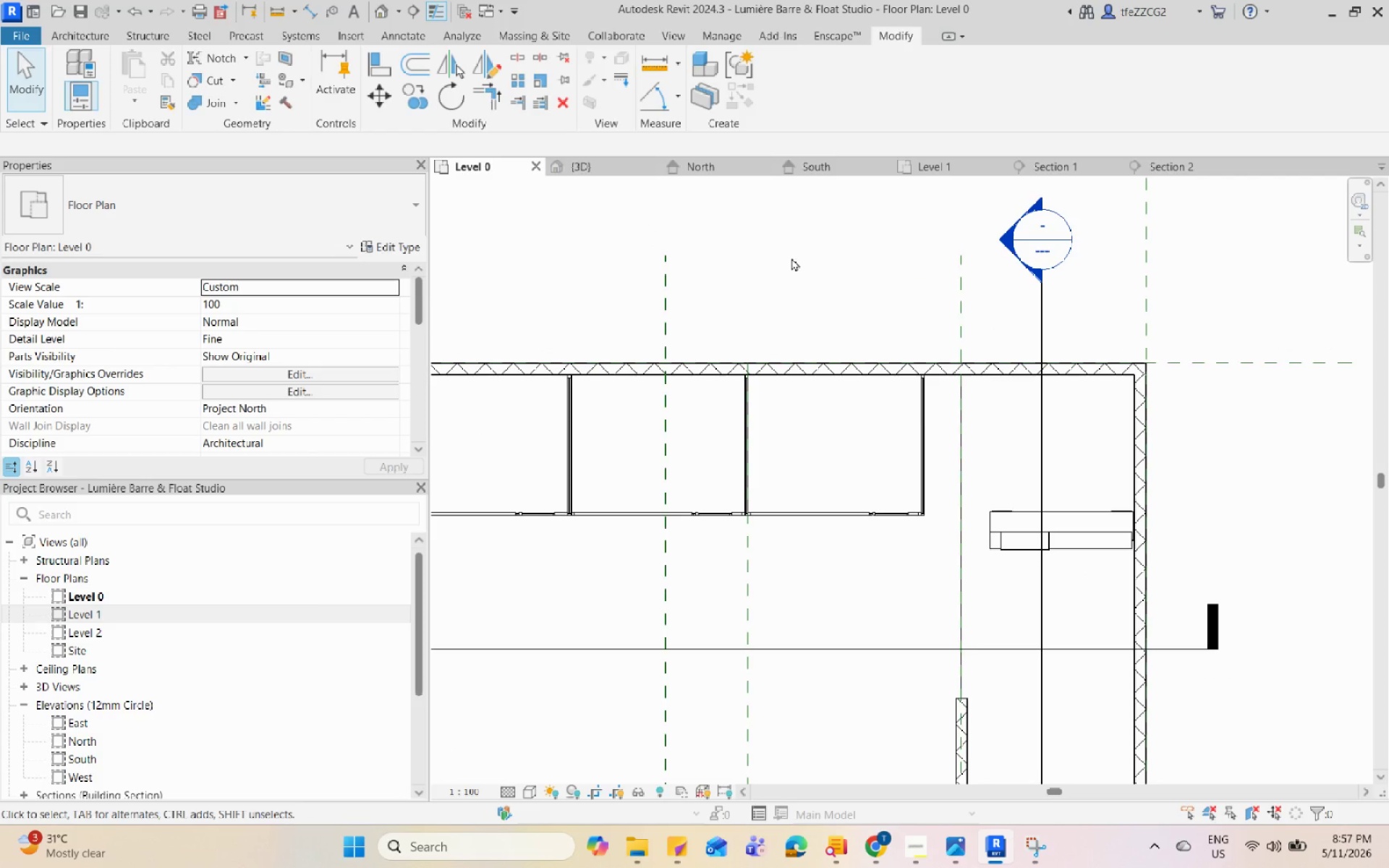 
scroll: coordinate [749, 458], scroll_direction: down, amount: 3.0
 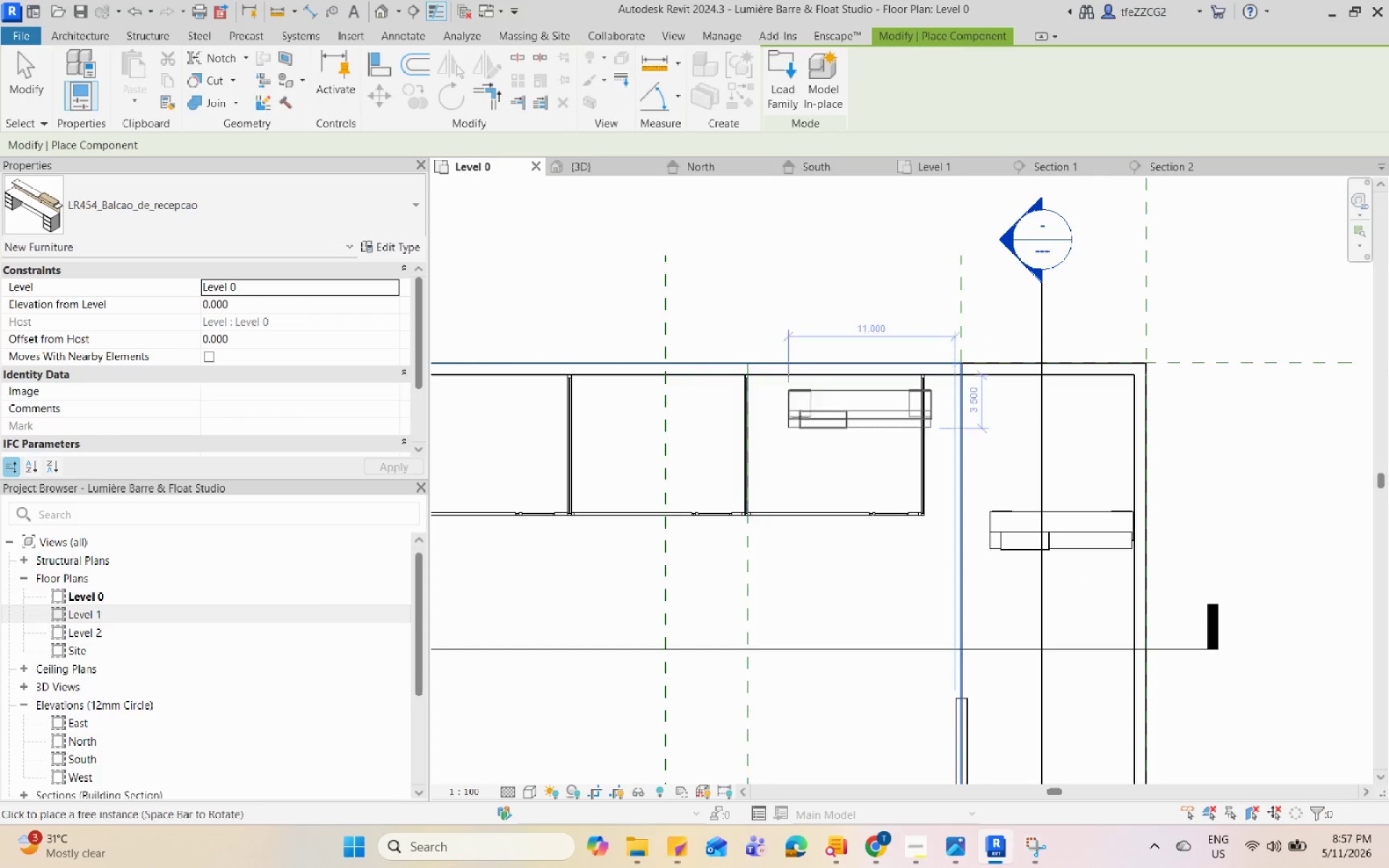 
type(cm)
 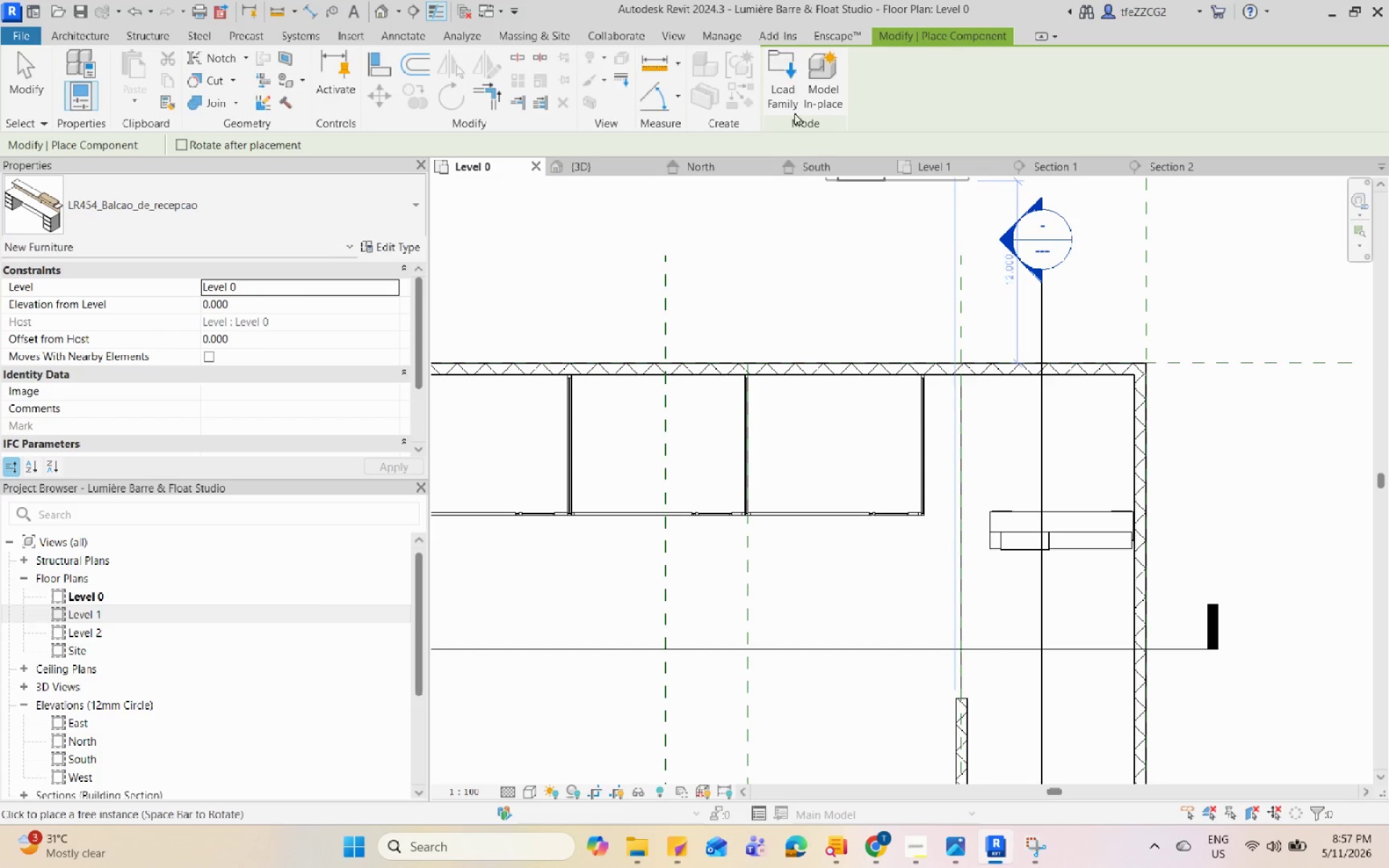 
left_click([791, 101])
 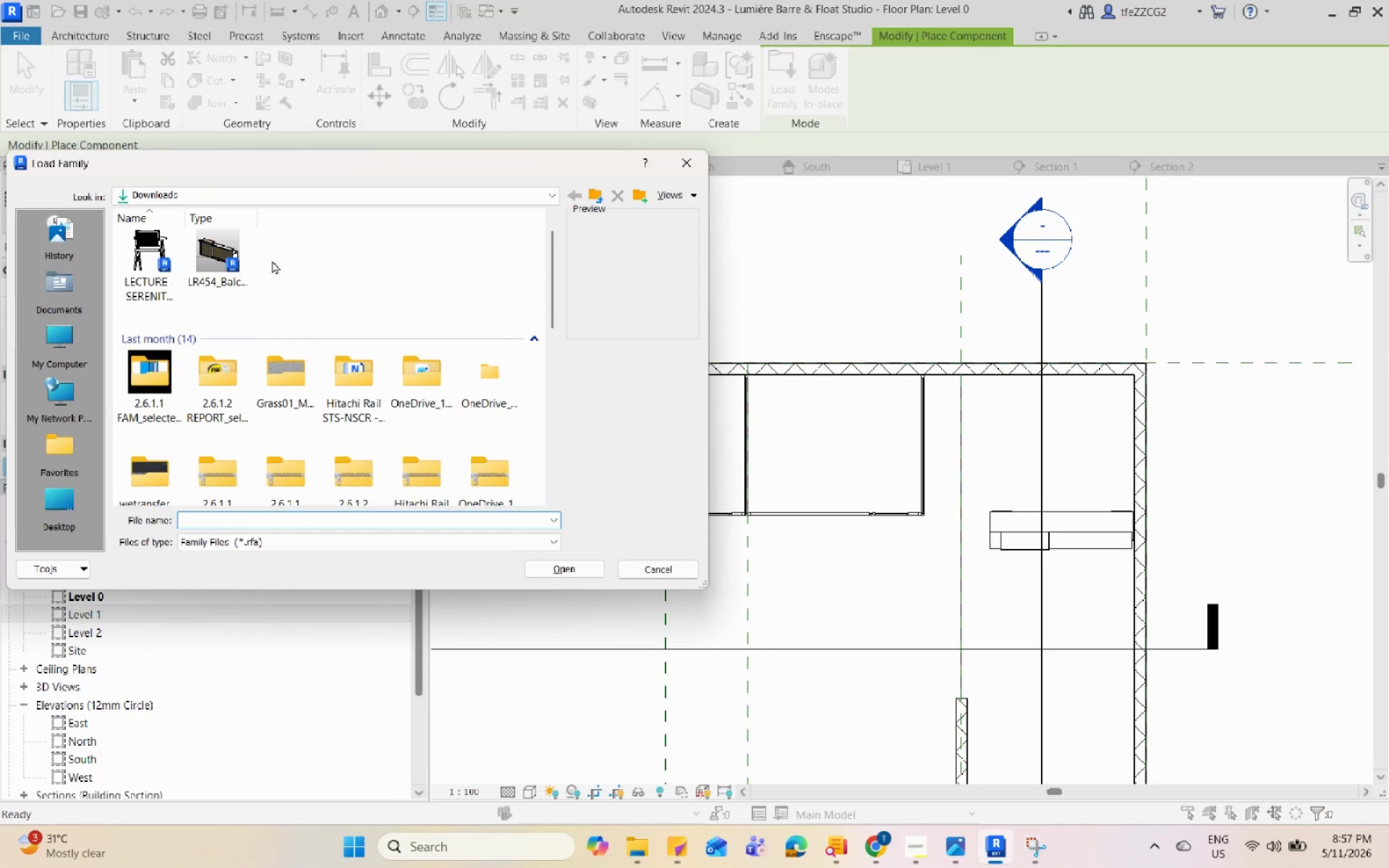 
left_click([168, 260])
 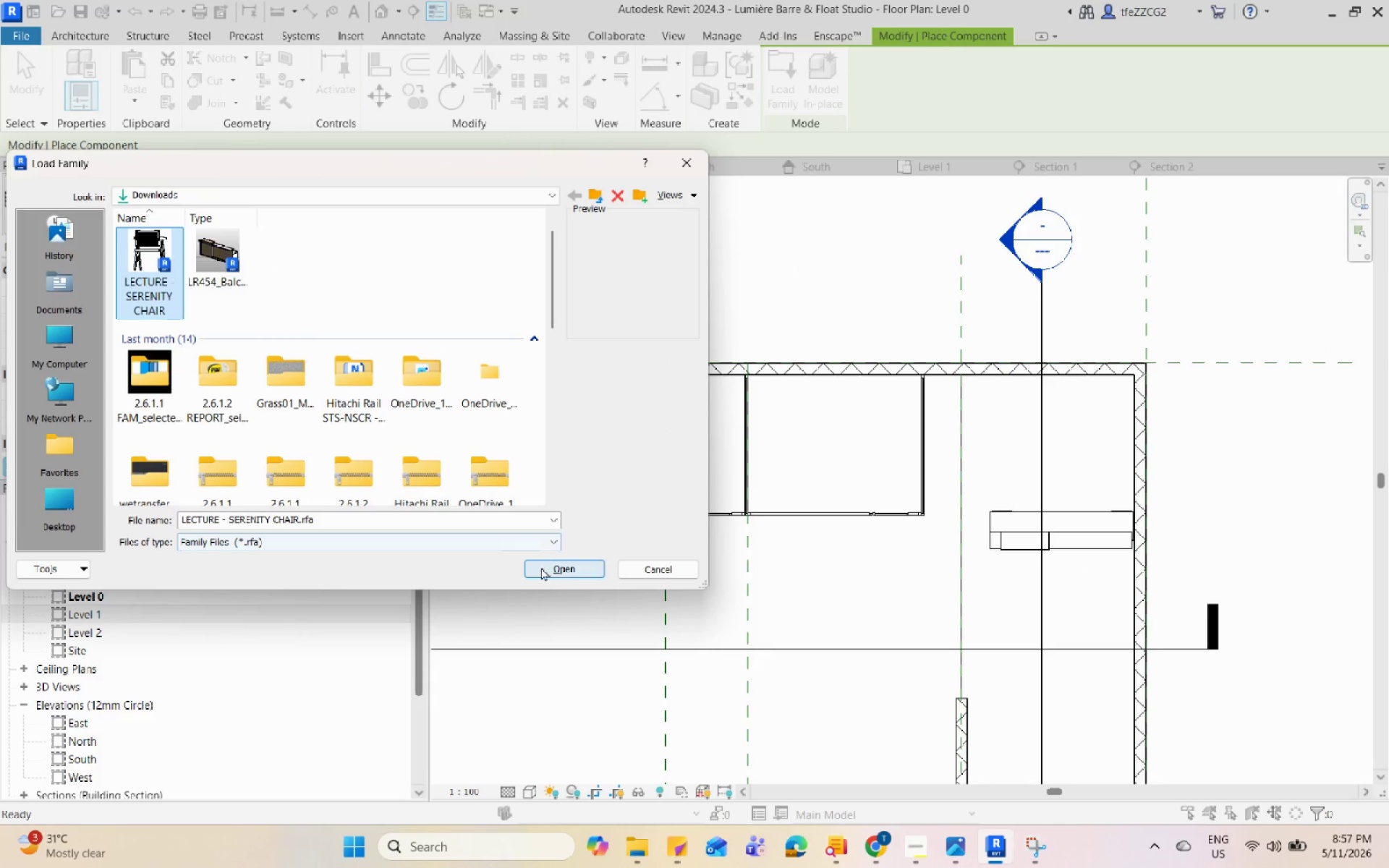 
left_click([567, 569])
 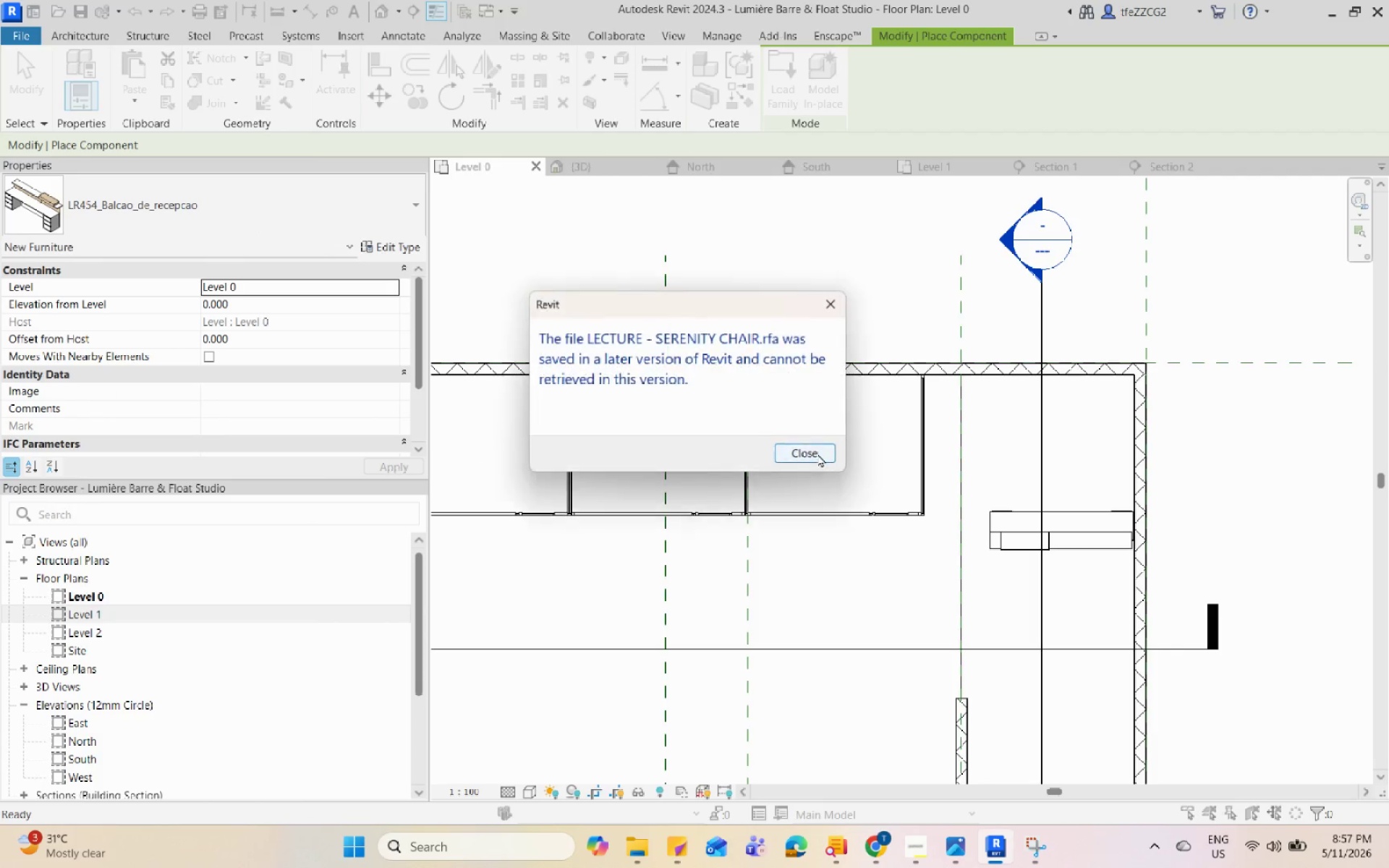 
left_click([817, 452])
 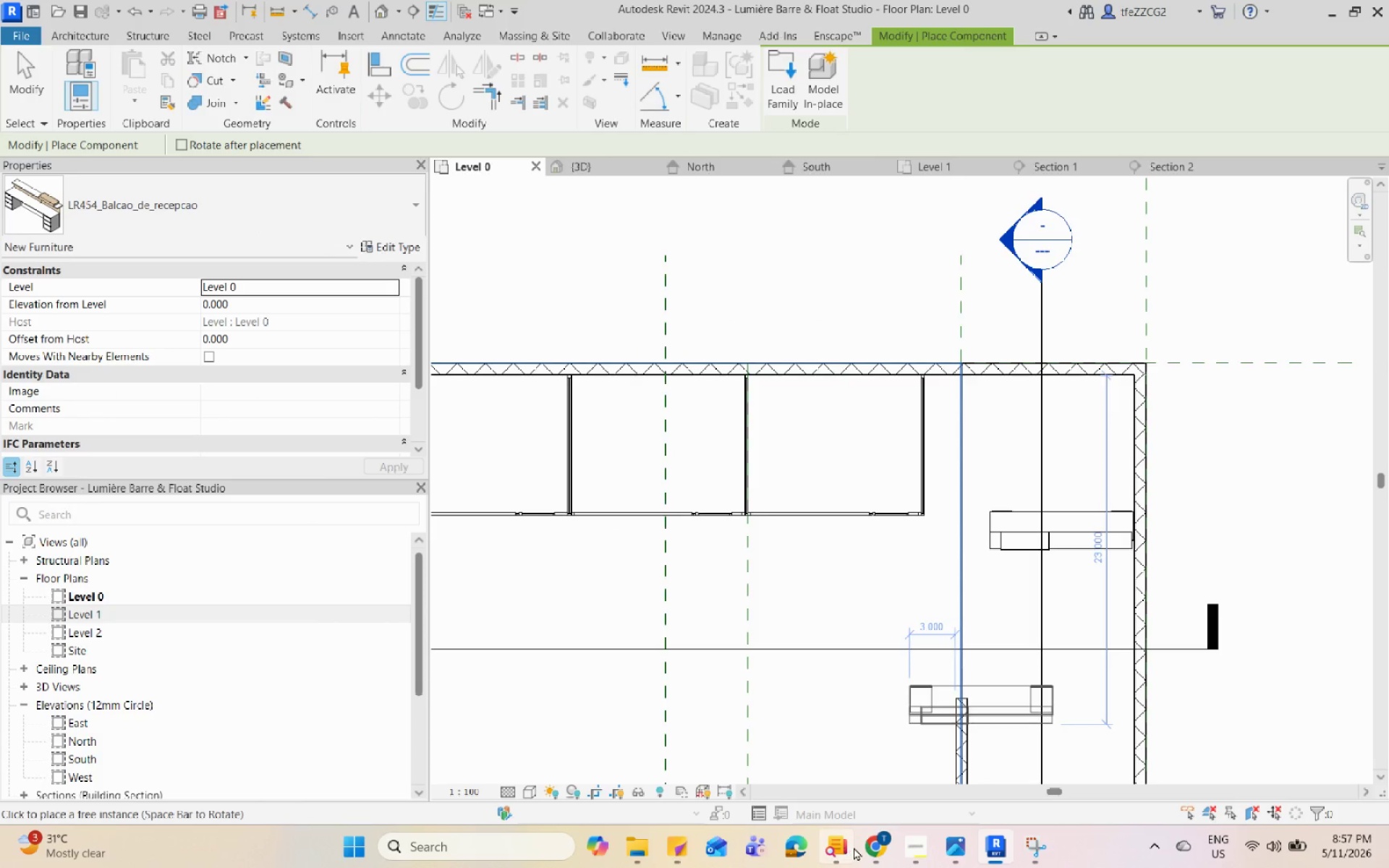 
double_click([871, 841])
 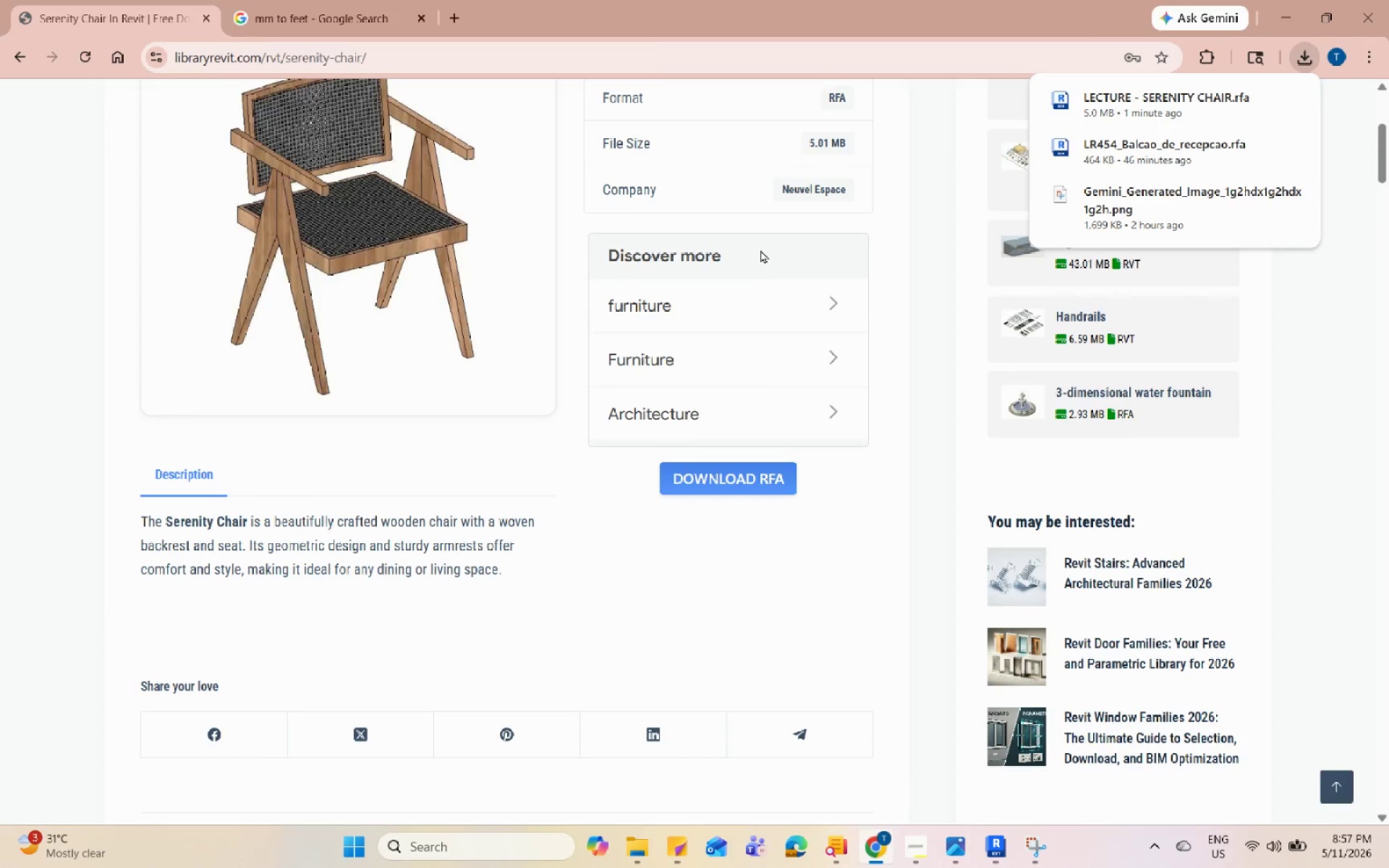 
scroll: coordinate [771, 392], scroll_direction: up, amount: 3.0
 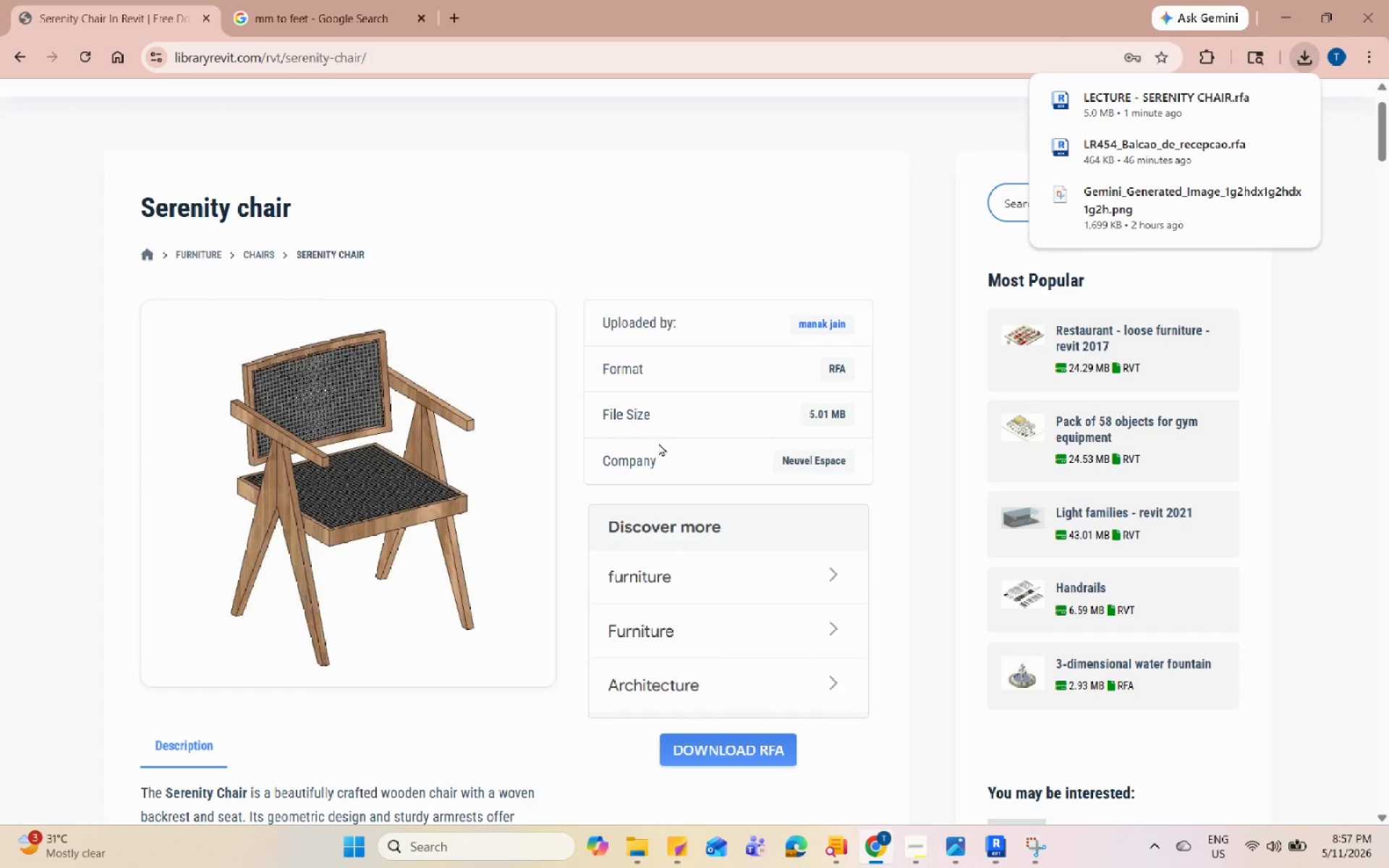 
scroll: coordinate [820, 447], scroll_direction: down, amount: 14.0
 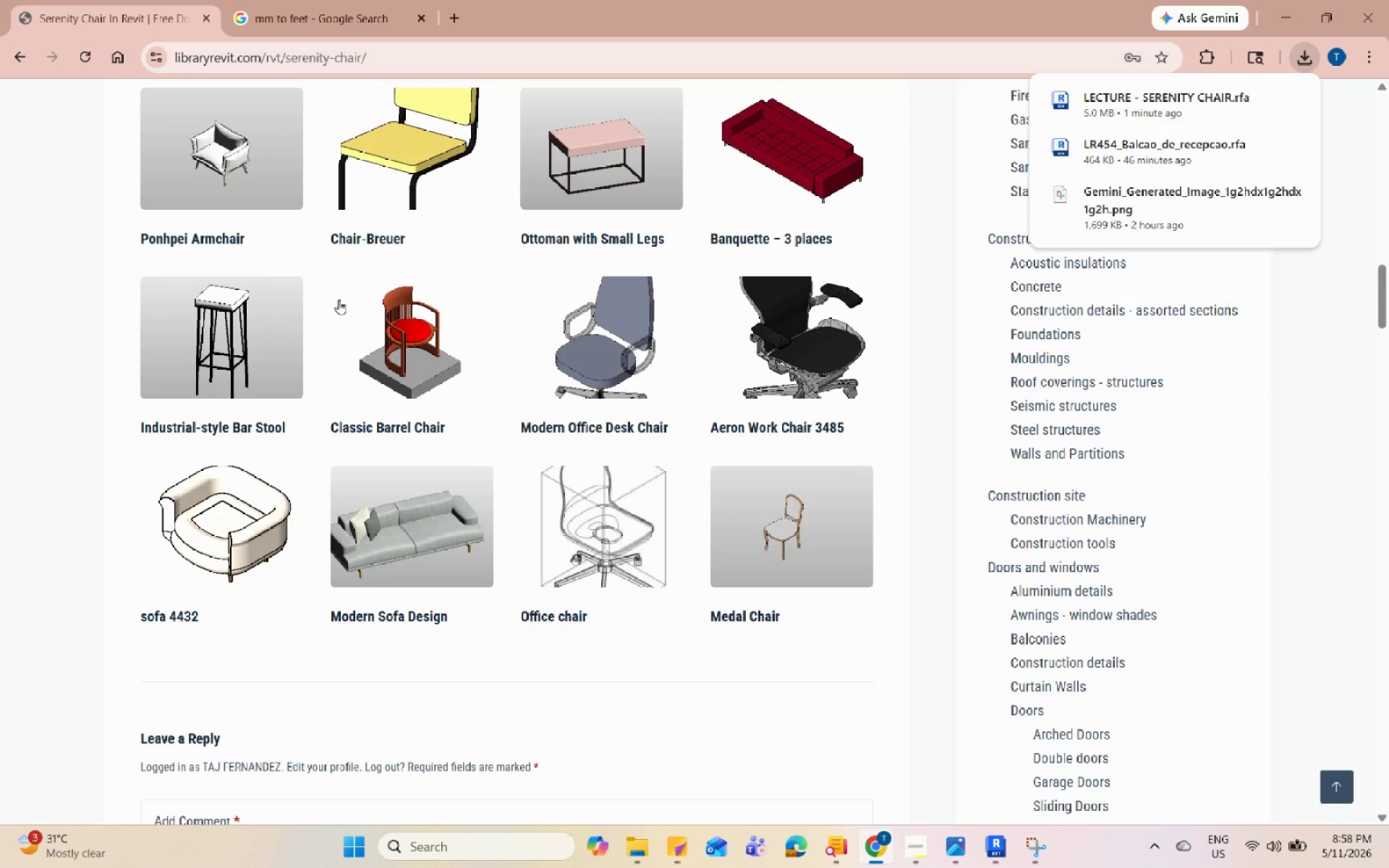 
scroll: coordinate [757, 375], scroll_direction: up, amount: 2.0
 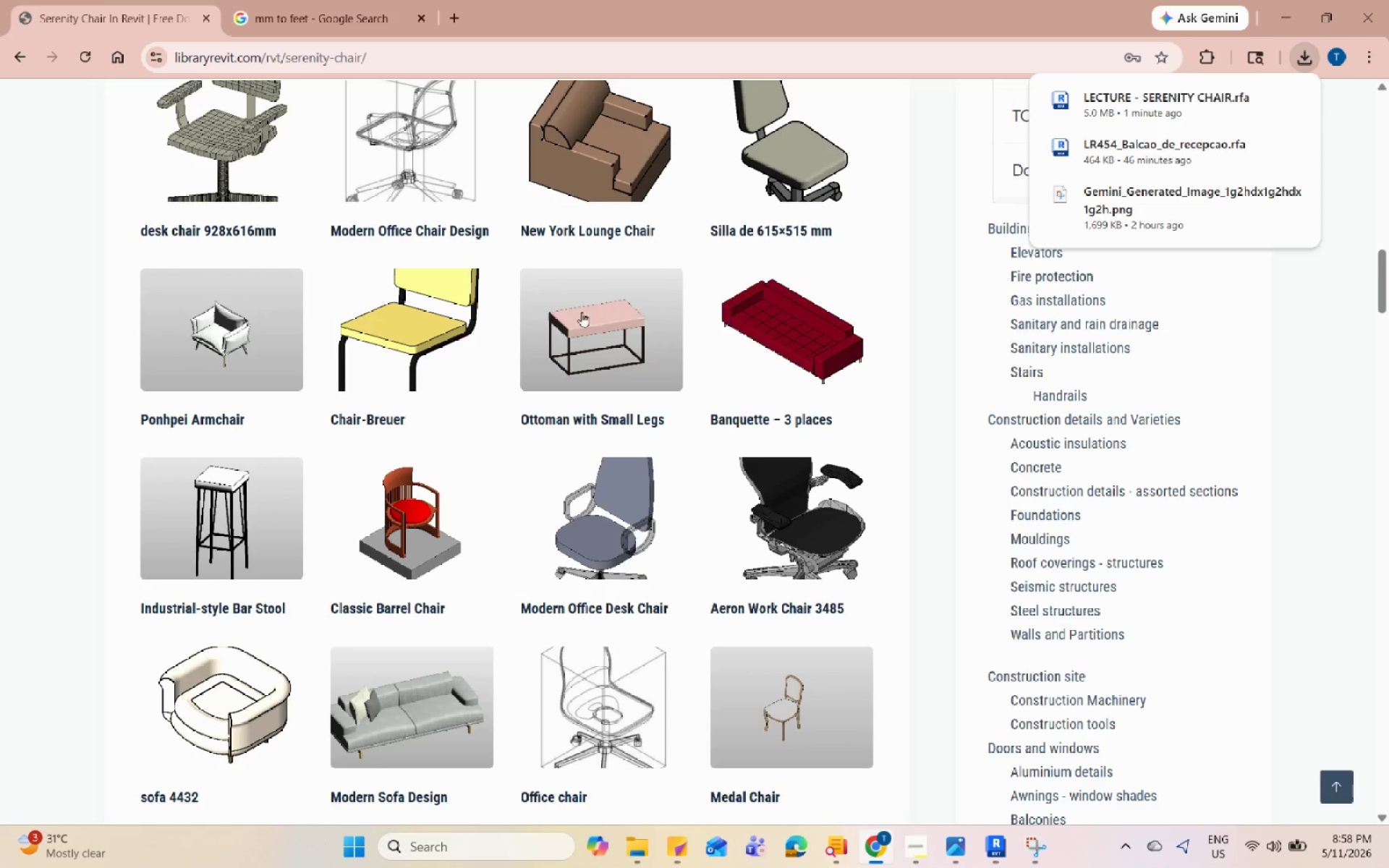 
scroll: coordinate [582, 312], scroll_direction: down, amount: 2.0
 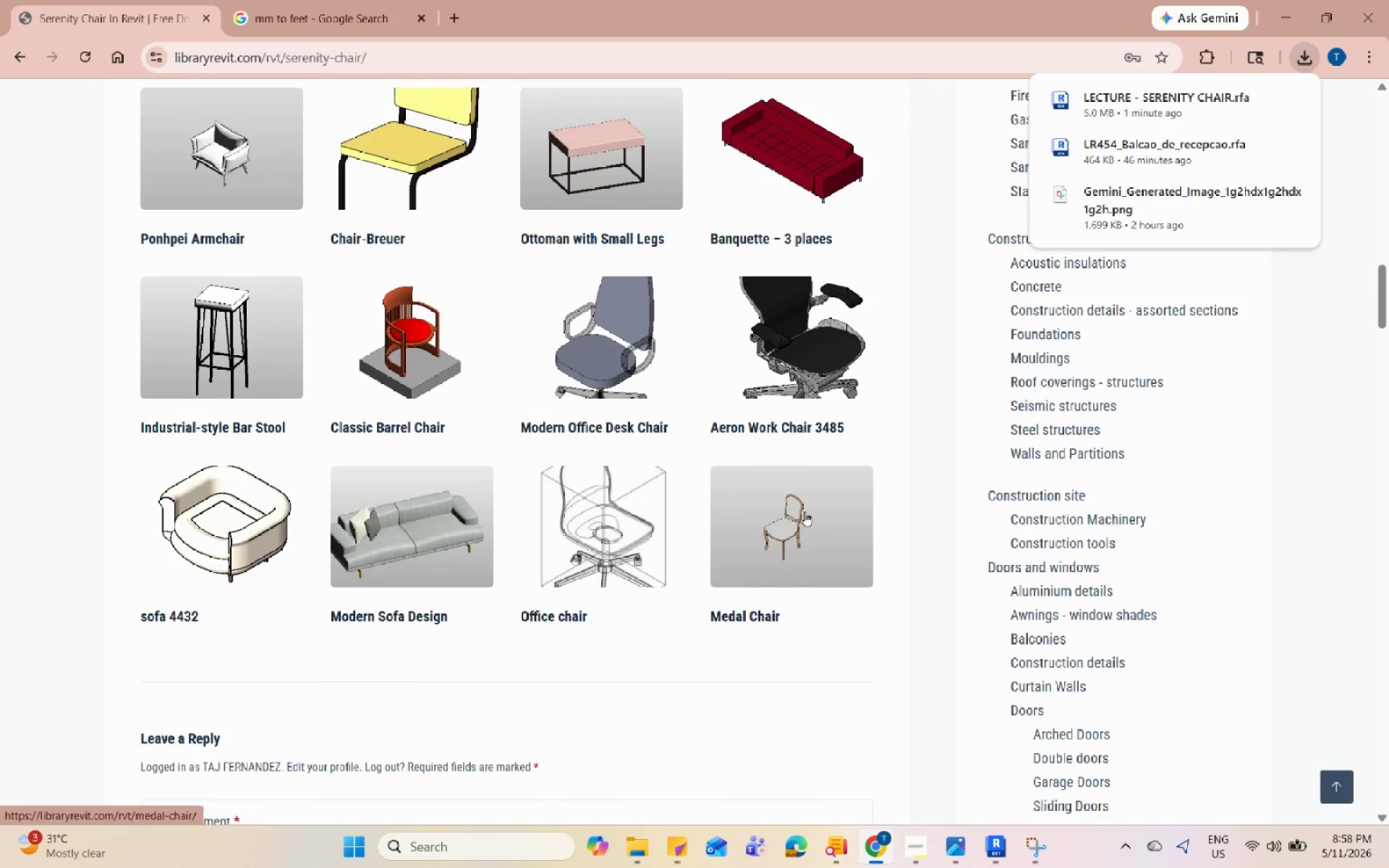 
scroll: coordinate [533, 376], scroll_direction: up, amount: 21.0
 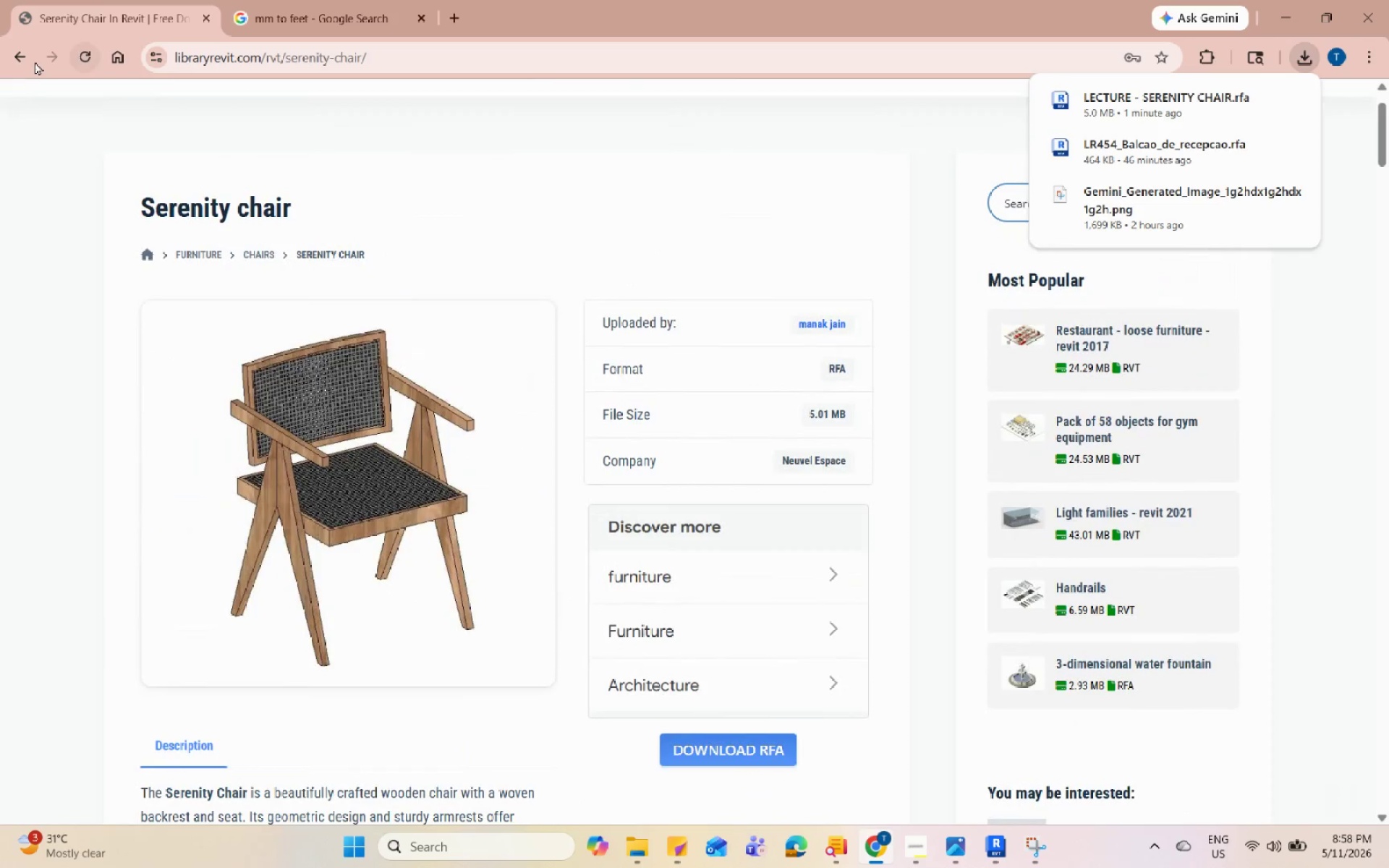 
left_click([17, 57])
 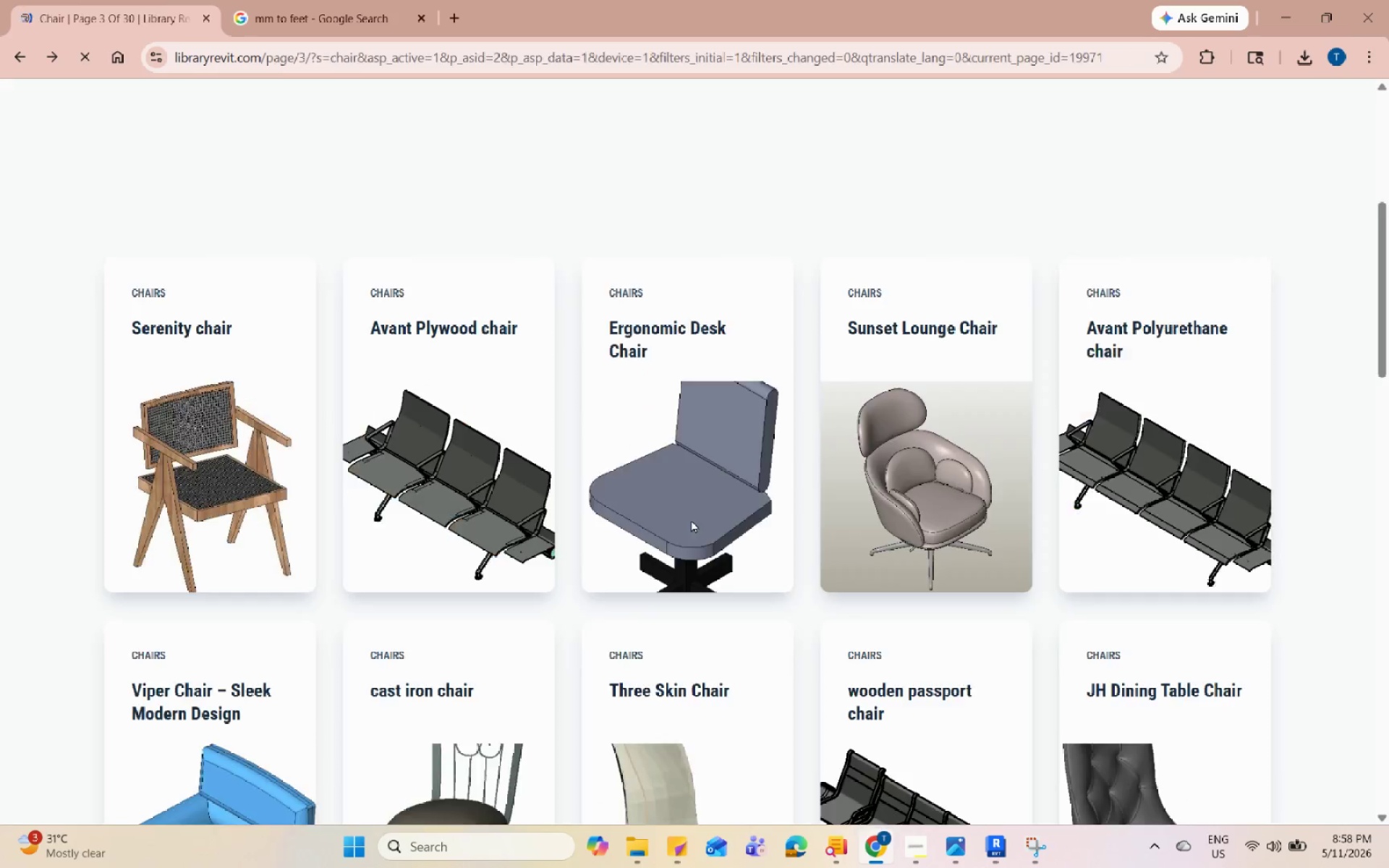 
scroll: coordinate [693, 519], scroll_direction: down, amount: 4.0
 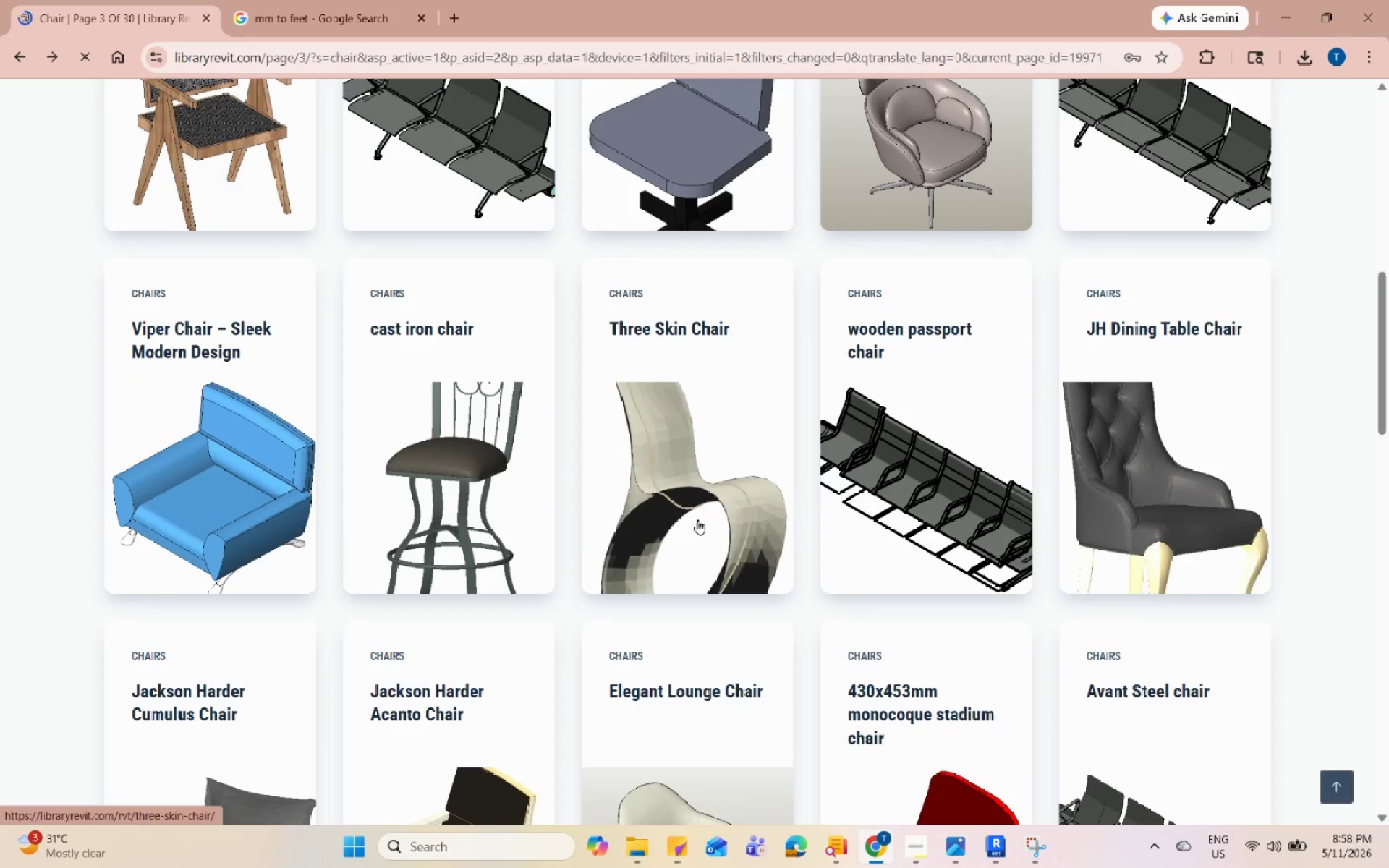 
scroll: coordinate [715, 523], scroll_direction: up, amount: 2.0
 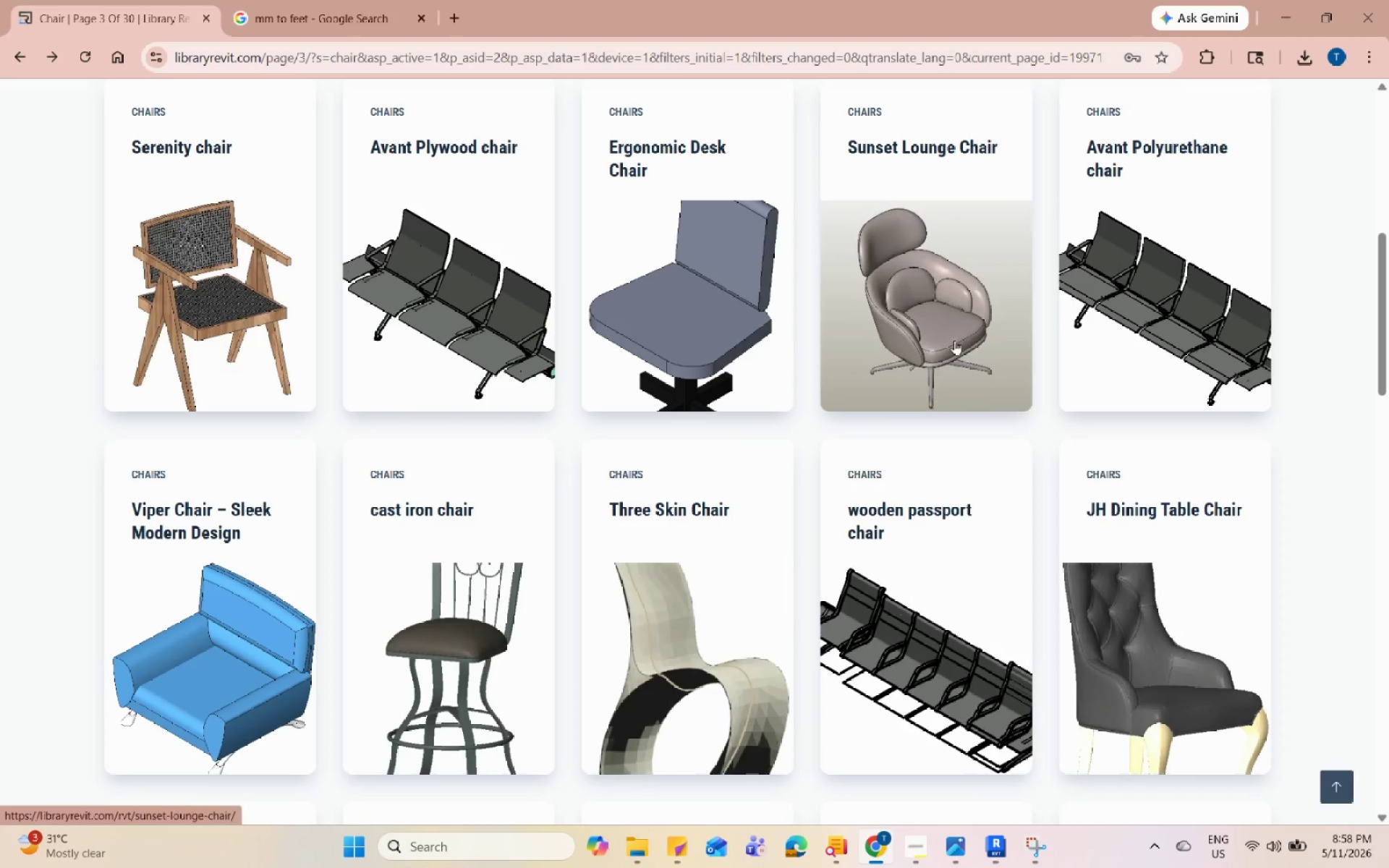 
left_click([967, 332])
 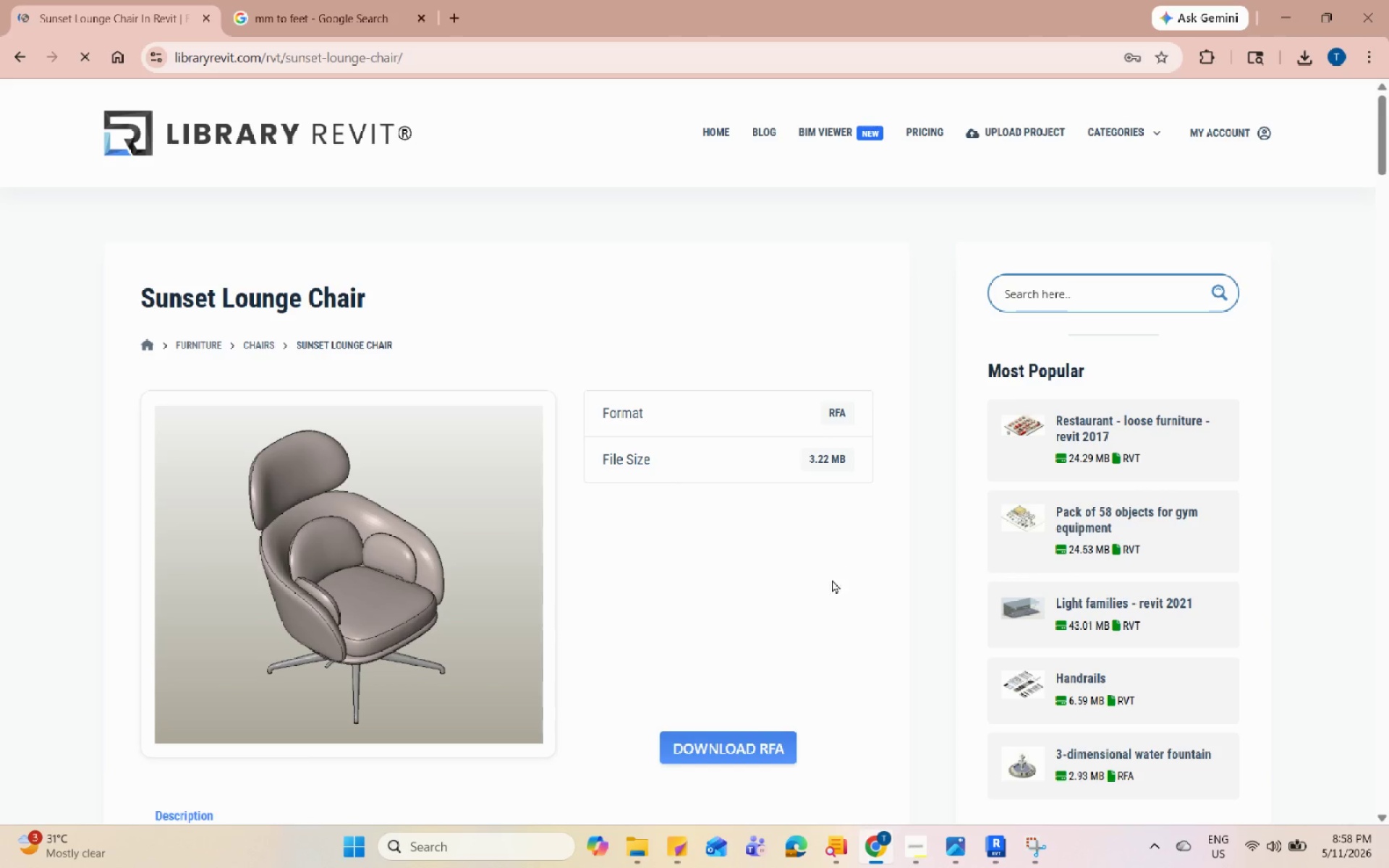 
left_click([745, 754])
 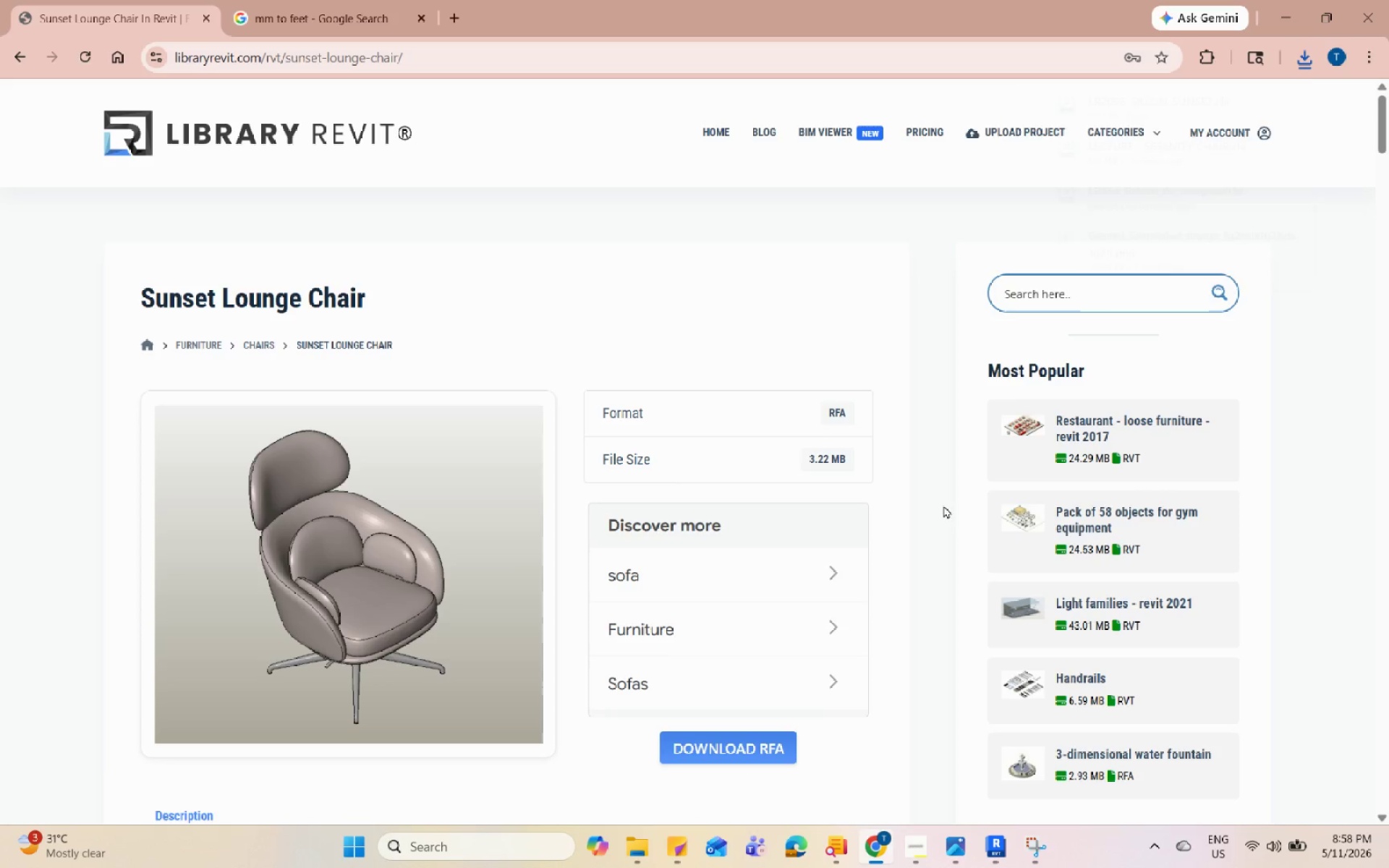 
left_click([1279, 0])
 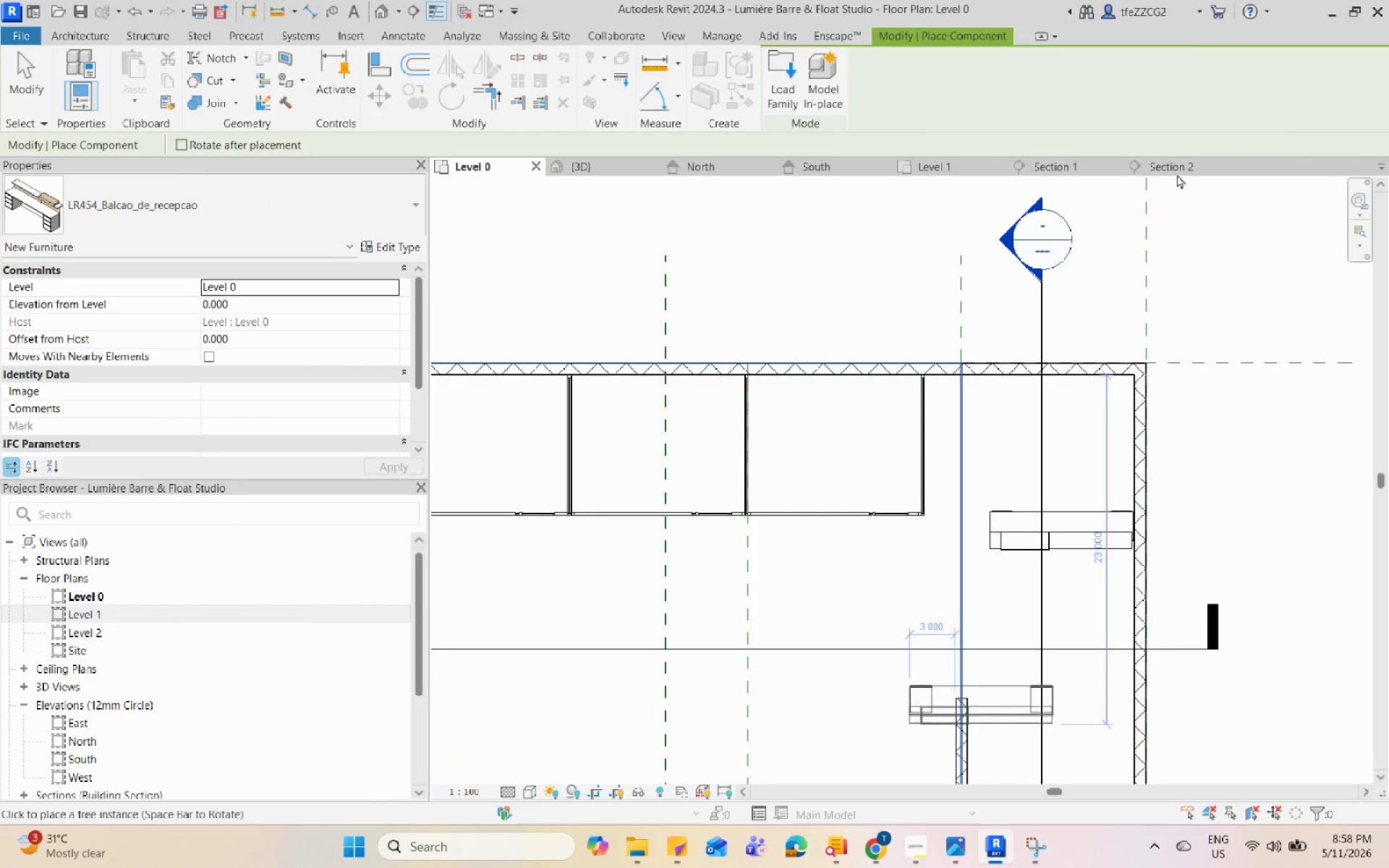 
key(Escape)
 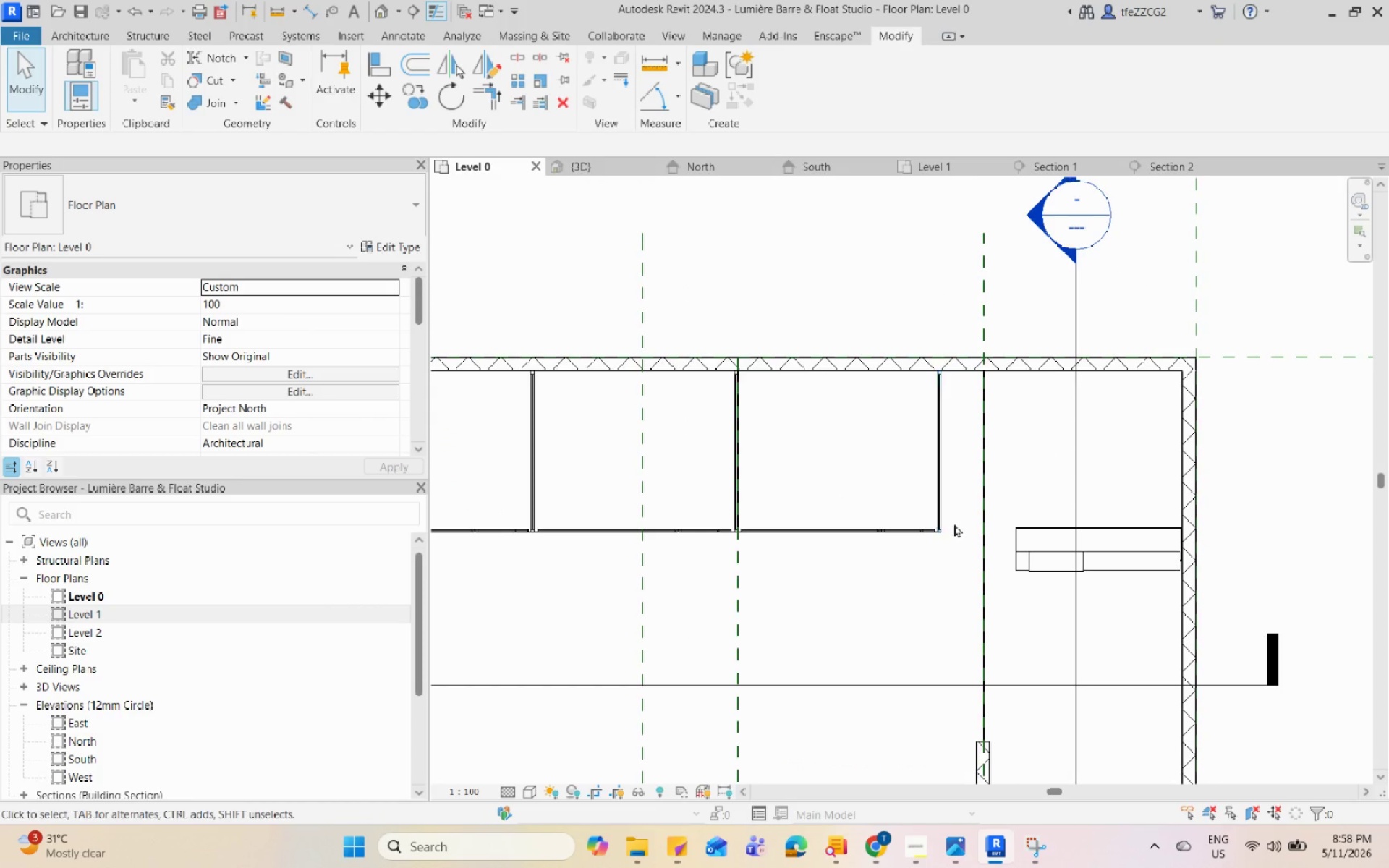 
scroll: coordinate [824, 452], scroll_direction: up, amount: 1.0
 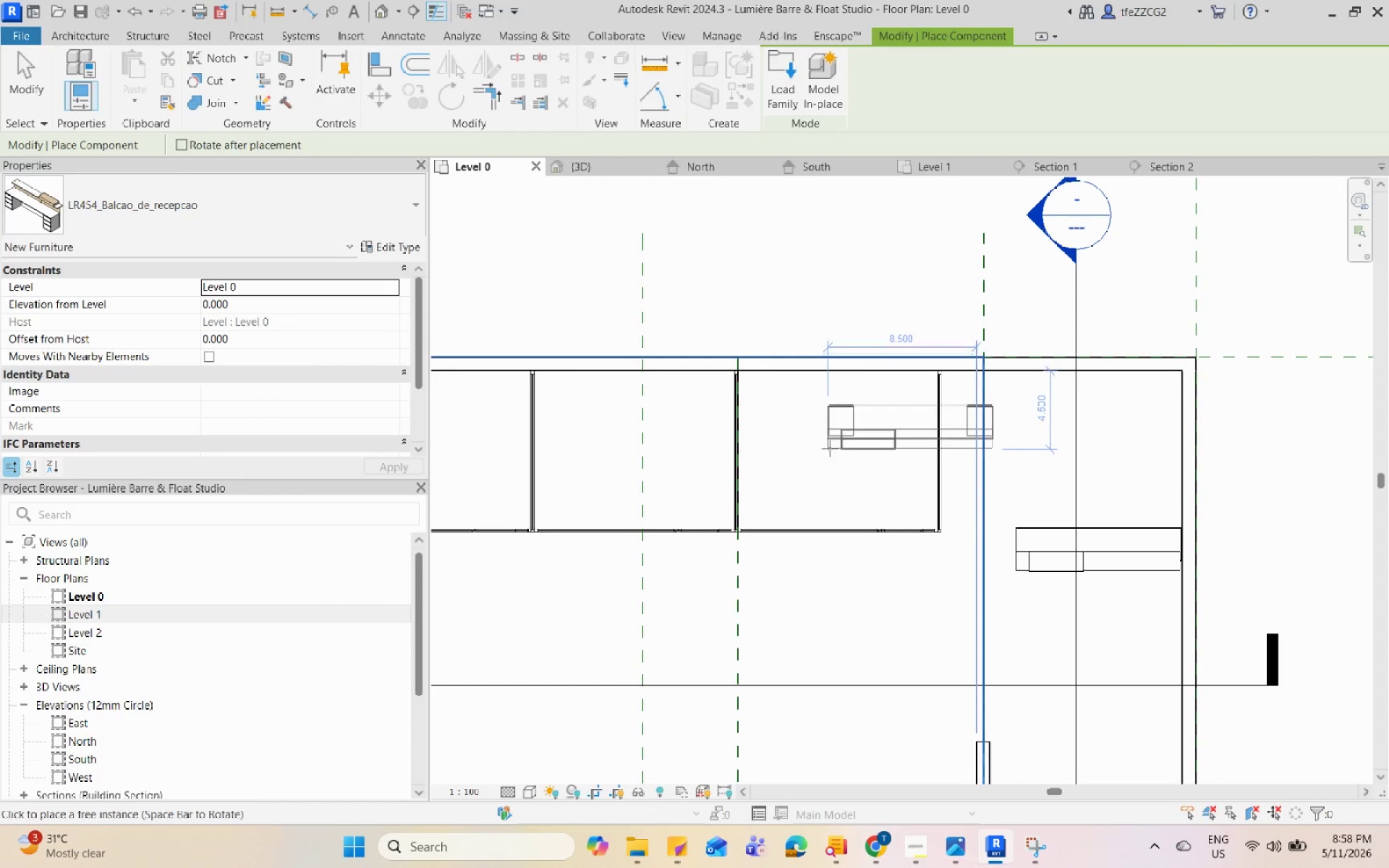 
type(cm)
 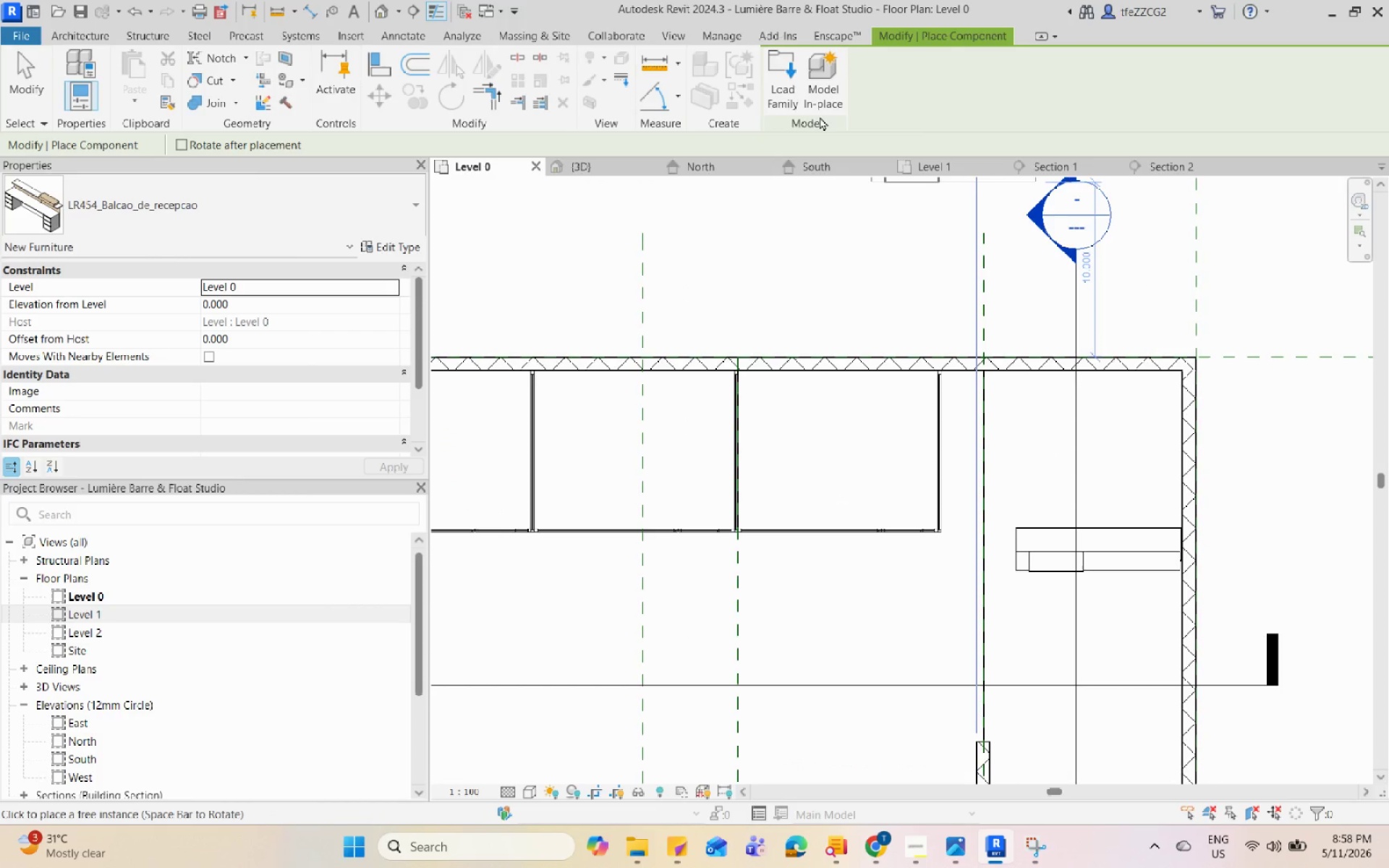 
left_click([787, 99])
 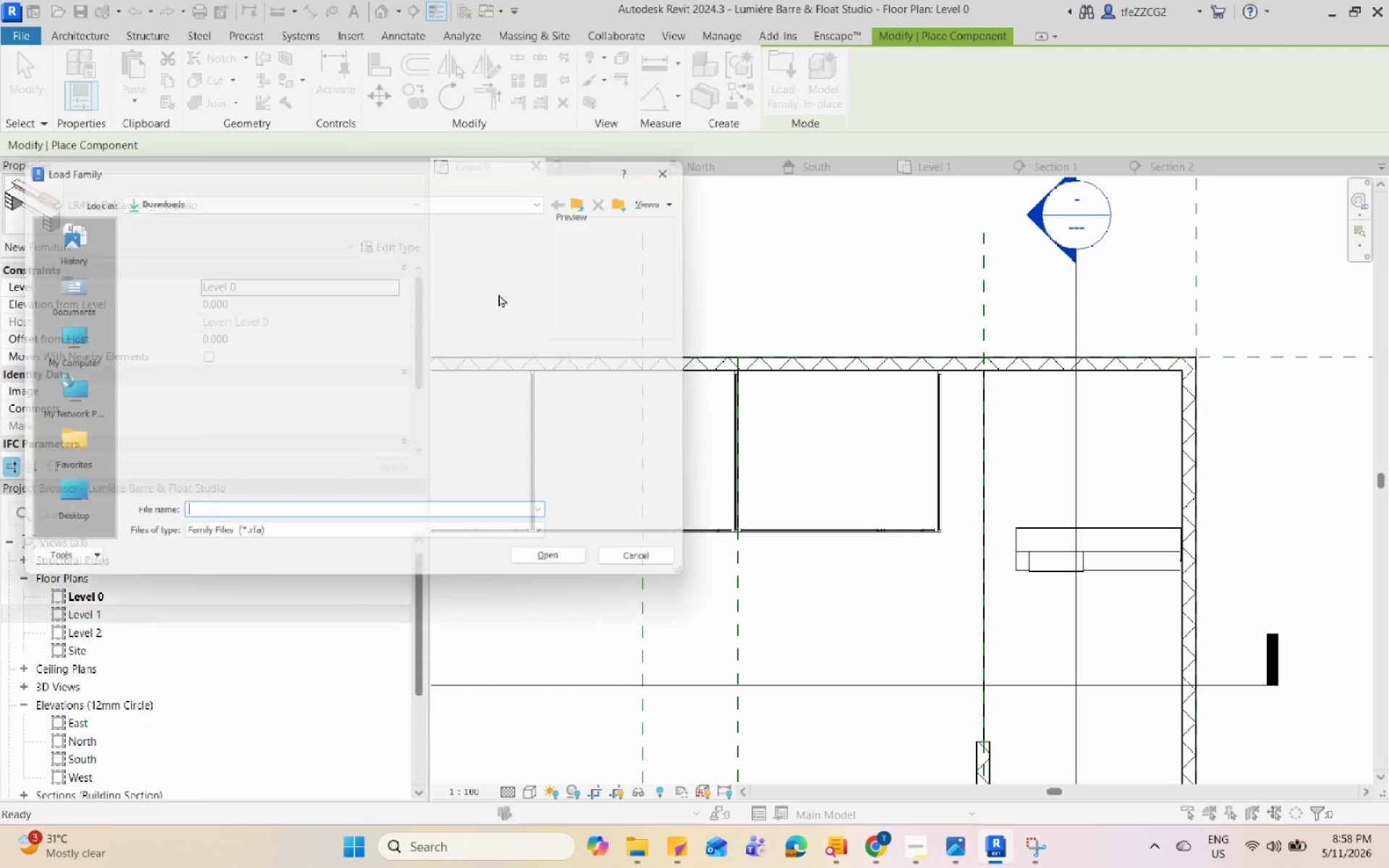 
scroll: coordinate [290, 323], scroll_direction: up, amount: 3.0
 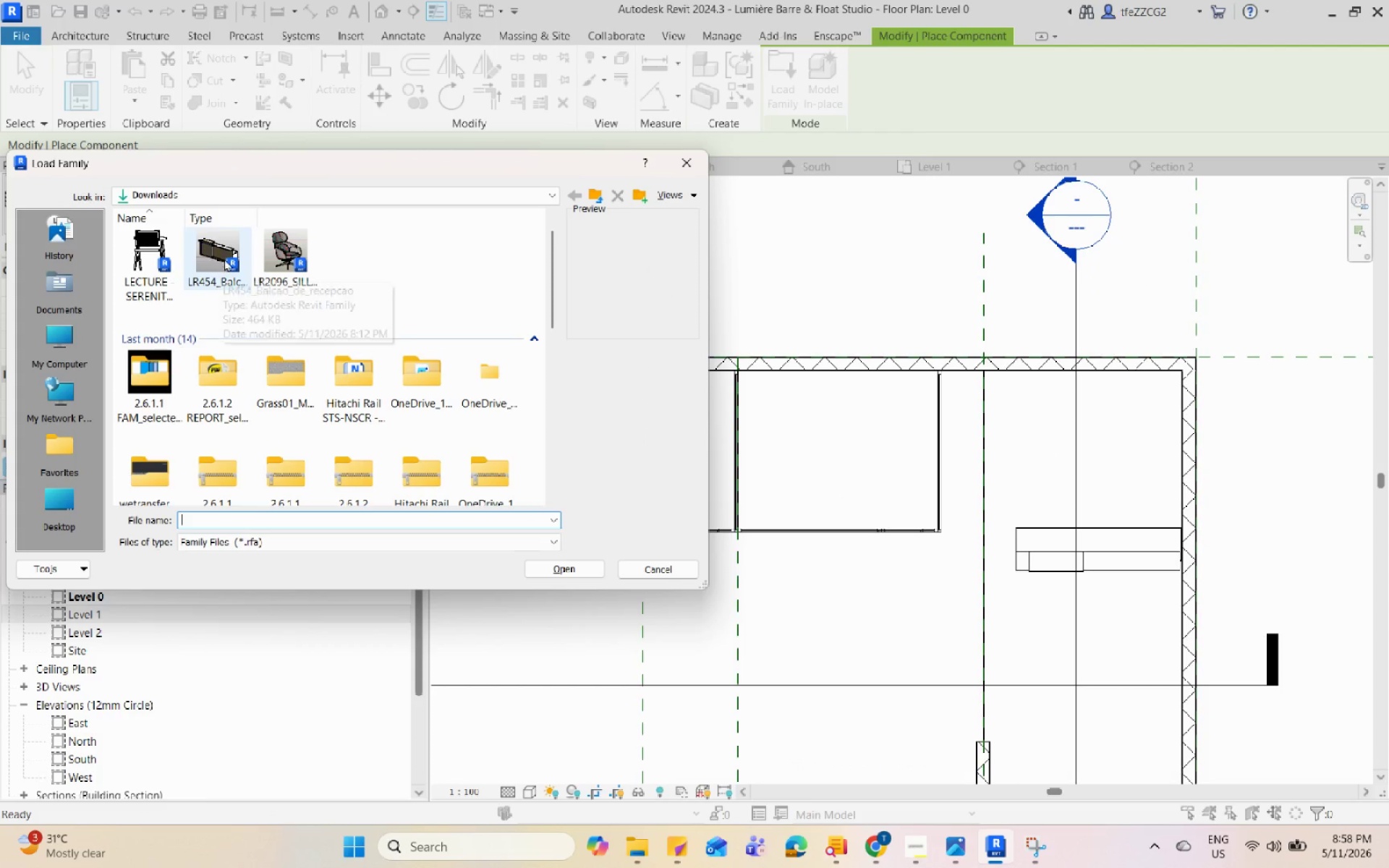 
left_click([258, 252])
 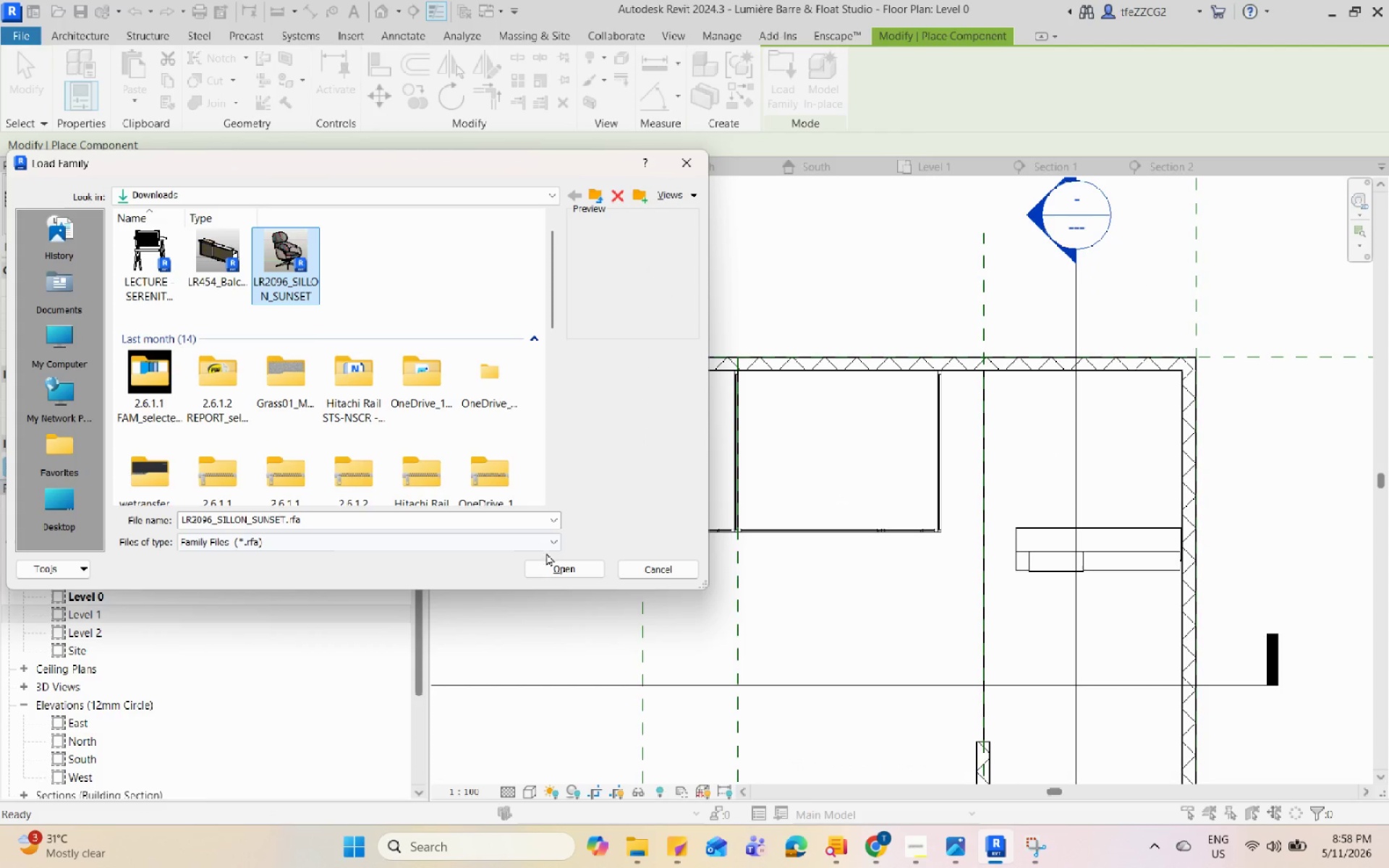 
left_click([562, 576])
 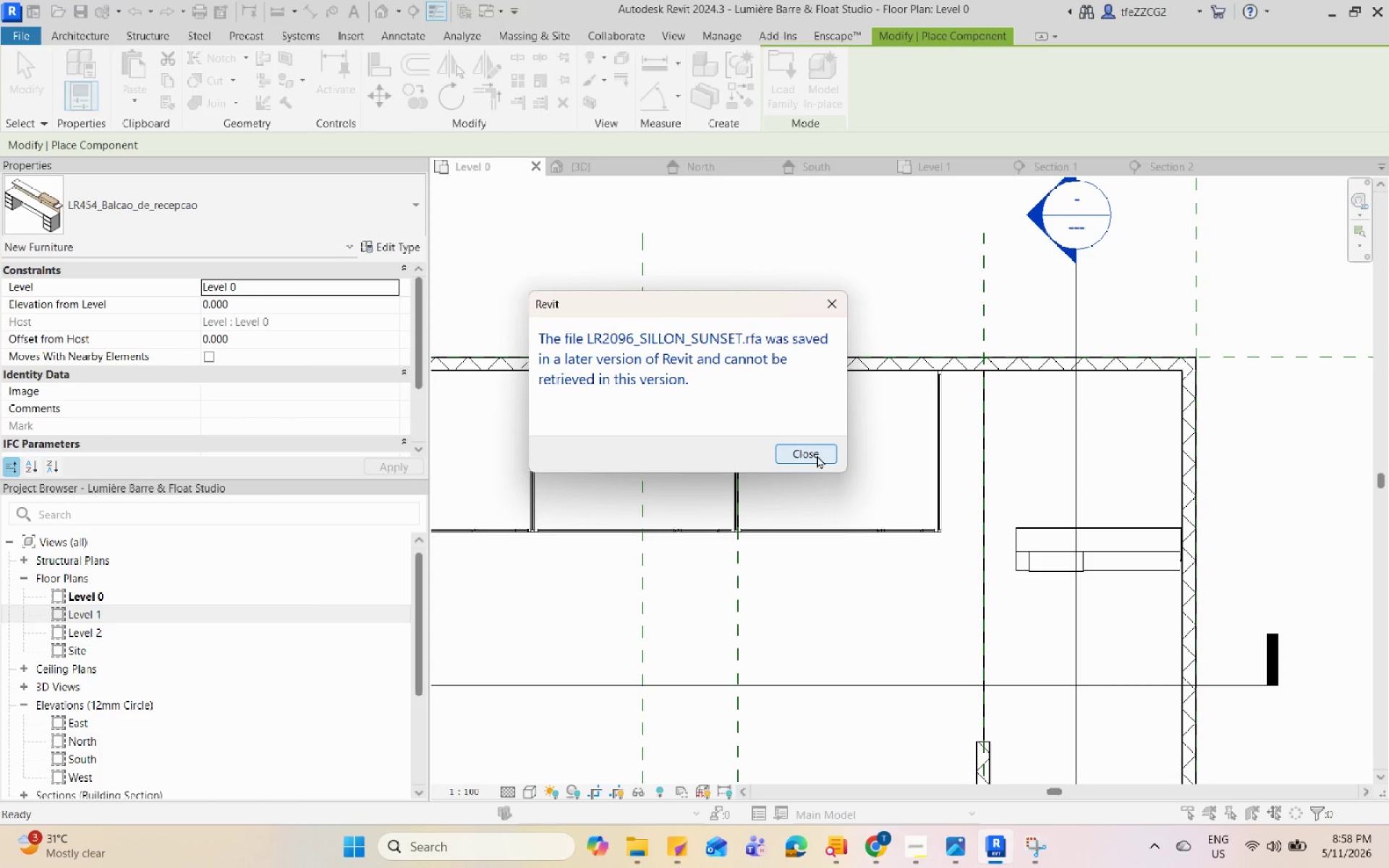 
left_click([817, 455])
 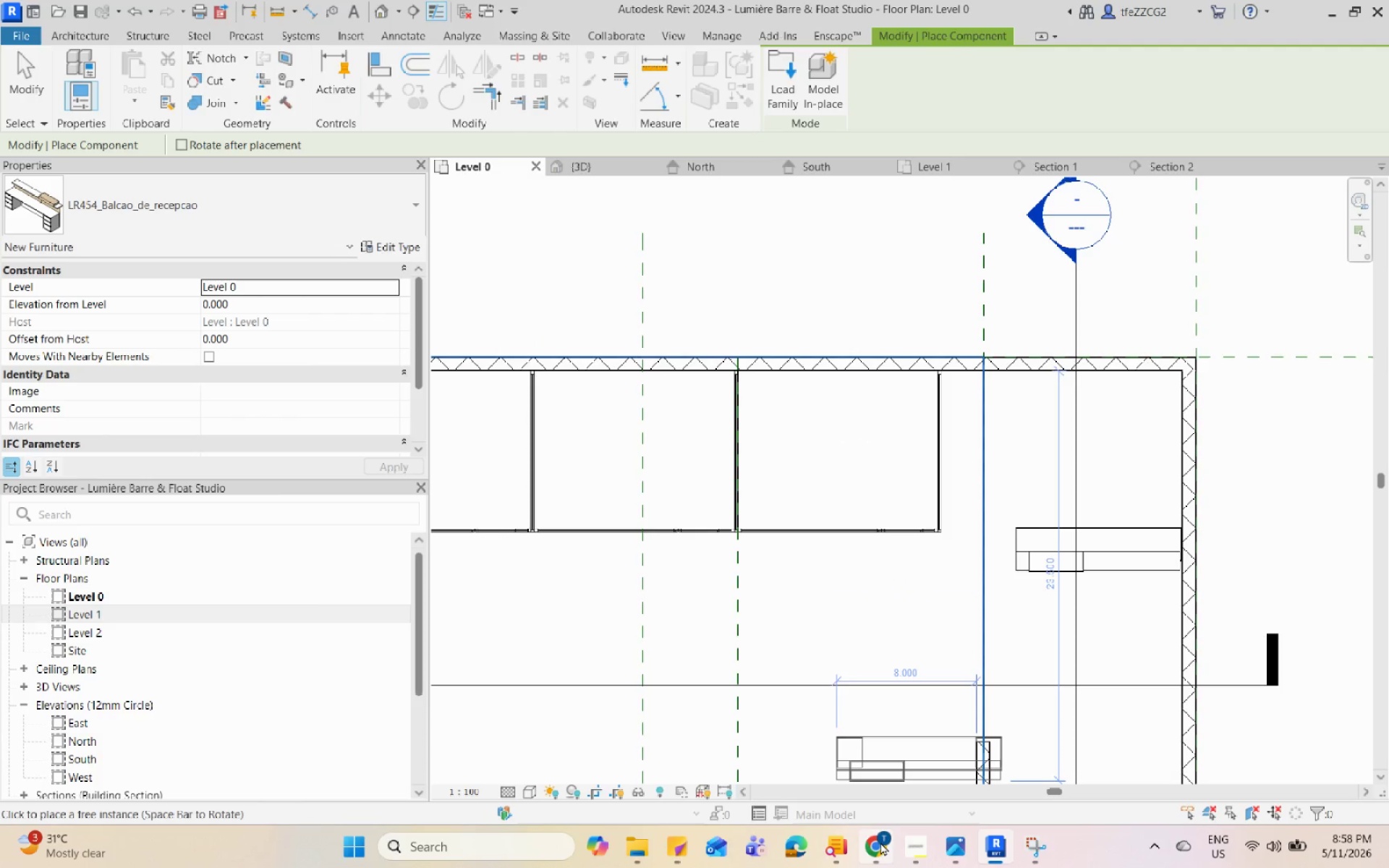 
left_click([882, 842])
 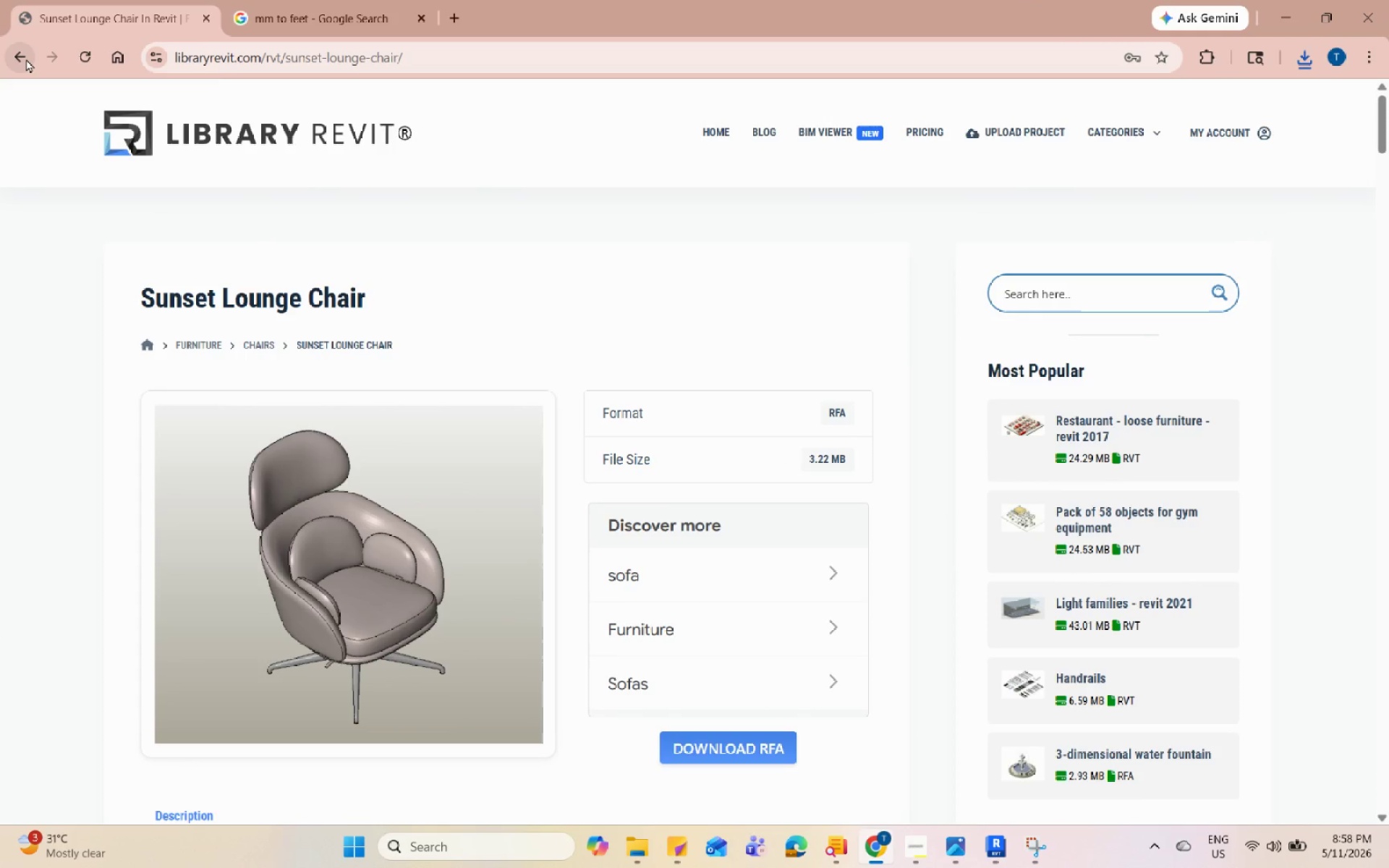 
scroll: coordinate [757, 485], scroll_direction: down, amount: 16.0
 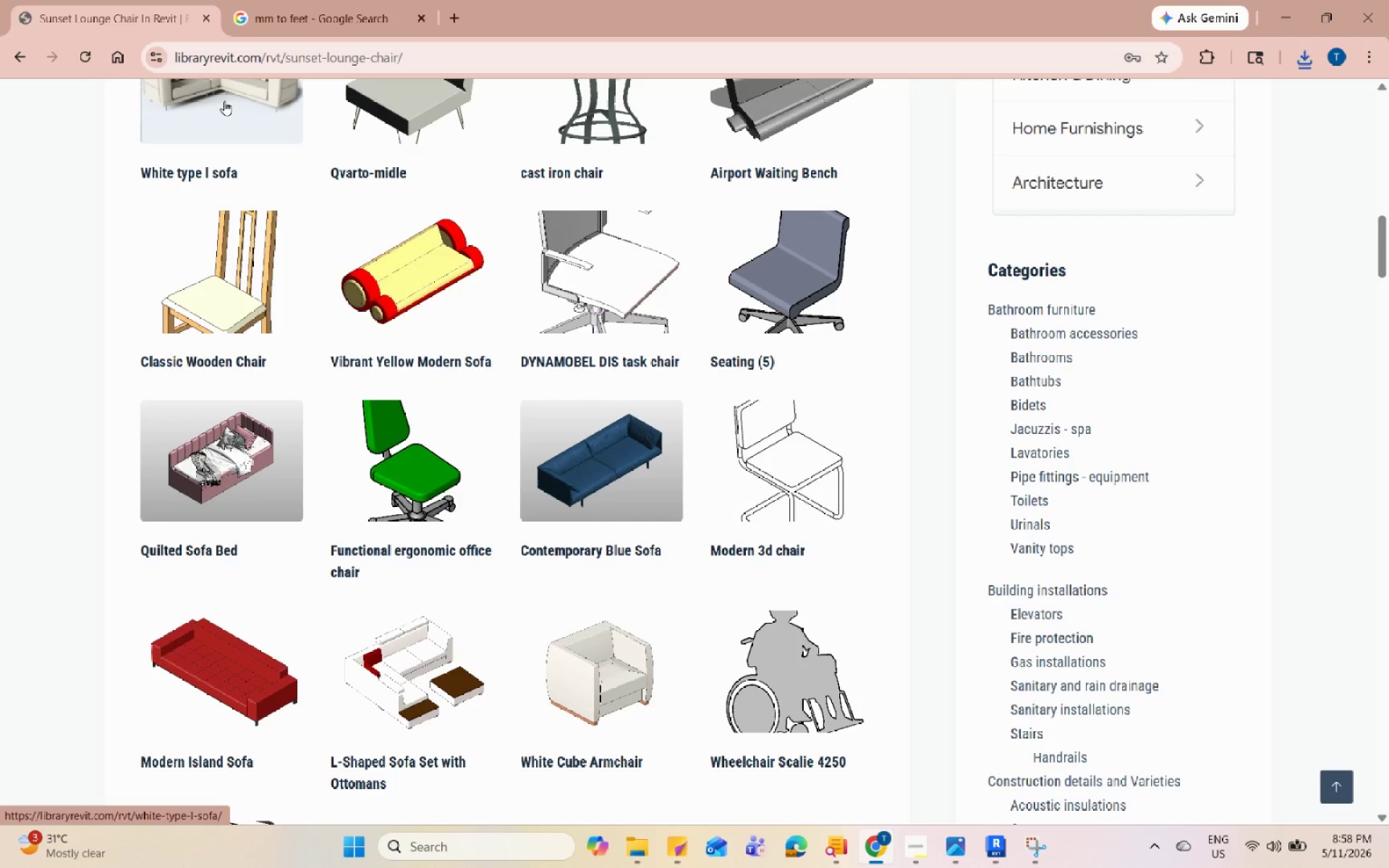 
left_click([0, 55])
 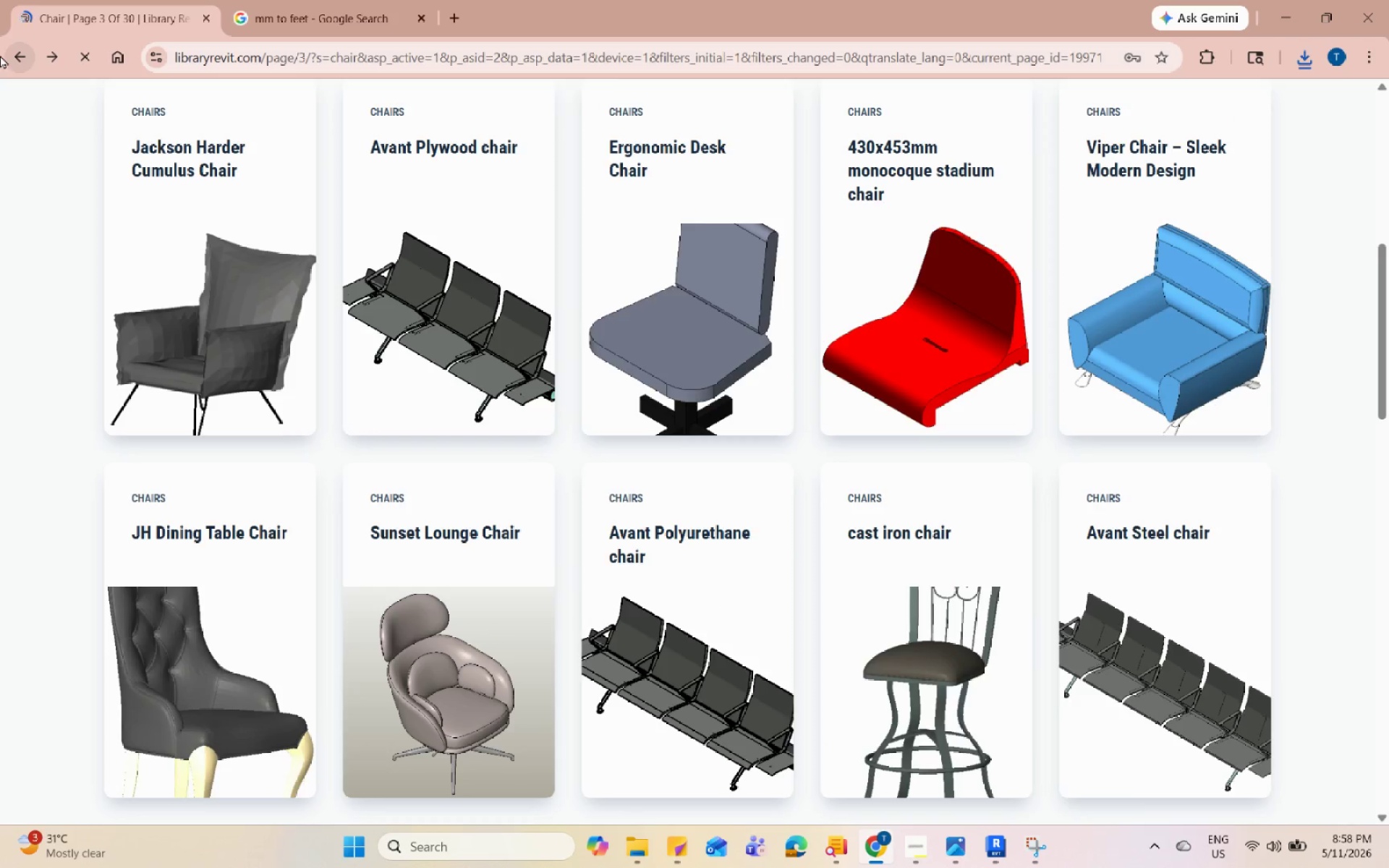 
scroll: coordinate [876, 524], scroll_direction: down, amount: 3.0
 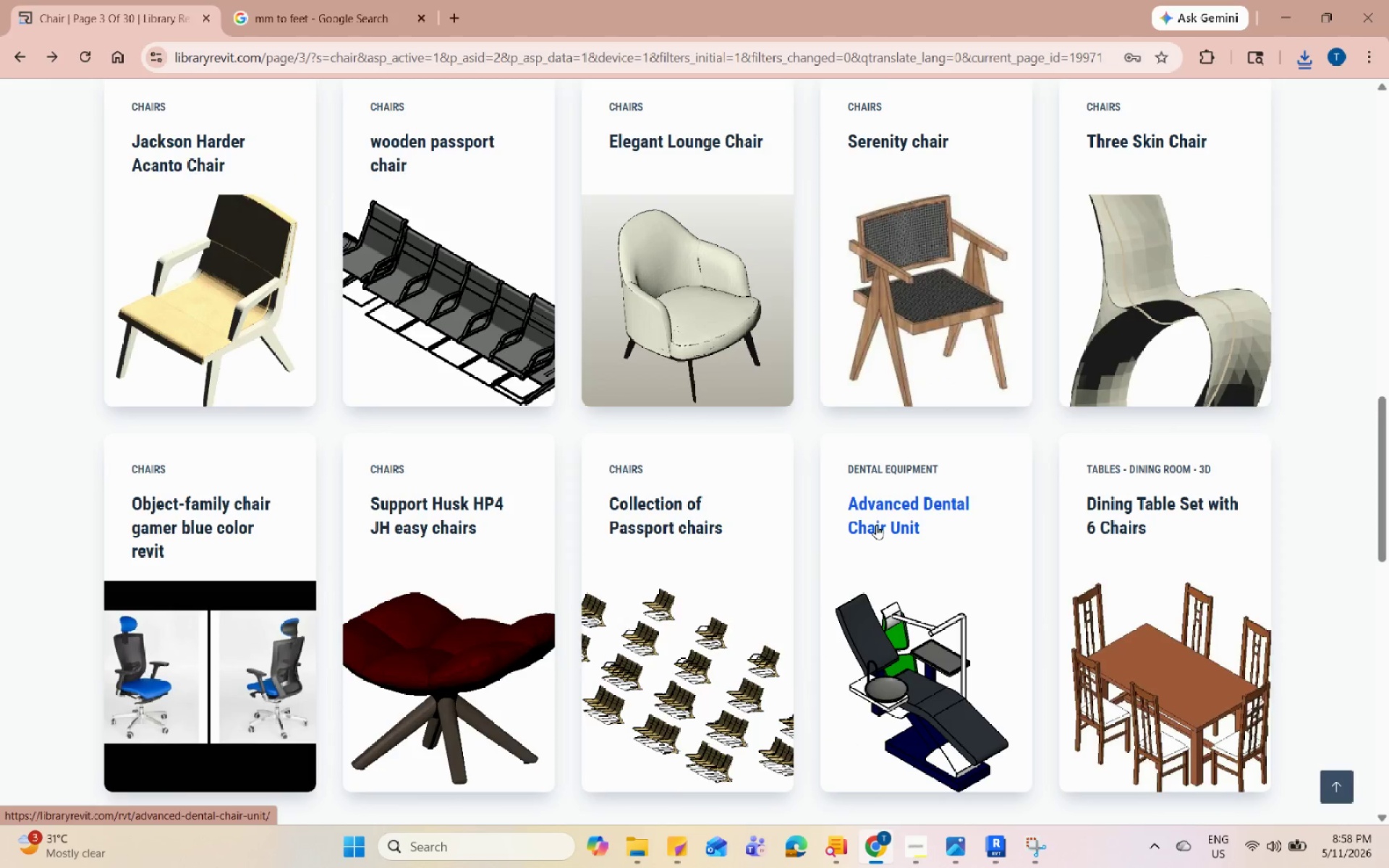 
scroll: coordinate [876, 524], scroll_direction: up, amount: 1.0
 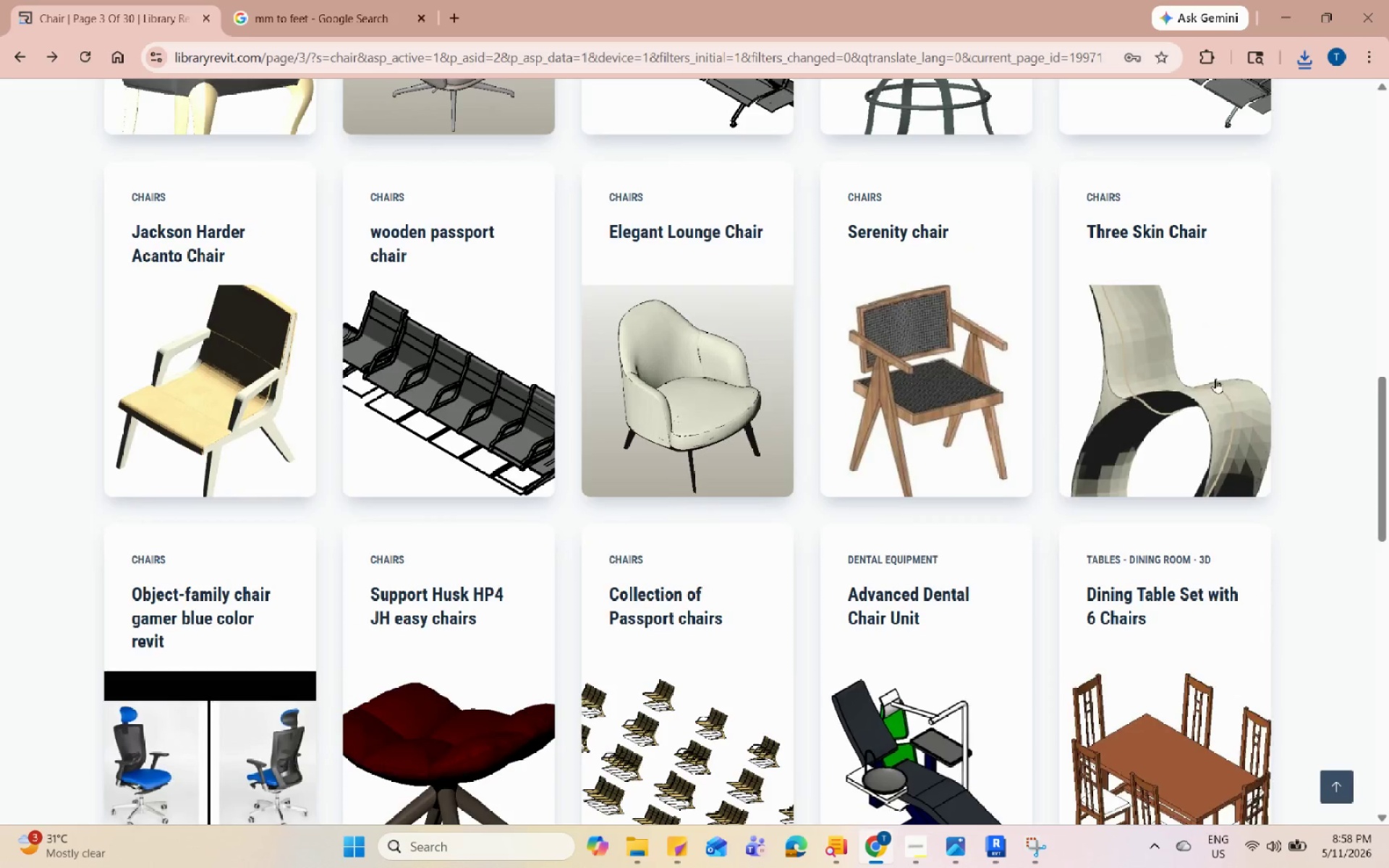 
scroll: coordinate [1217, 378], scroll_direction: down, amount: 3.0
 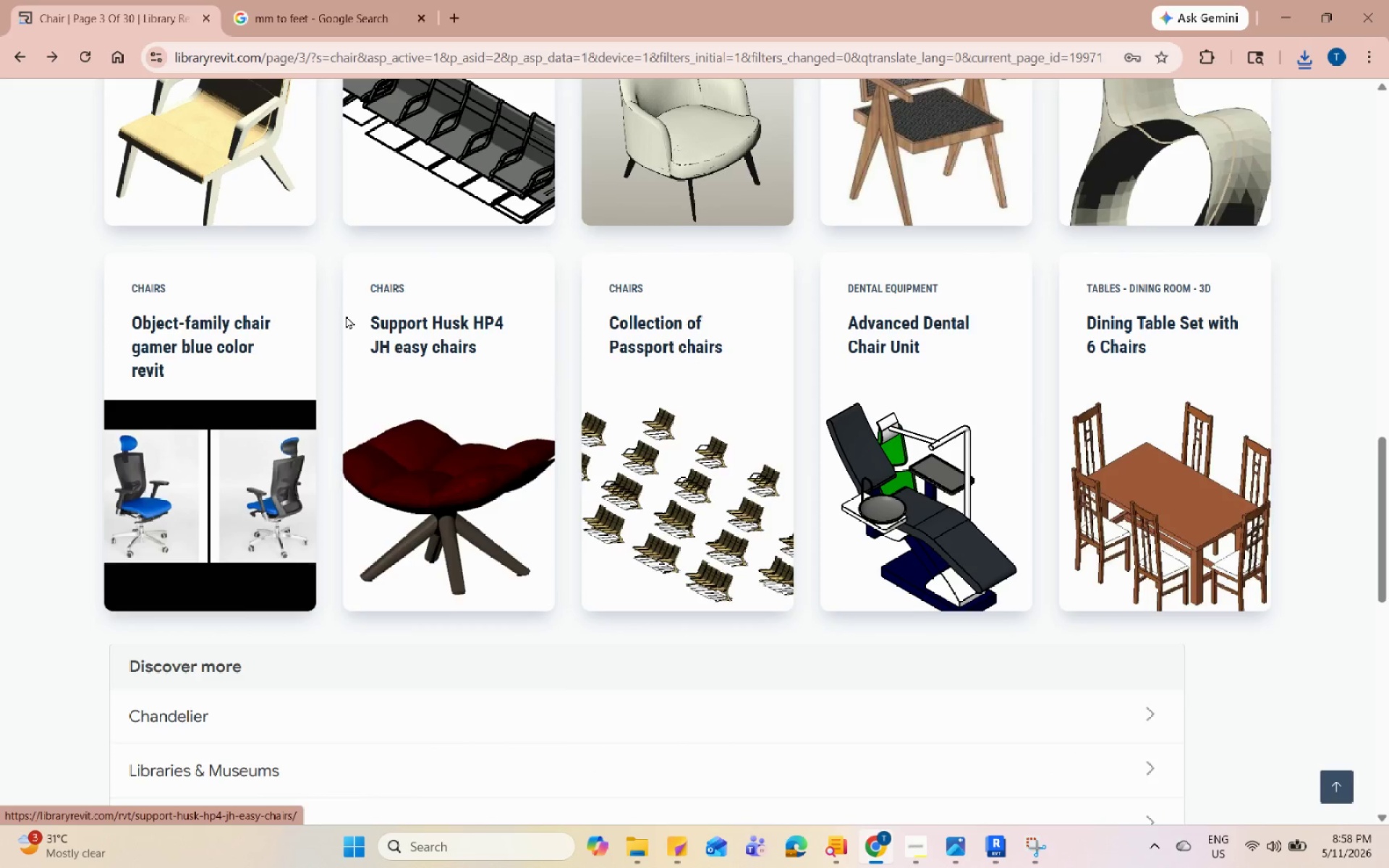 
left_click([230, 315])
 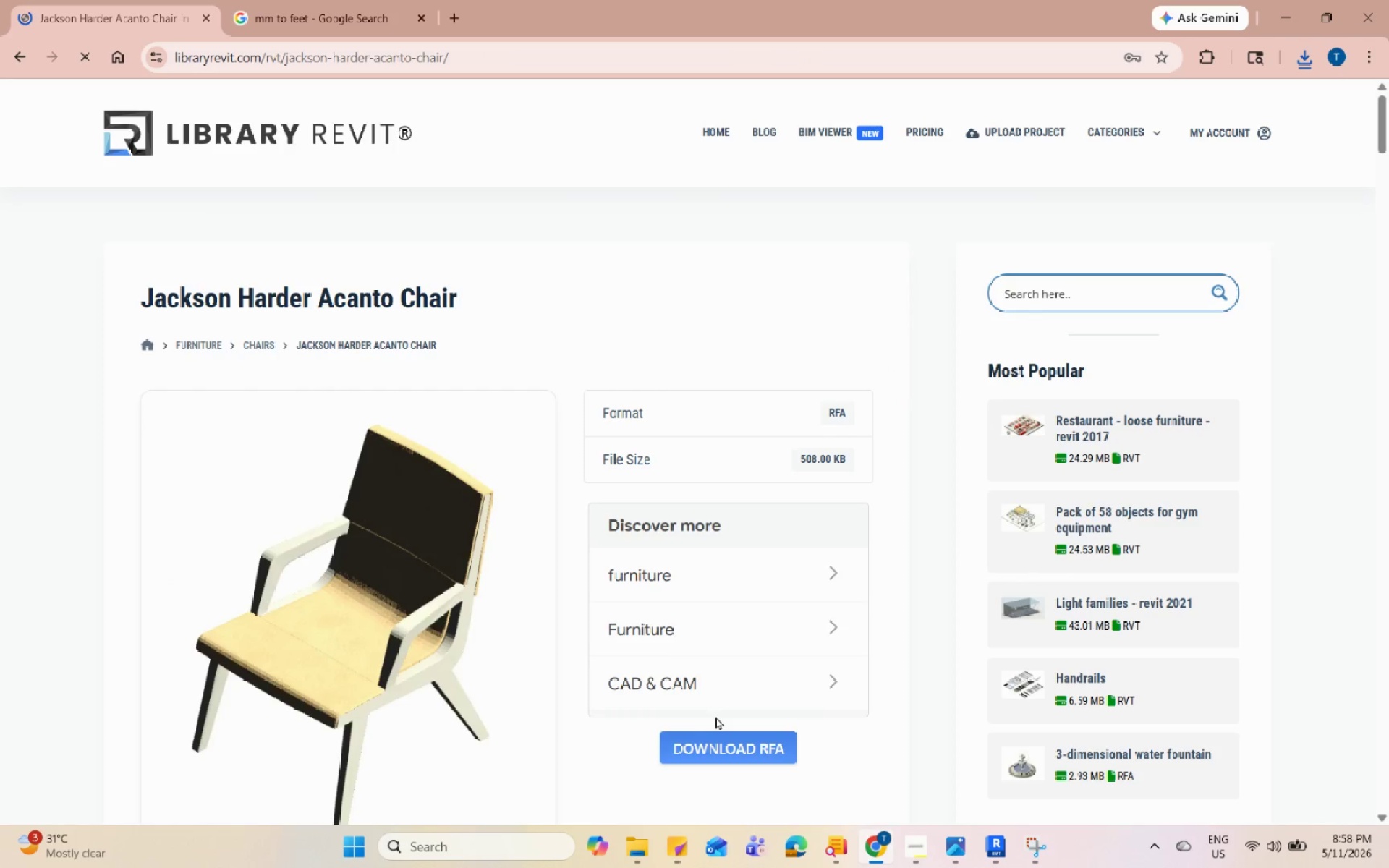 
scroll: coordinate [346, 315], scroll_direction: up, amount: 2.0
 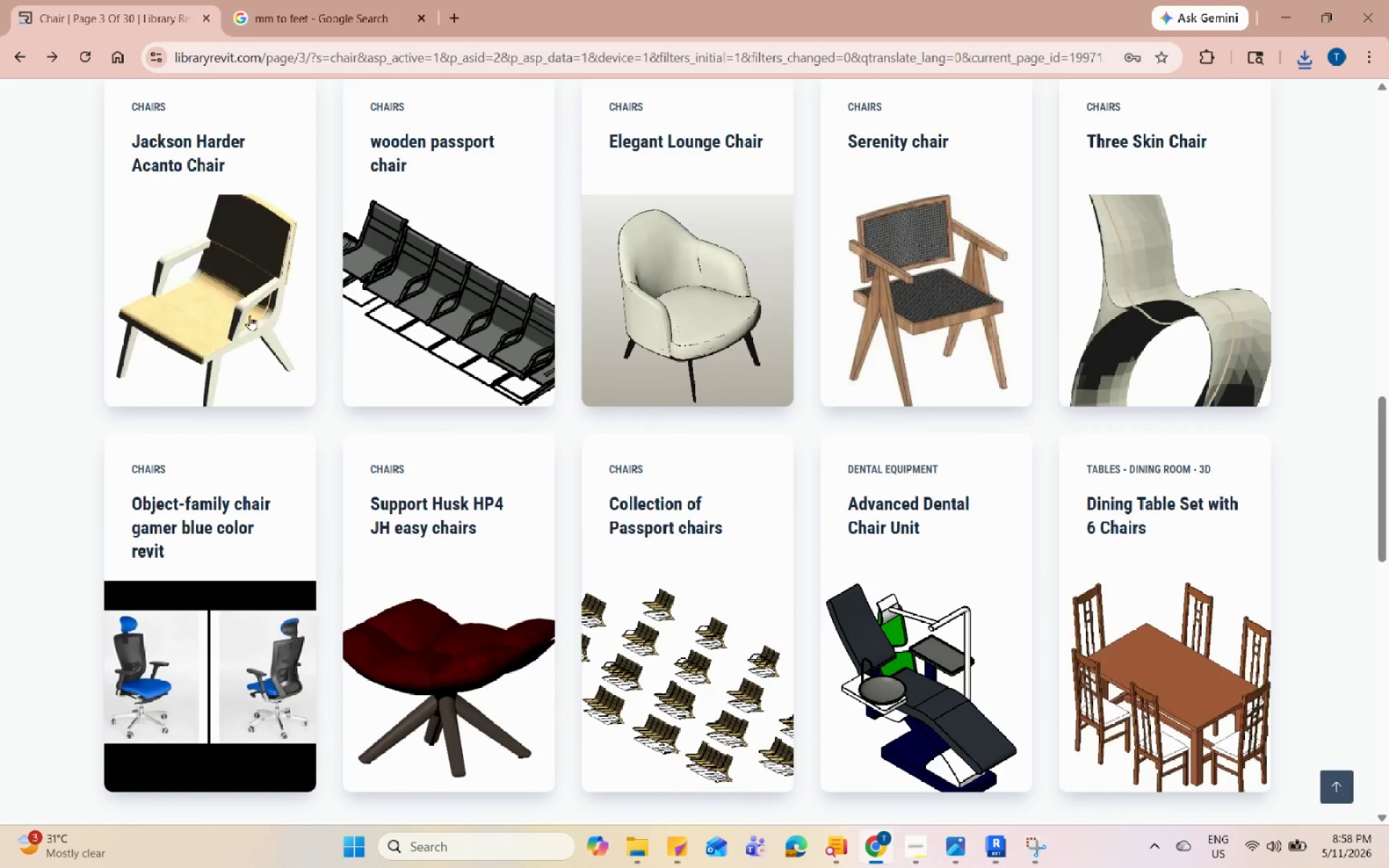 
left_click([725, 739])
 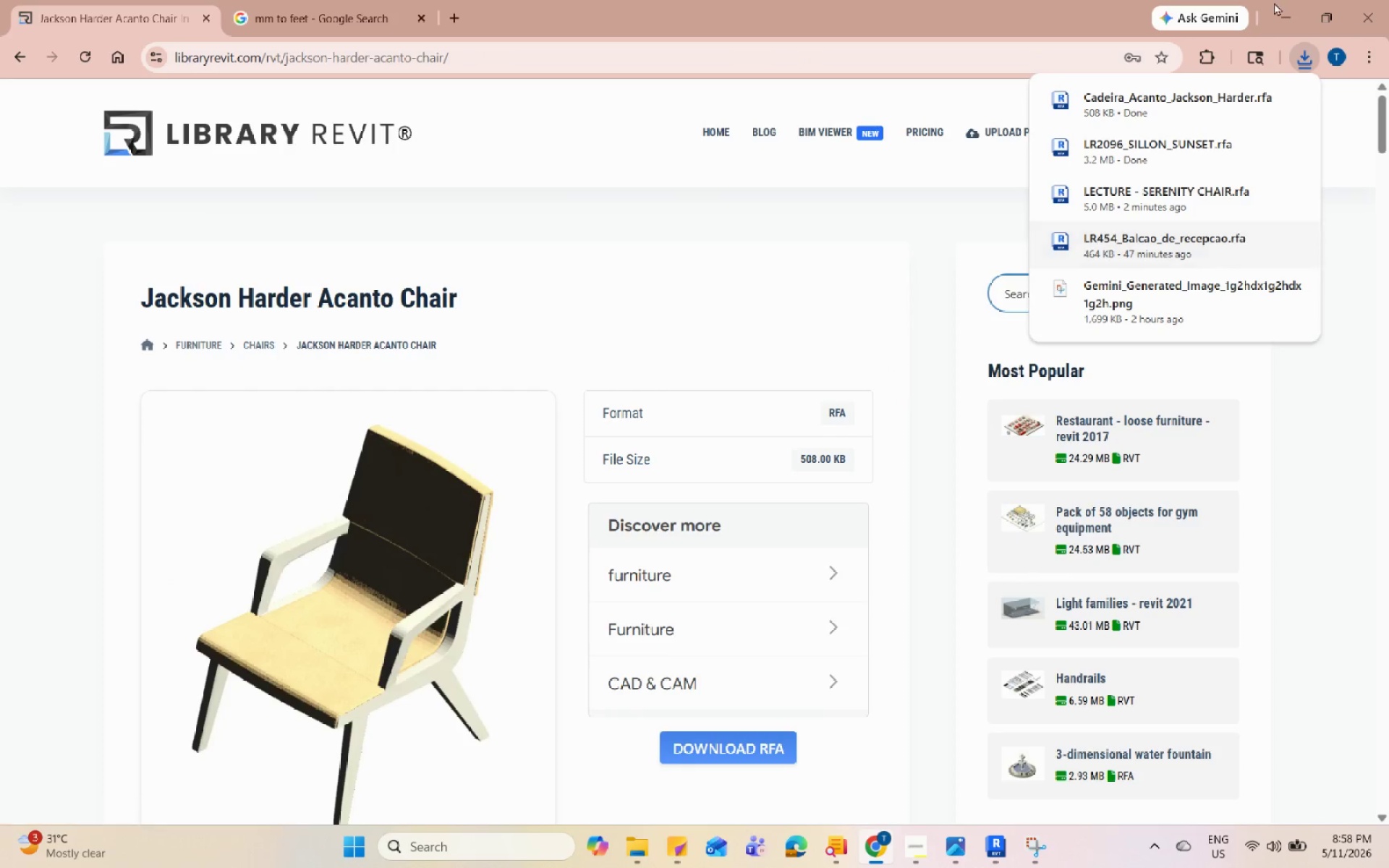 
left_click([1266, 0])
 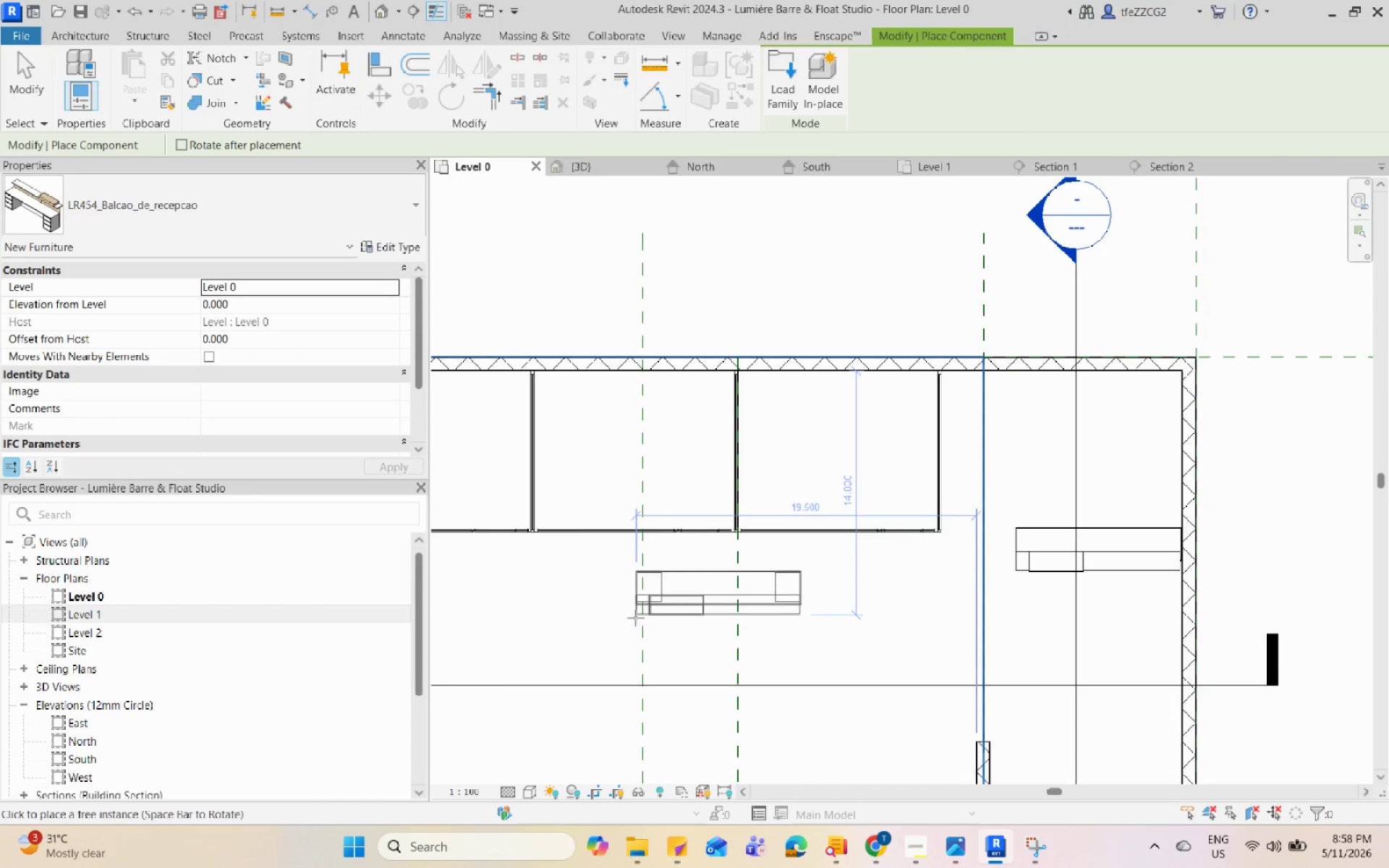 
key(C)
 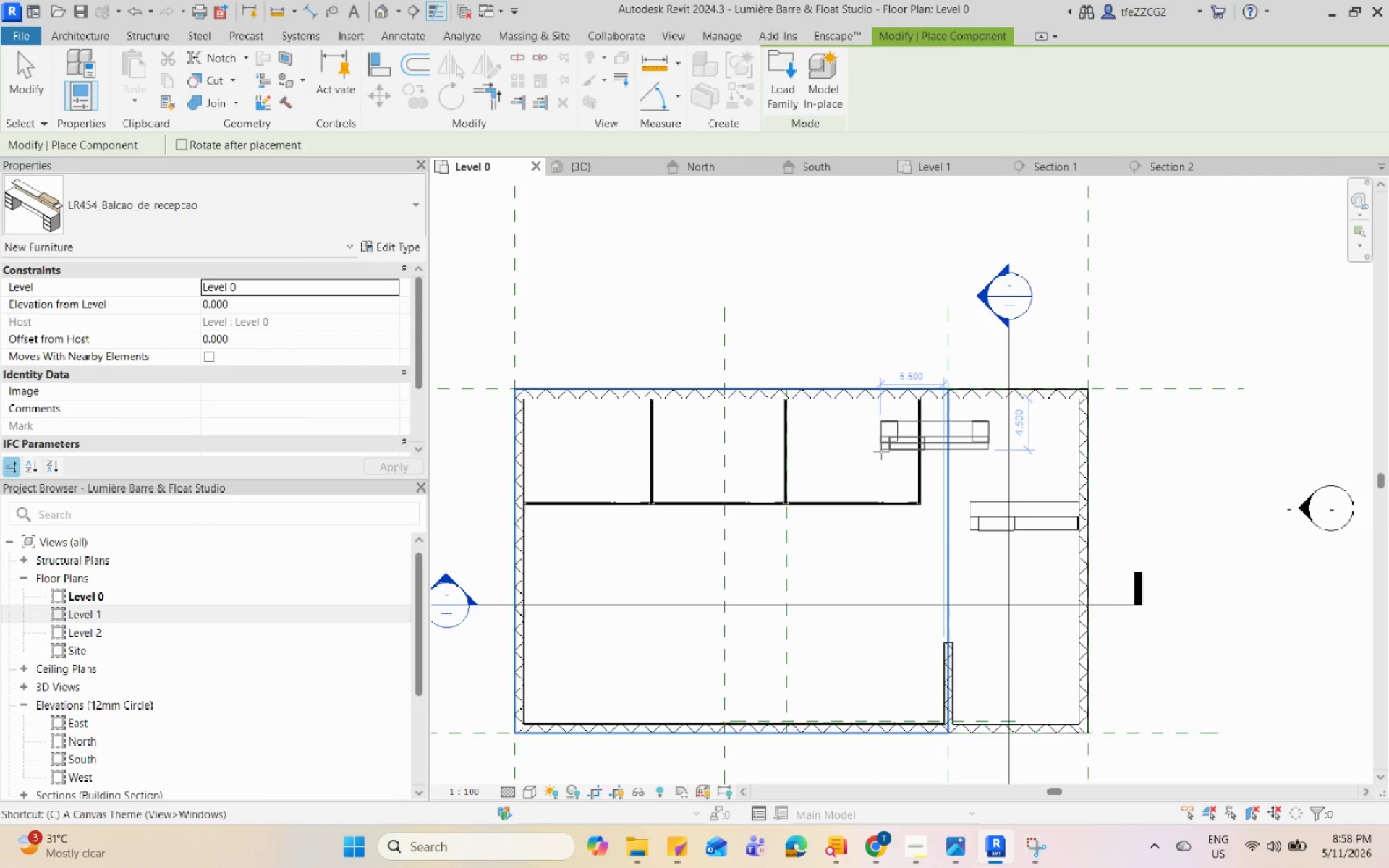 
scroll: coordinate [881, 451], scroll_direction: down, amount: 3.0
 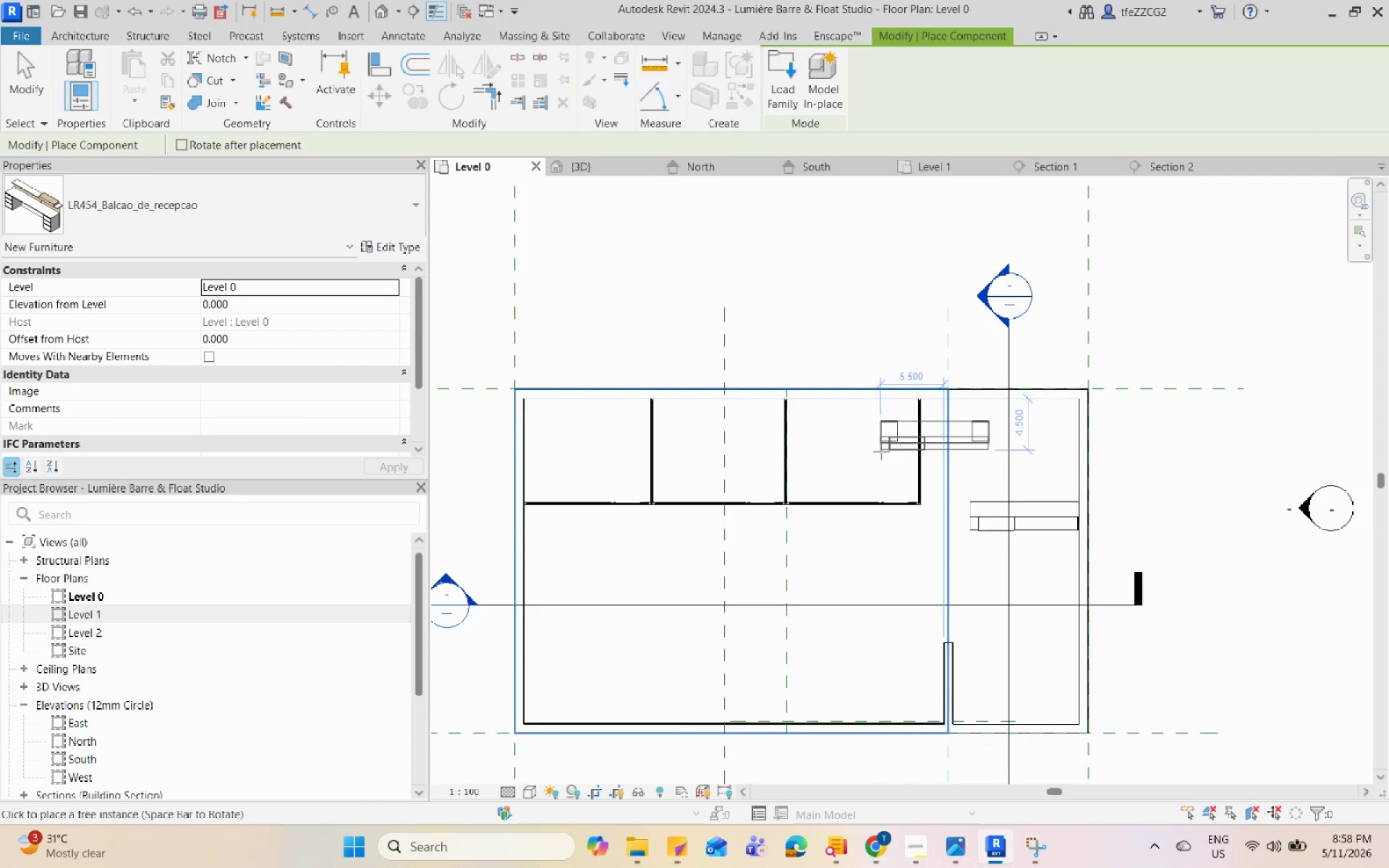 
key(M)
 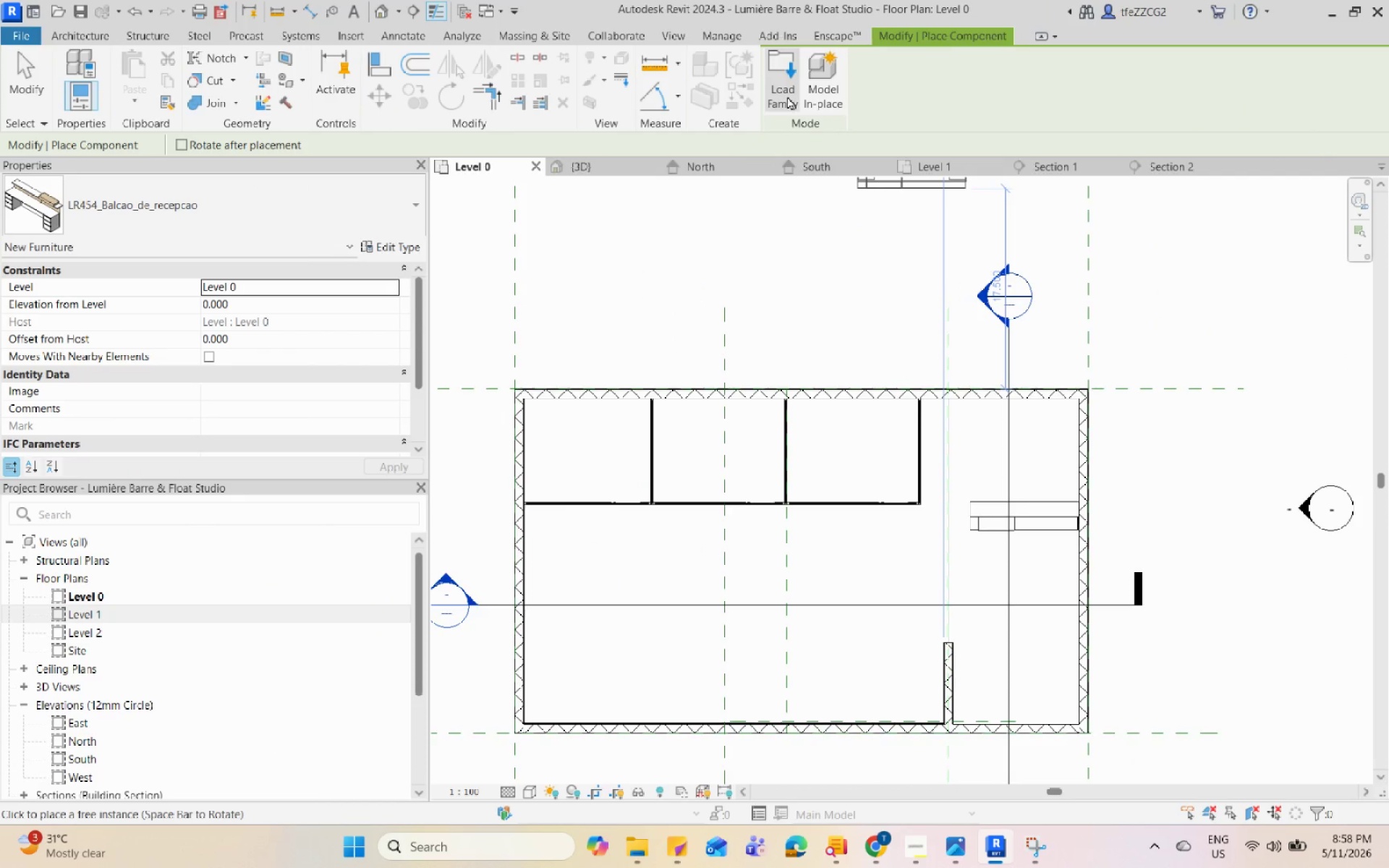 
left_click([787, 96])
 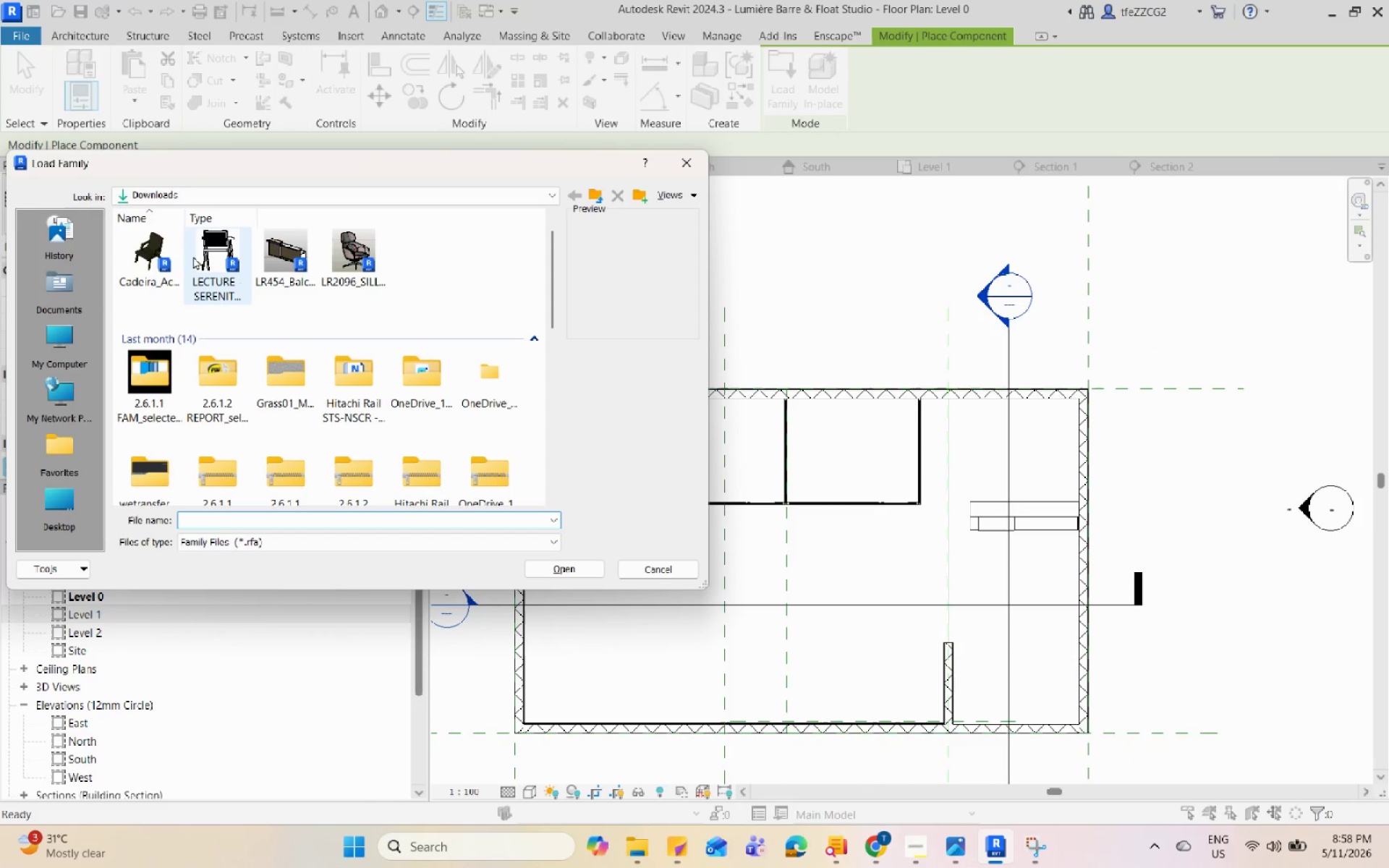 
left_click([178, 258])
 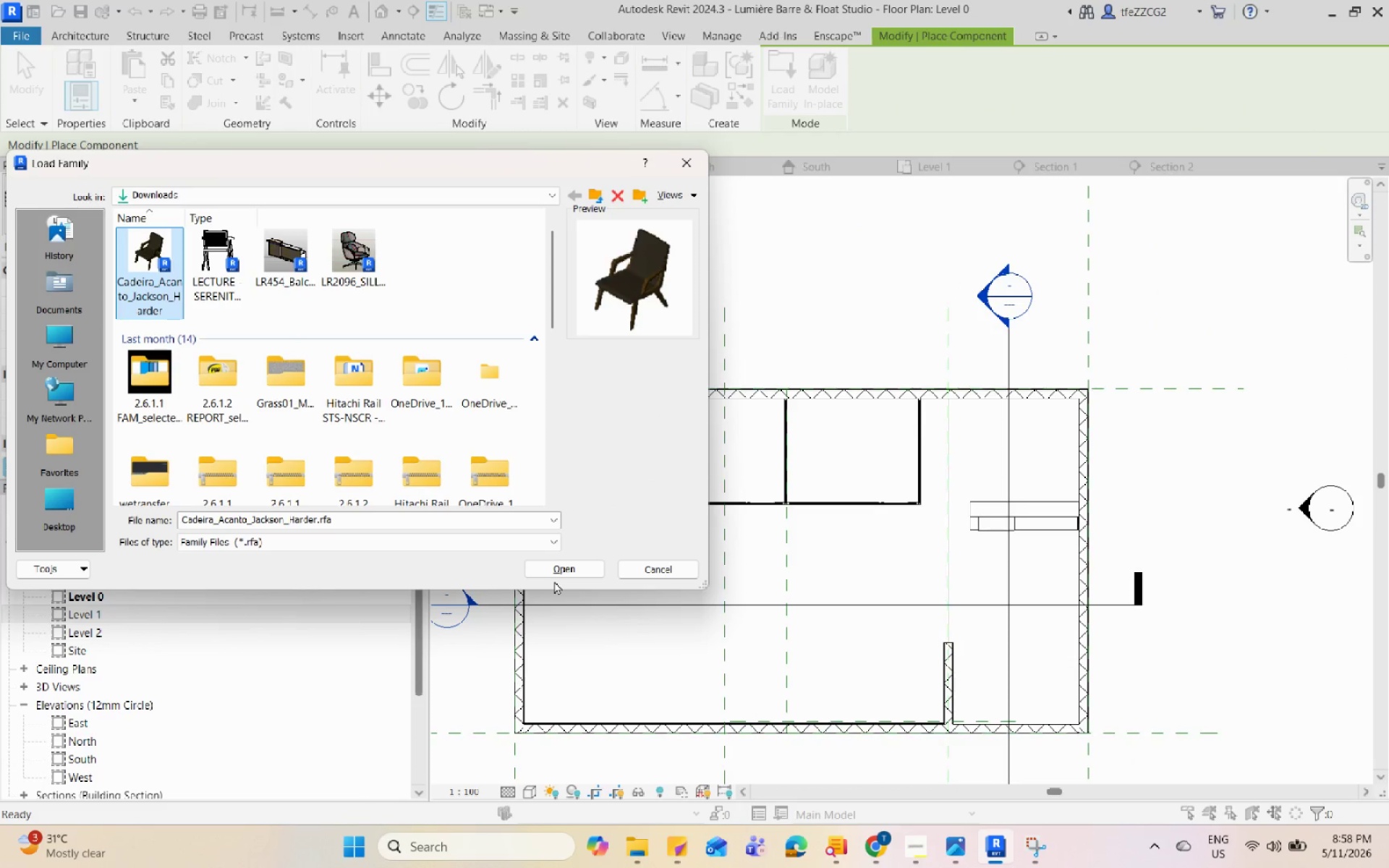 
left_click([565, 561])
 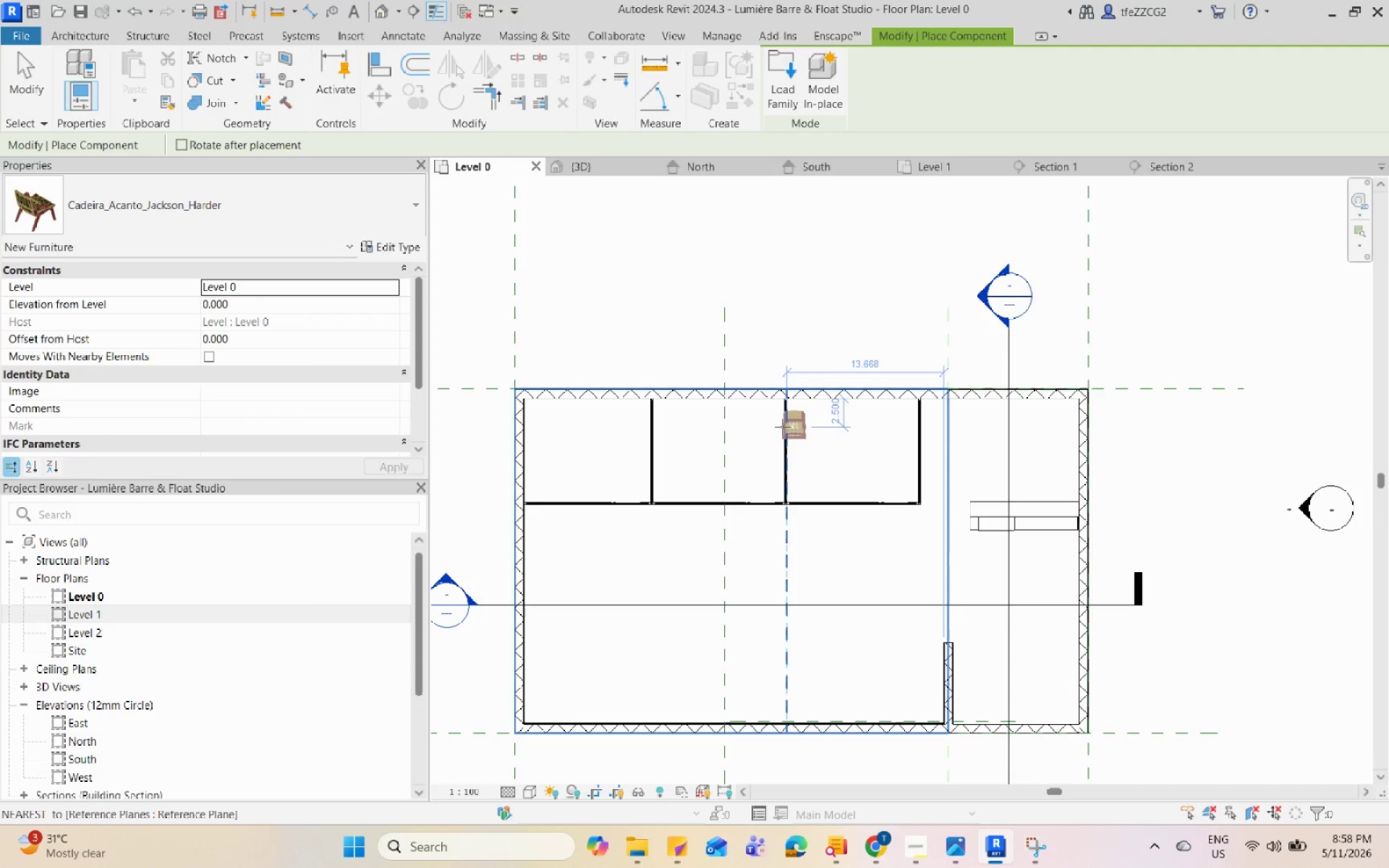 
scroll: coordinate [818, 429], scroll_direction: up, amount: 12.0
 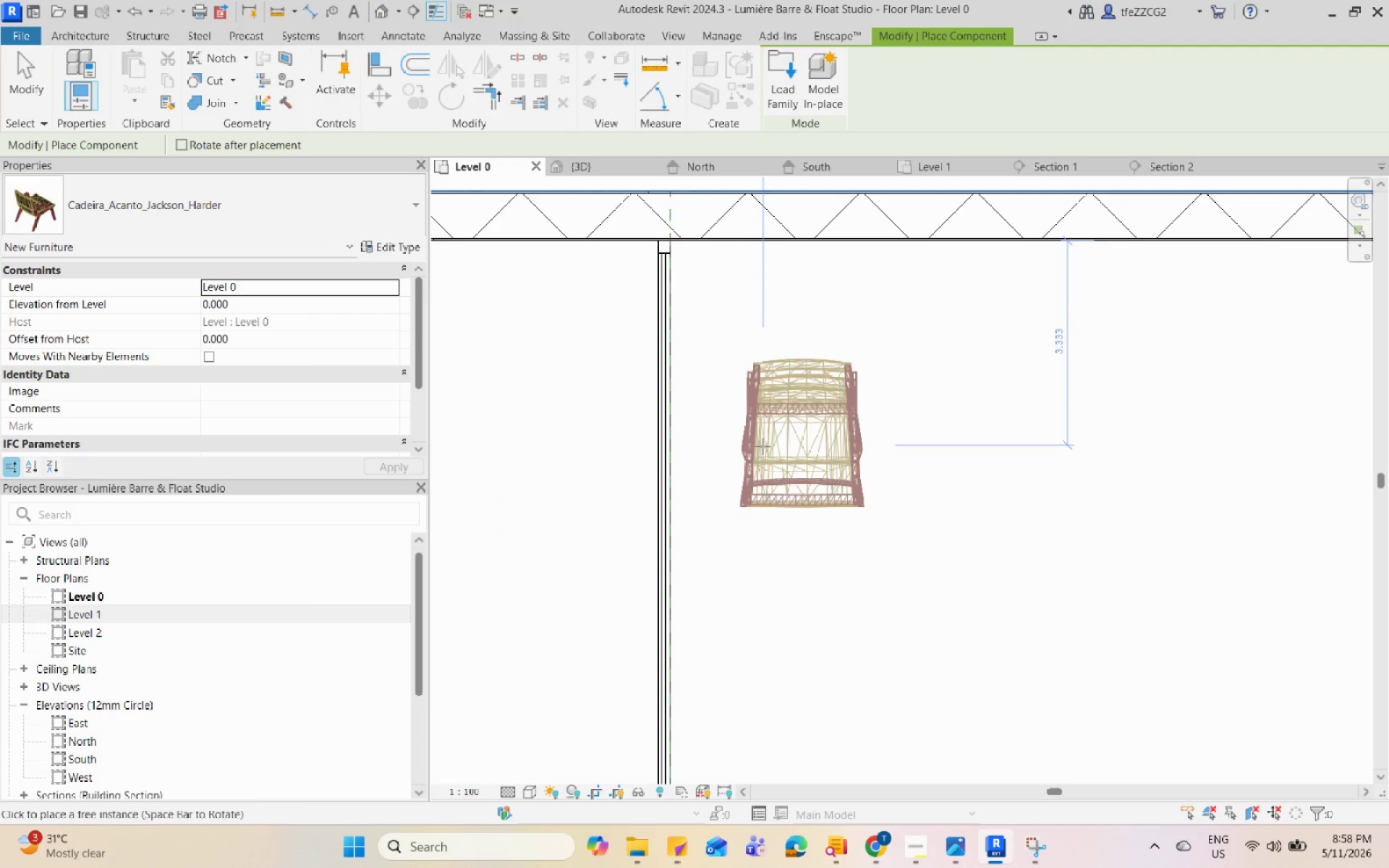 
scroll: coordinate [752, 458], scroll_direction: down, amount: 6.0
 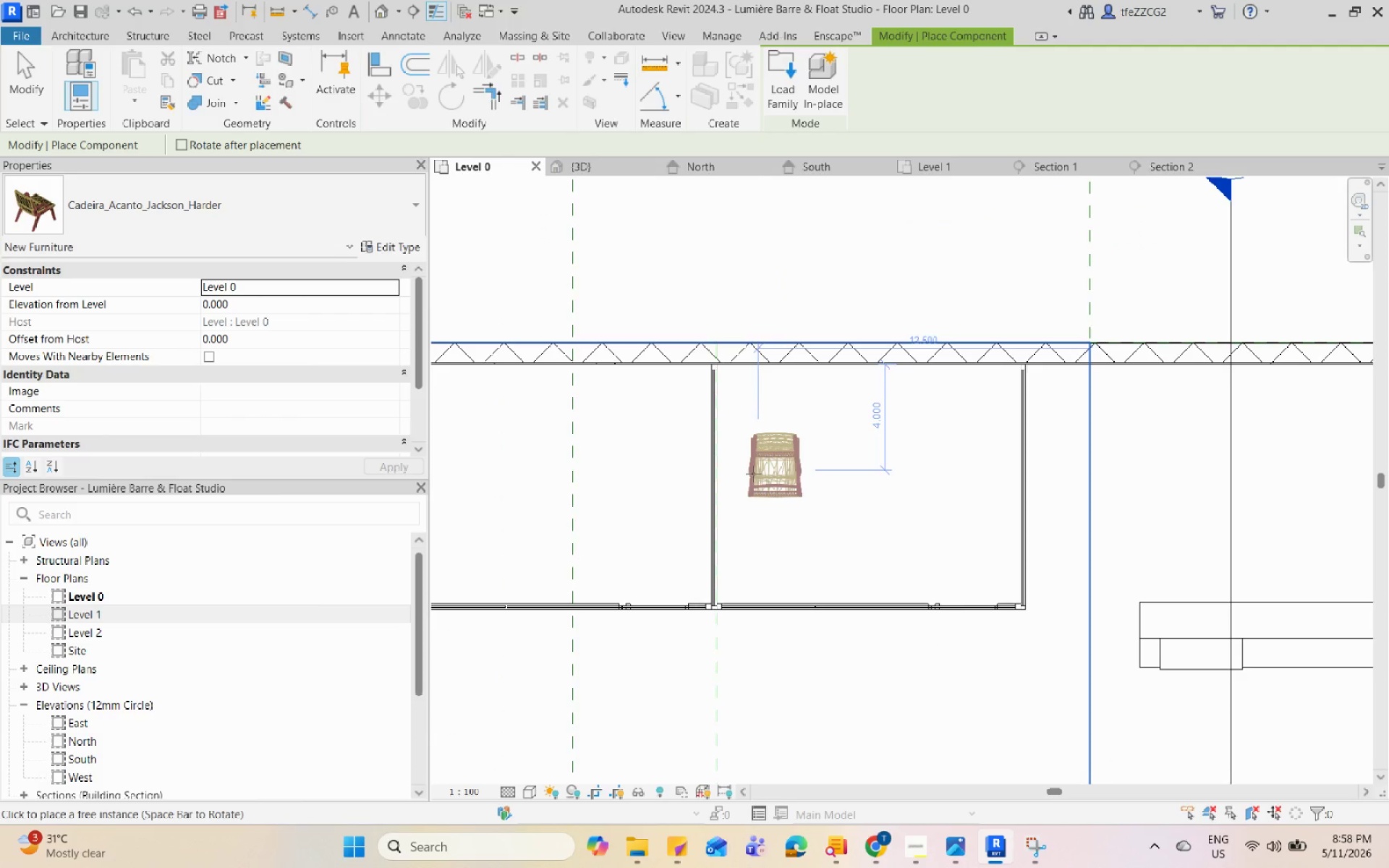 
left_click([753, 474])
 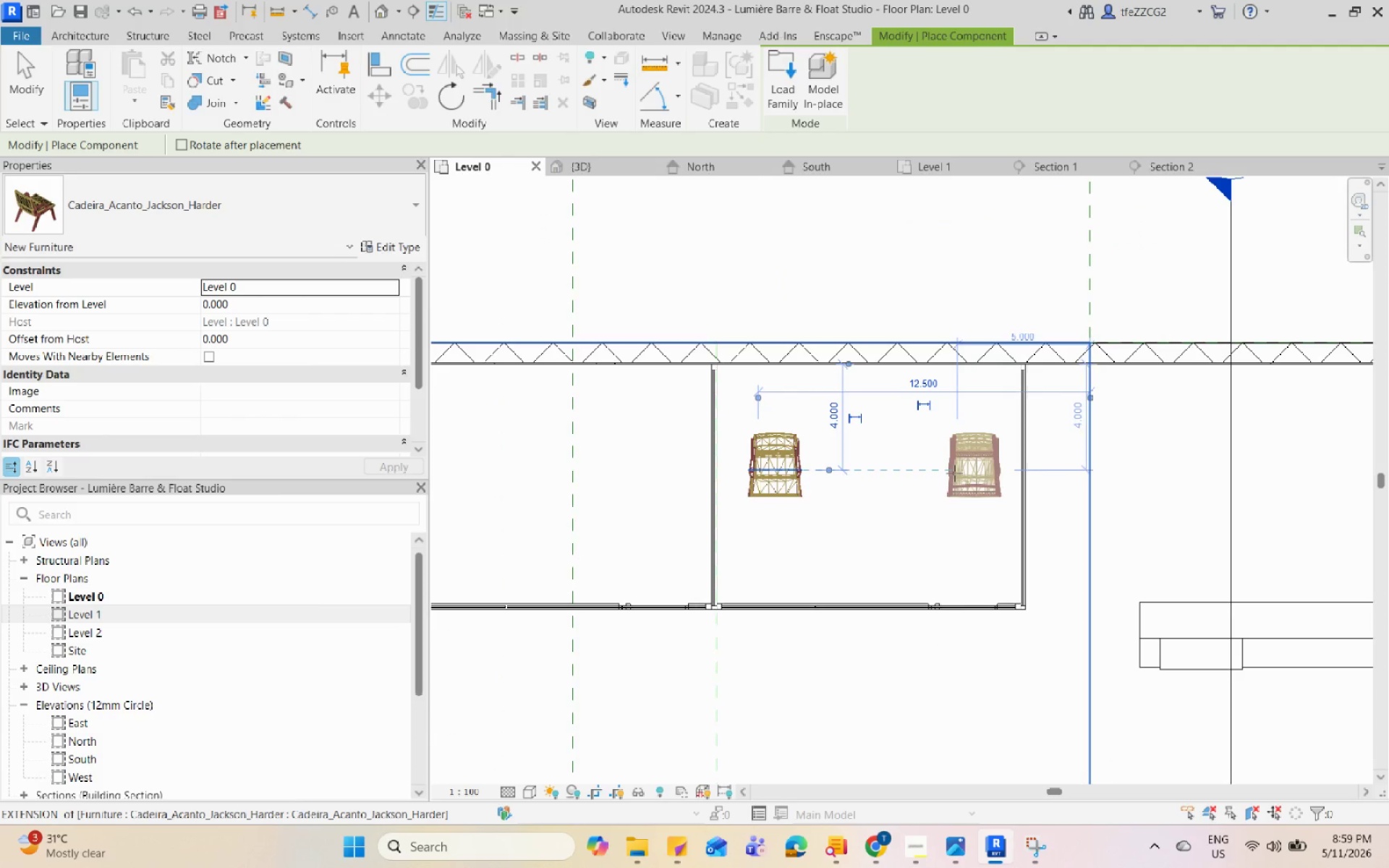 
key(Escape)
 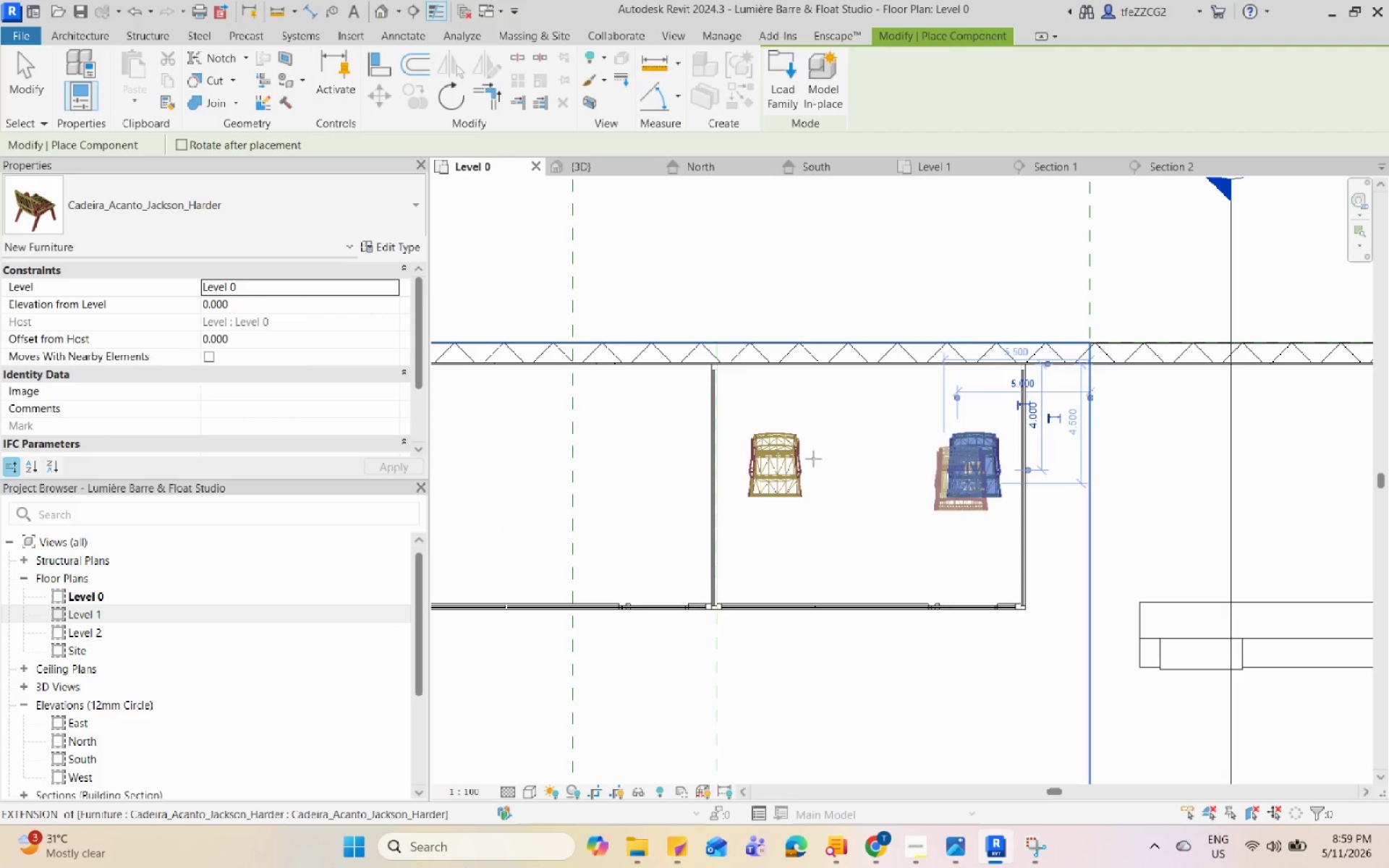 
key(Escape)
 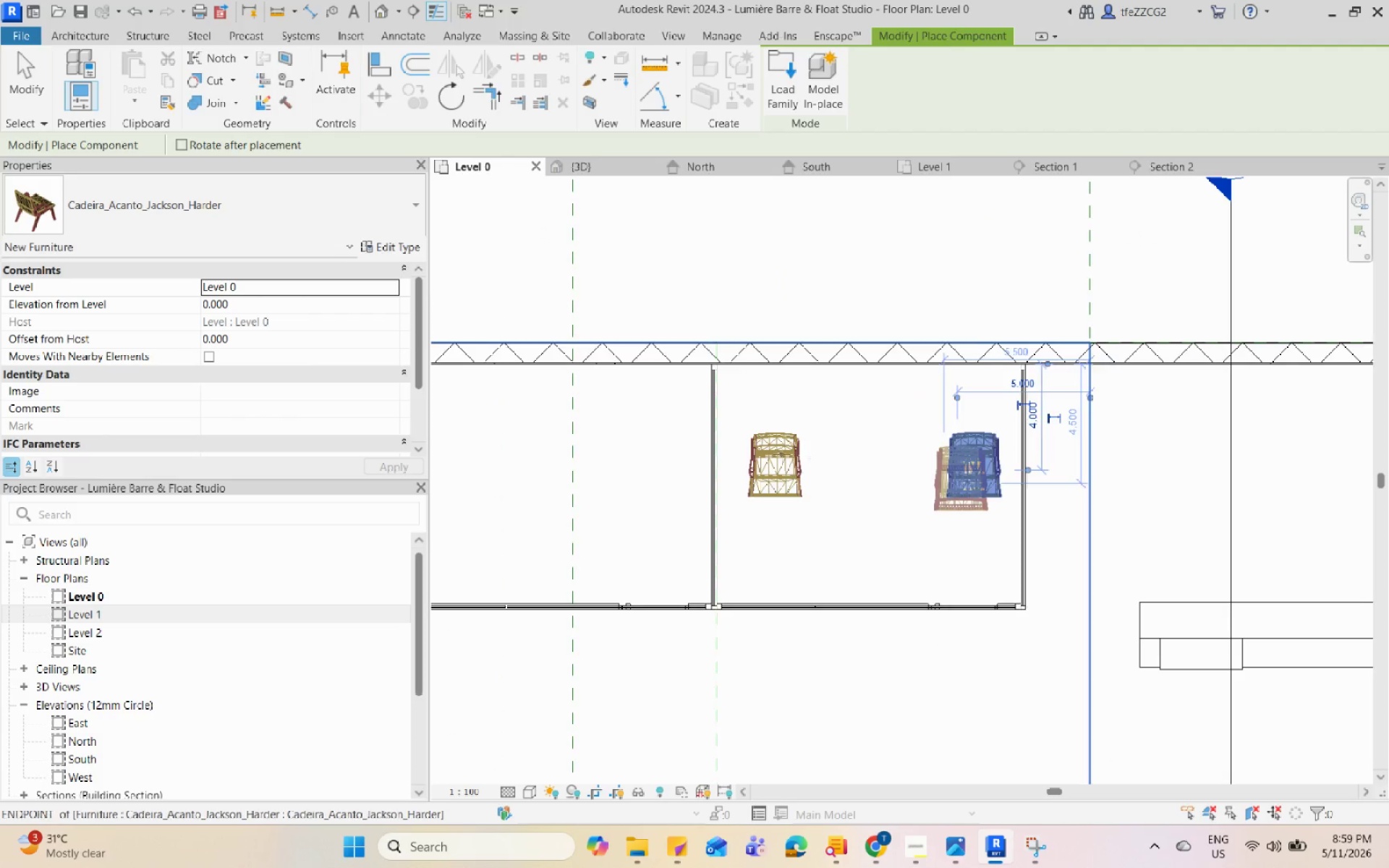 
left_click([779, 454])
 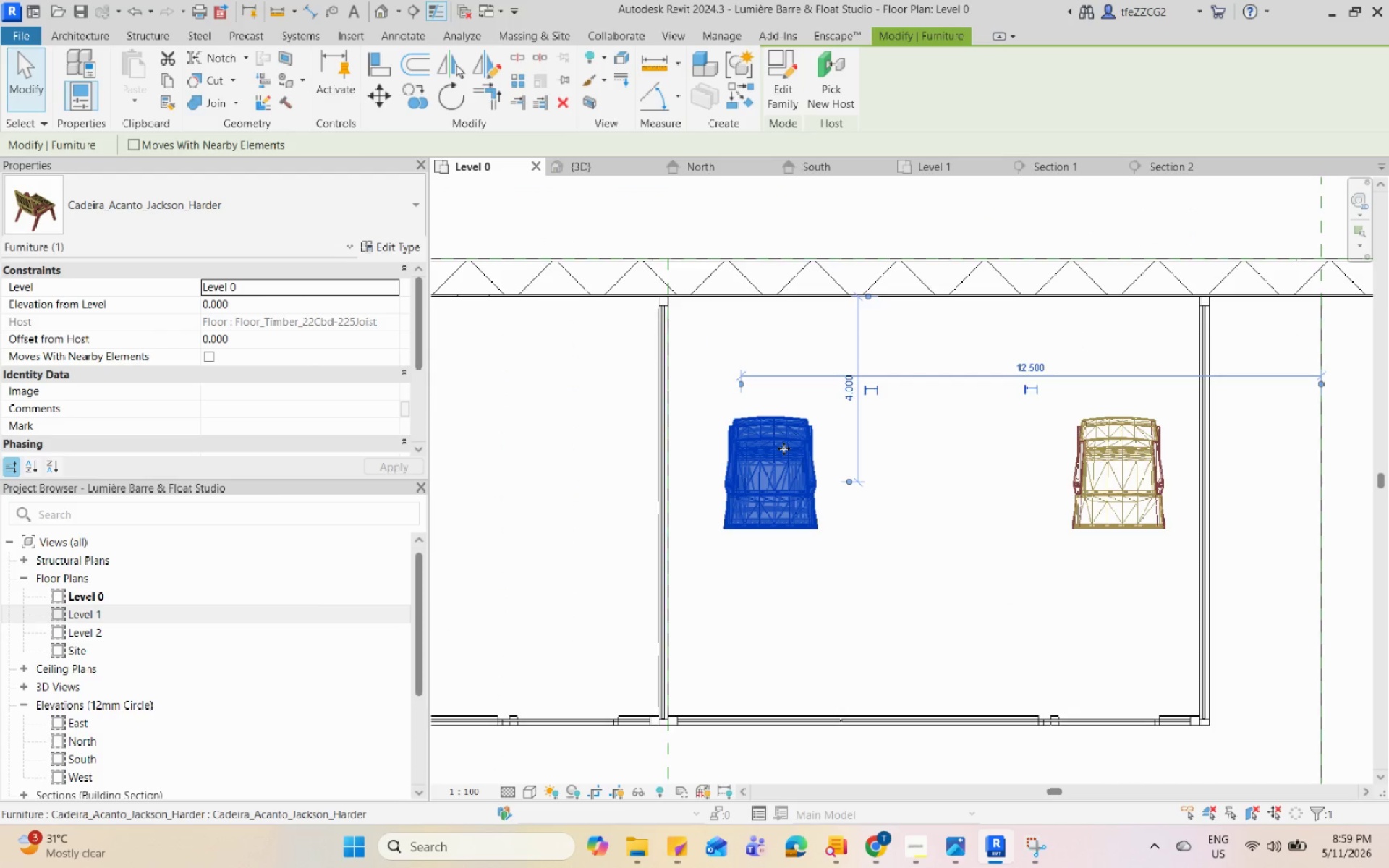 
scroll: coordinate [781, 454], scroll_direction: up, amount: 4.0
 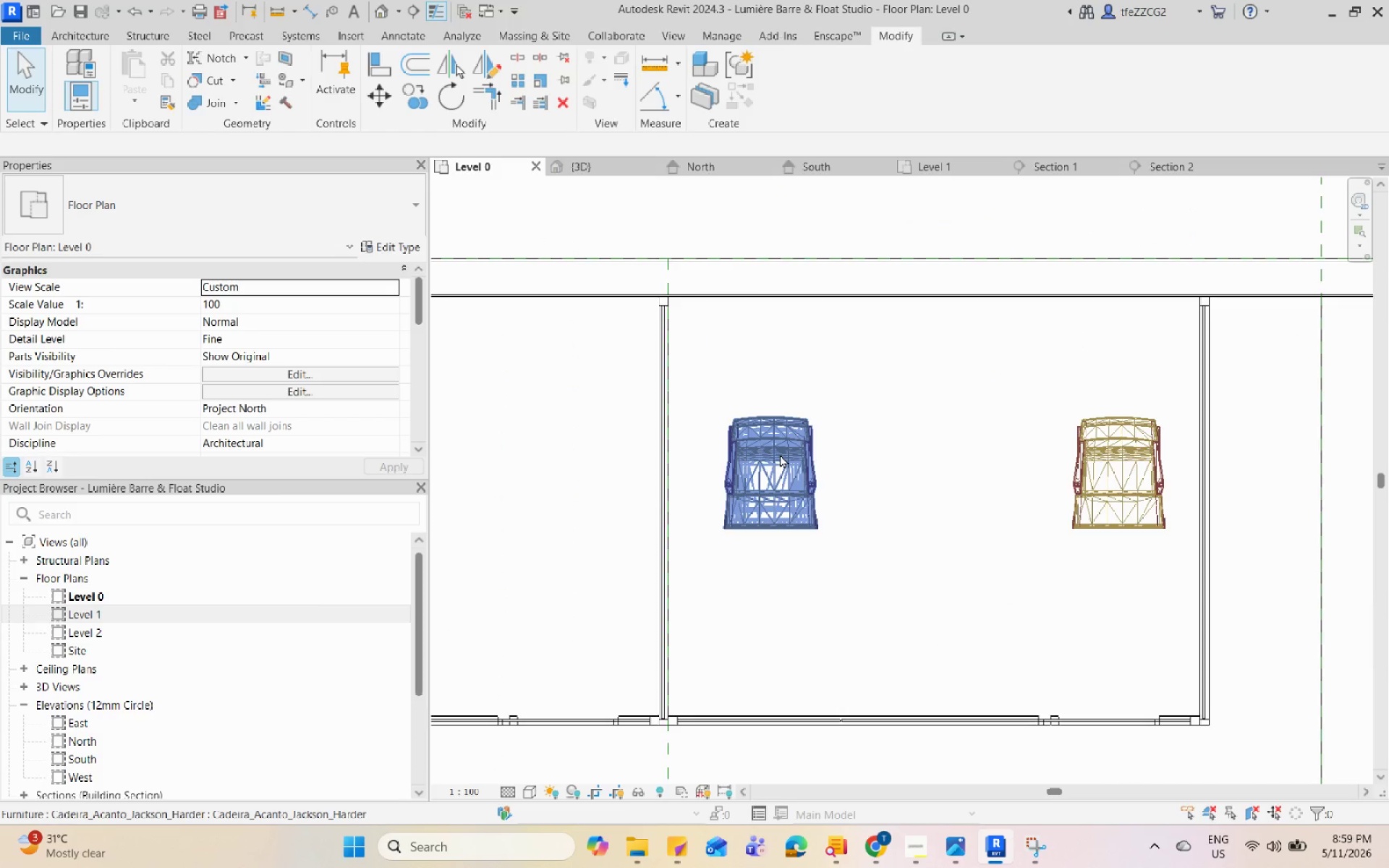 
type(ro)
 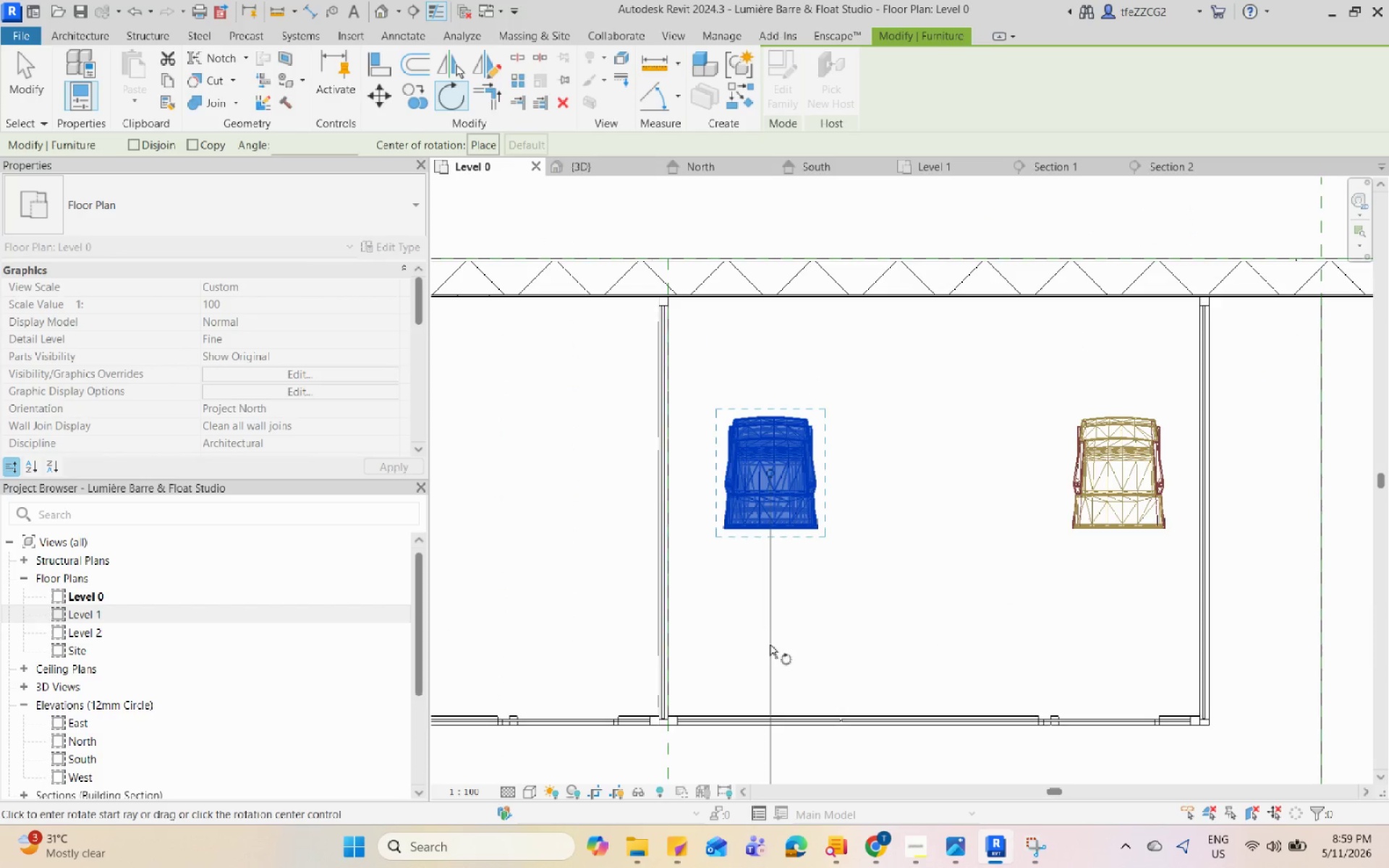 
left_click([774, 641])
 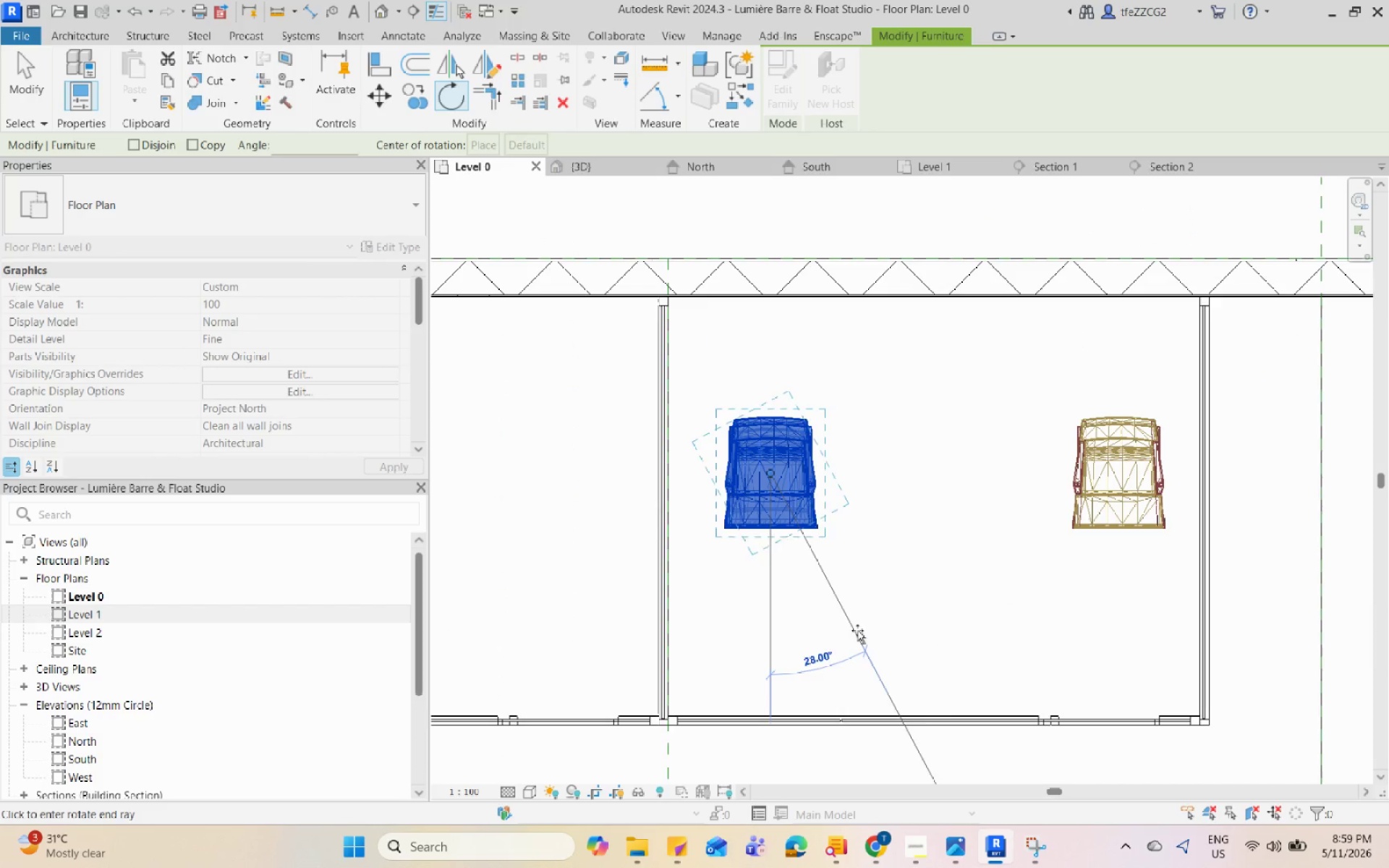 
left_click([892, 608])
 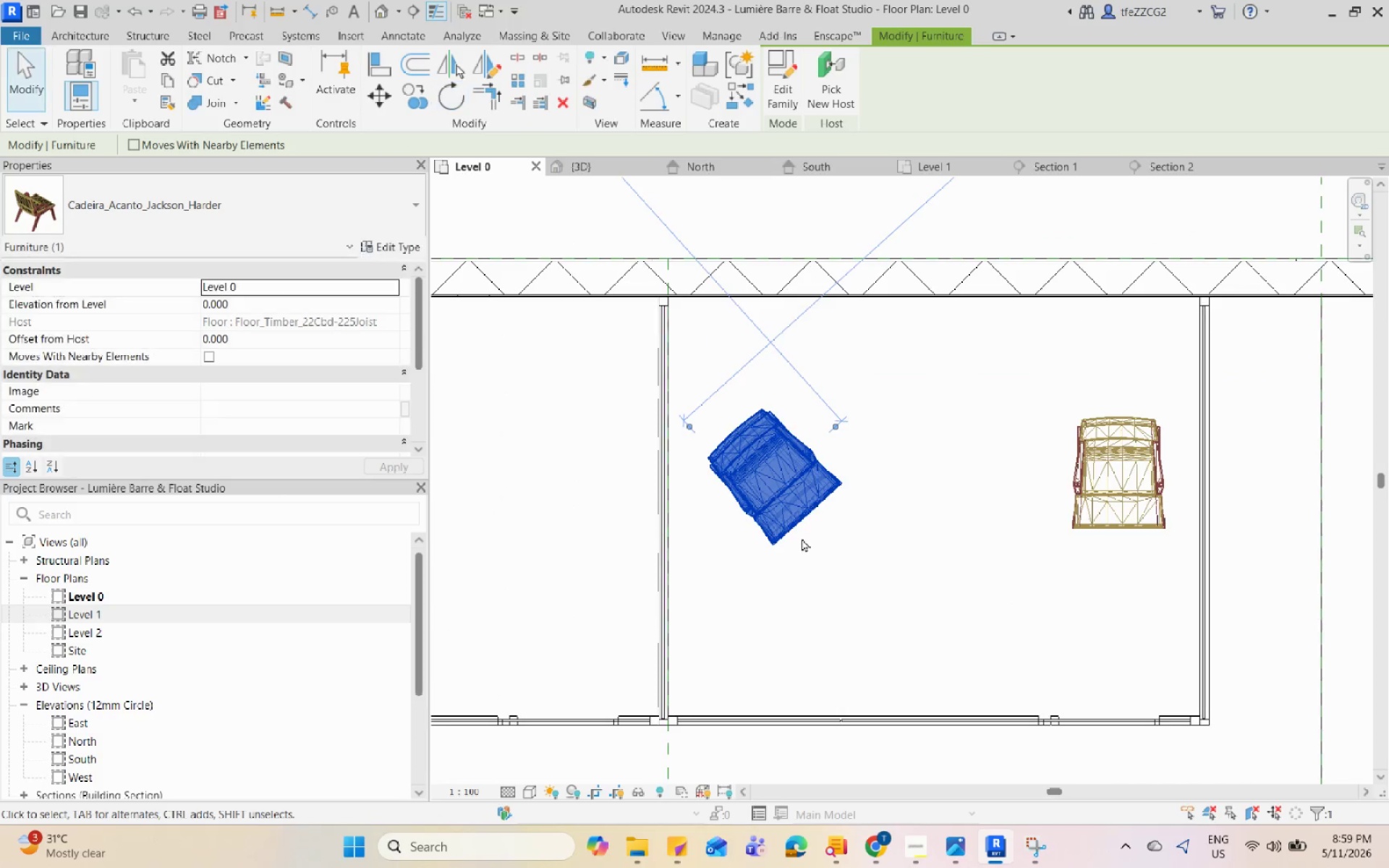 
key(Escape)
 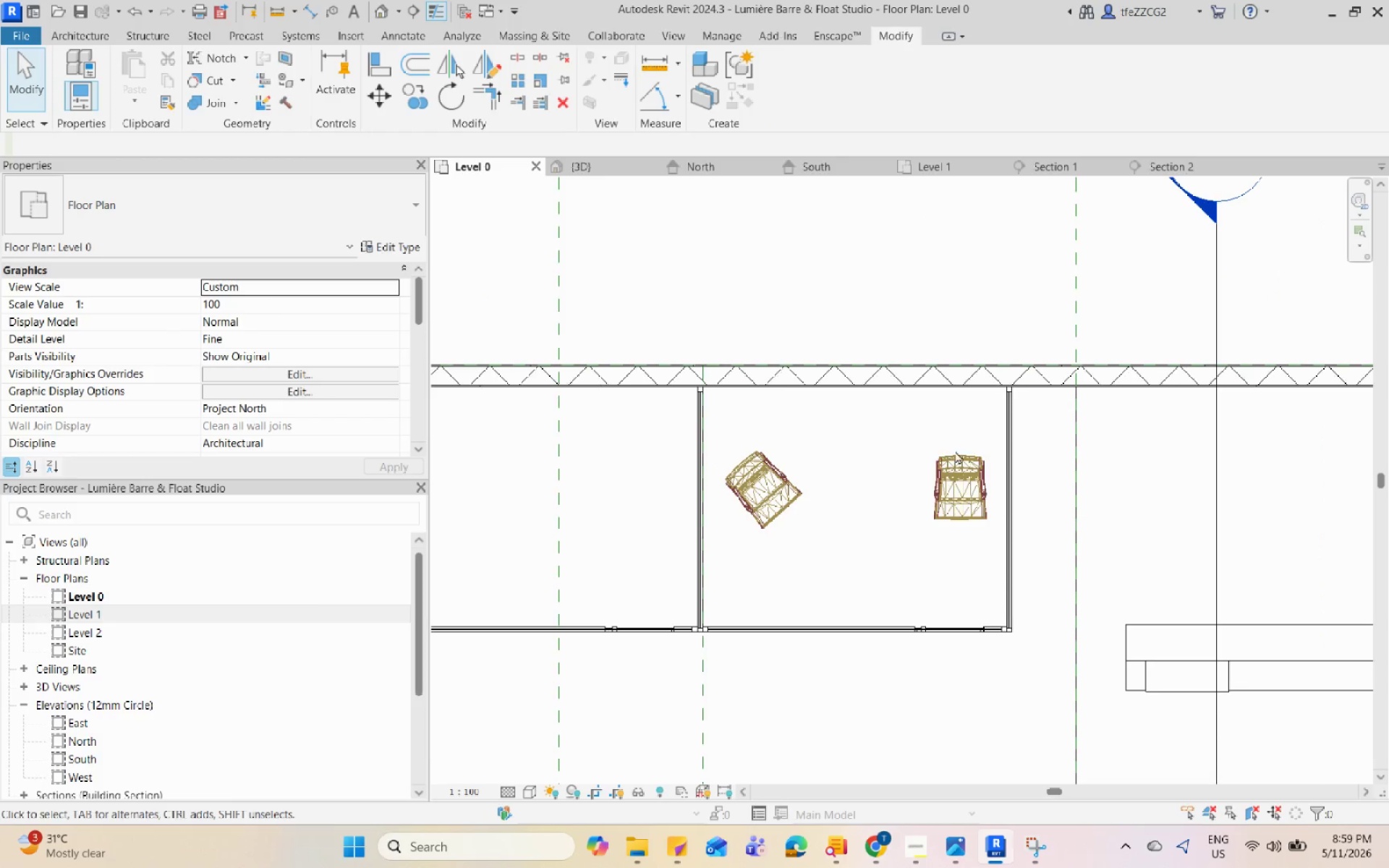 
left_click([957, 457])
 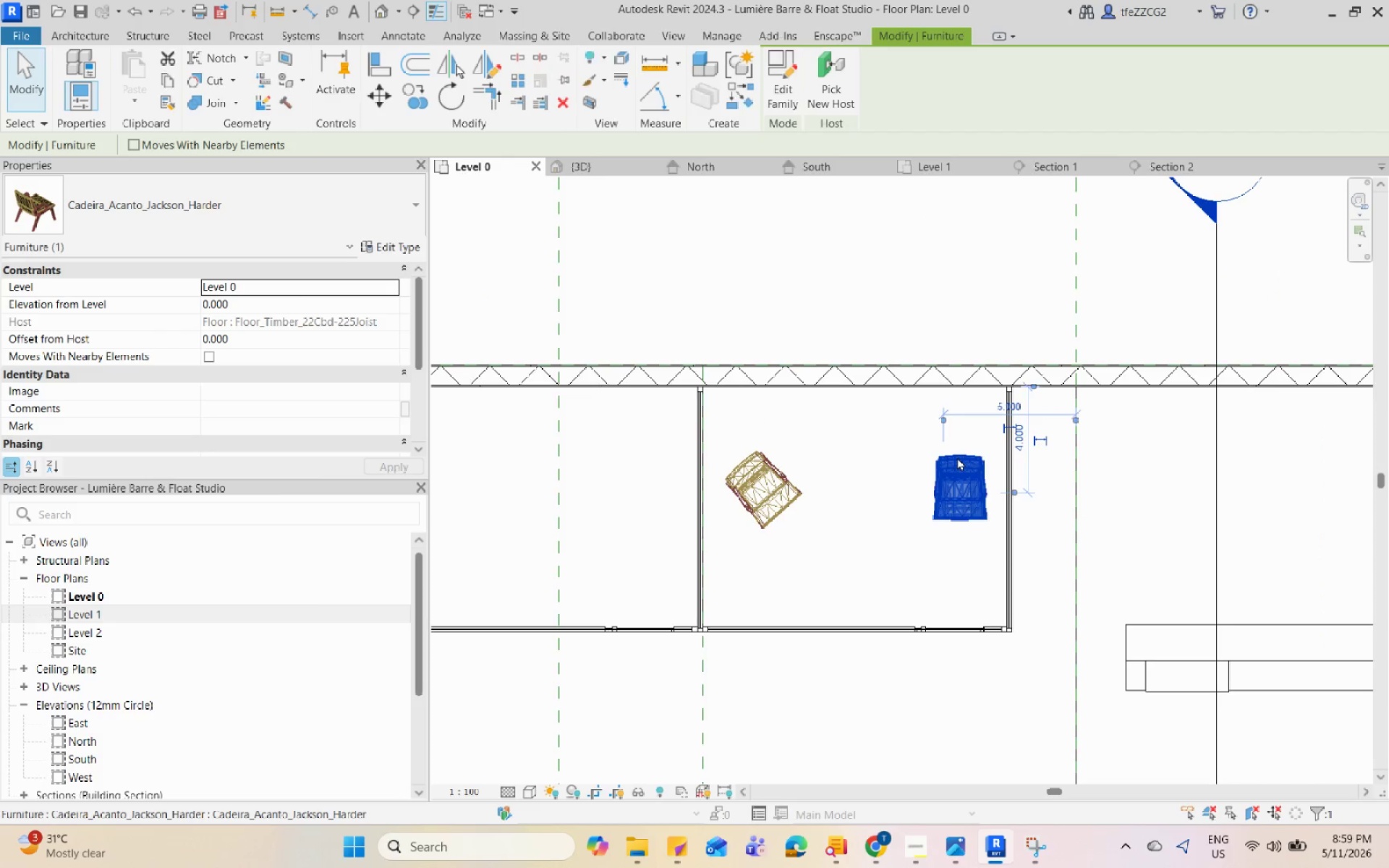 
scroll: coordinate [749, 507], scroll_direction: down, amount: 4.0
 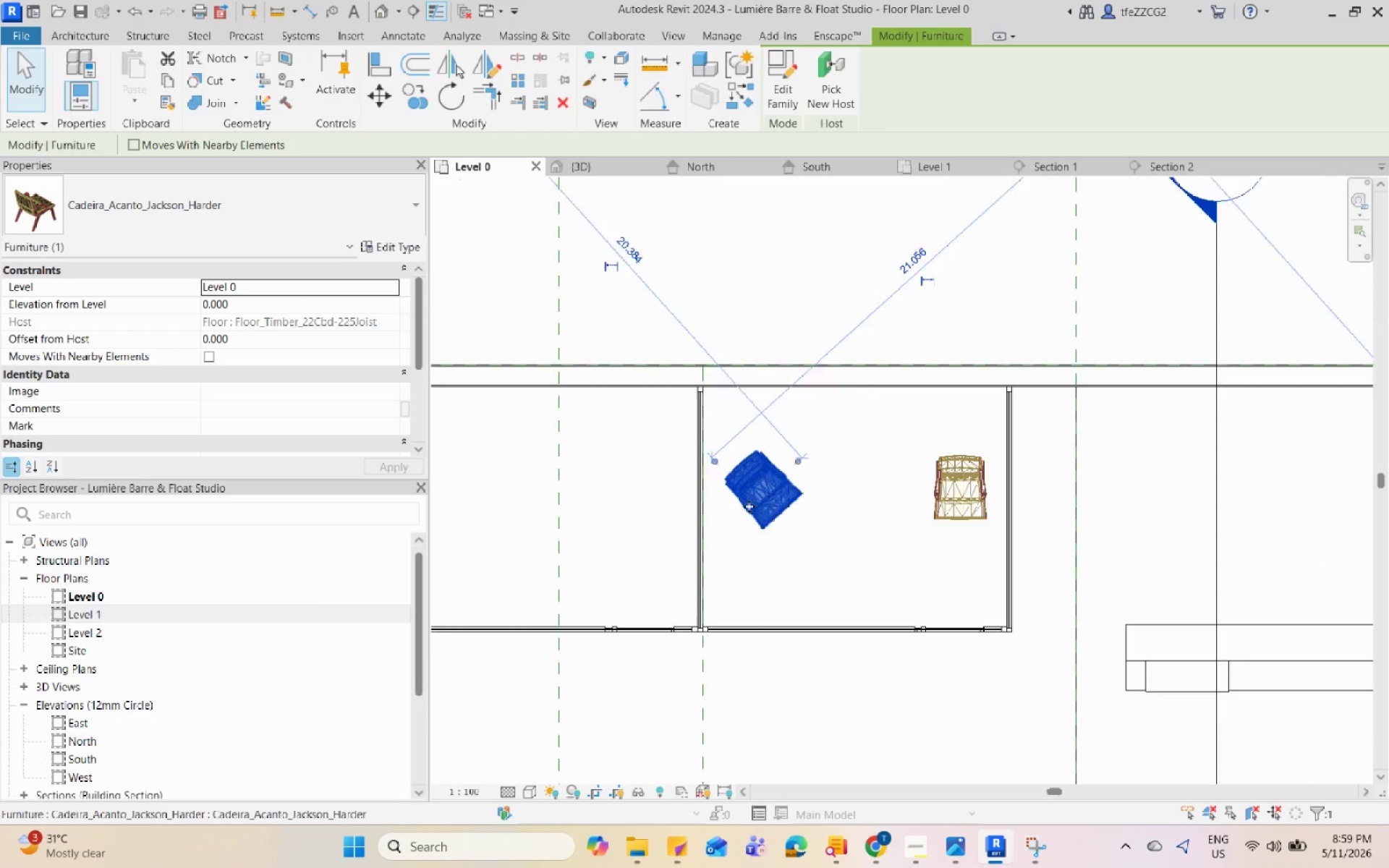 
type(ro)
 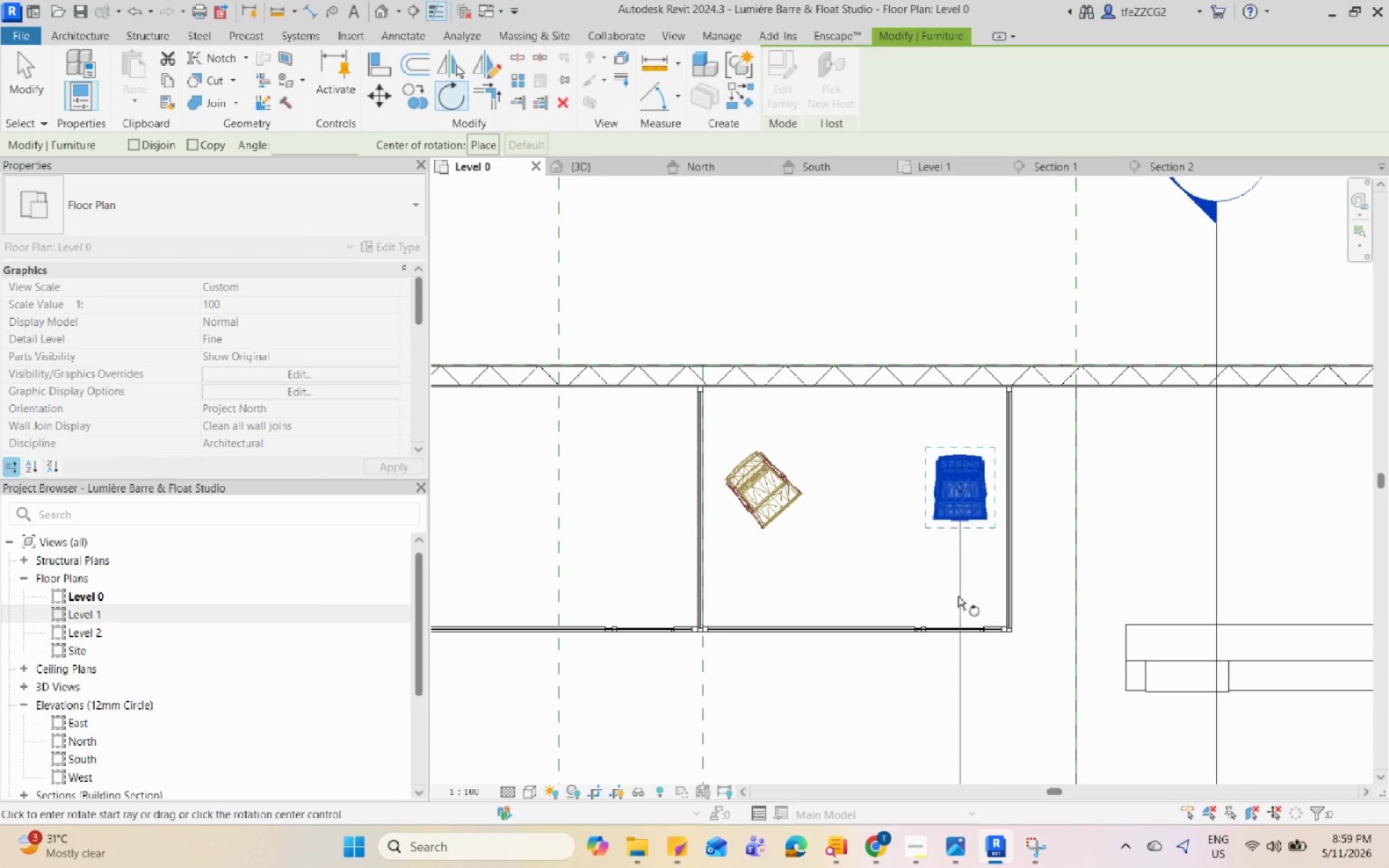 
left_click([956, 596])
 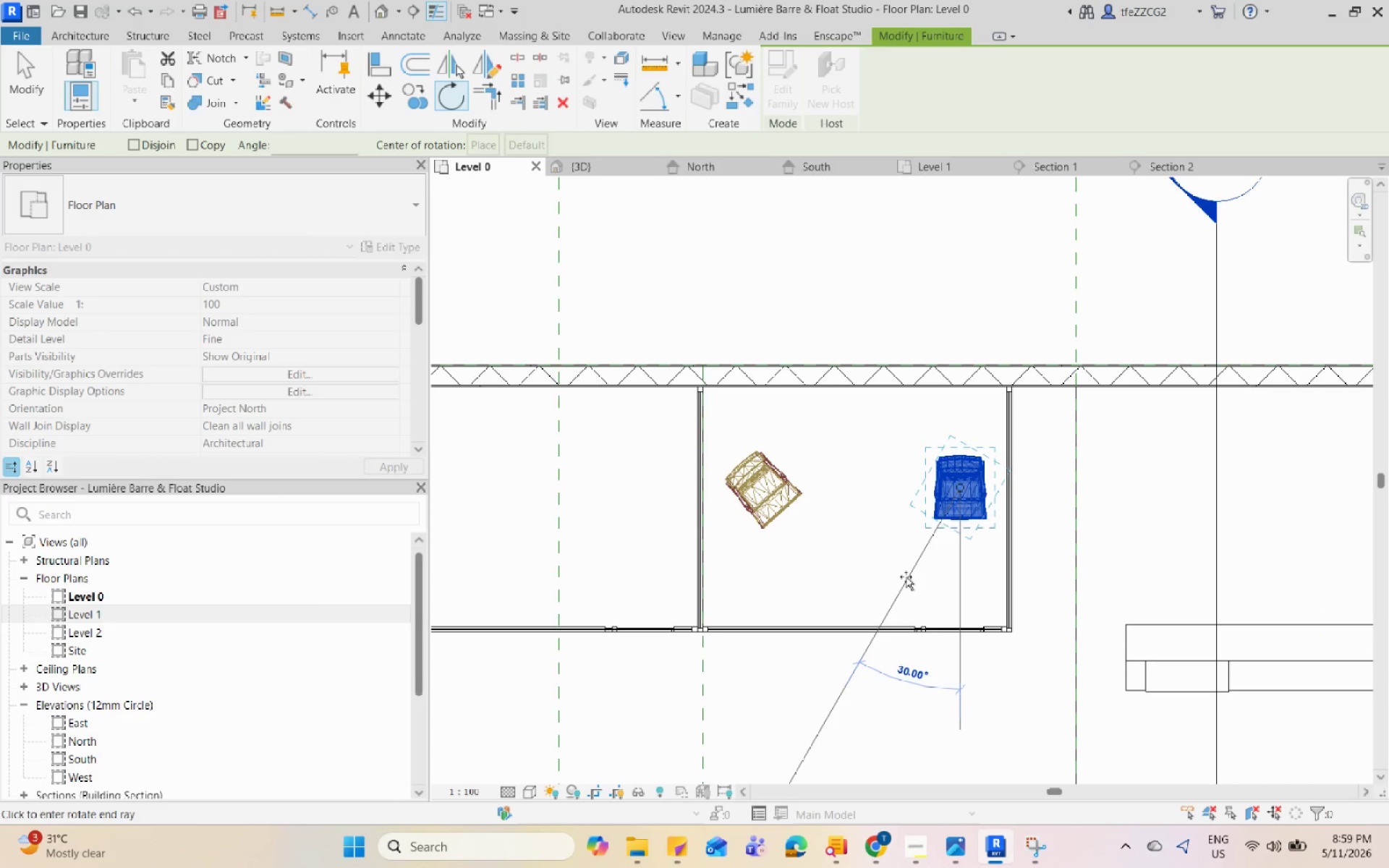 
left_click([904, 574])
 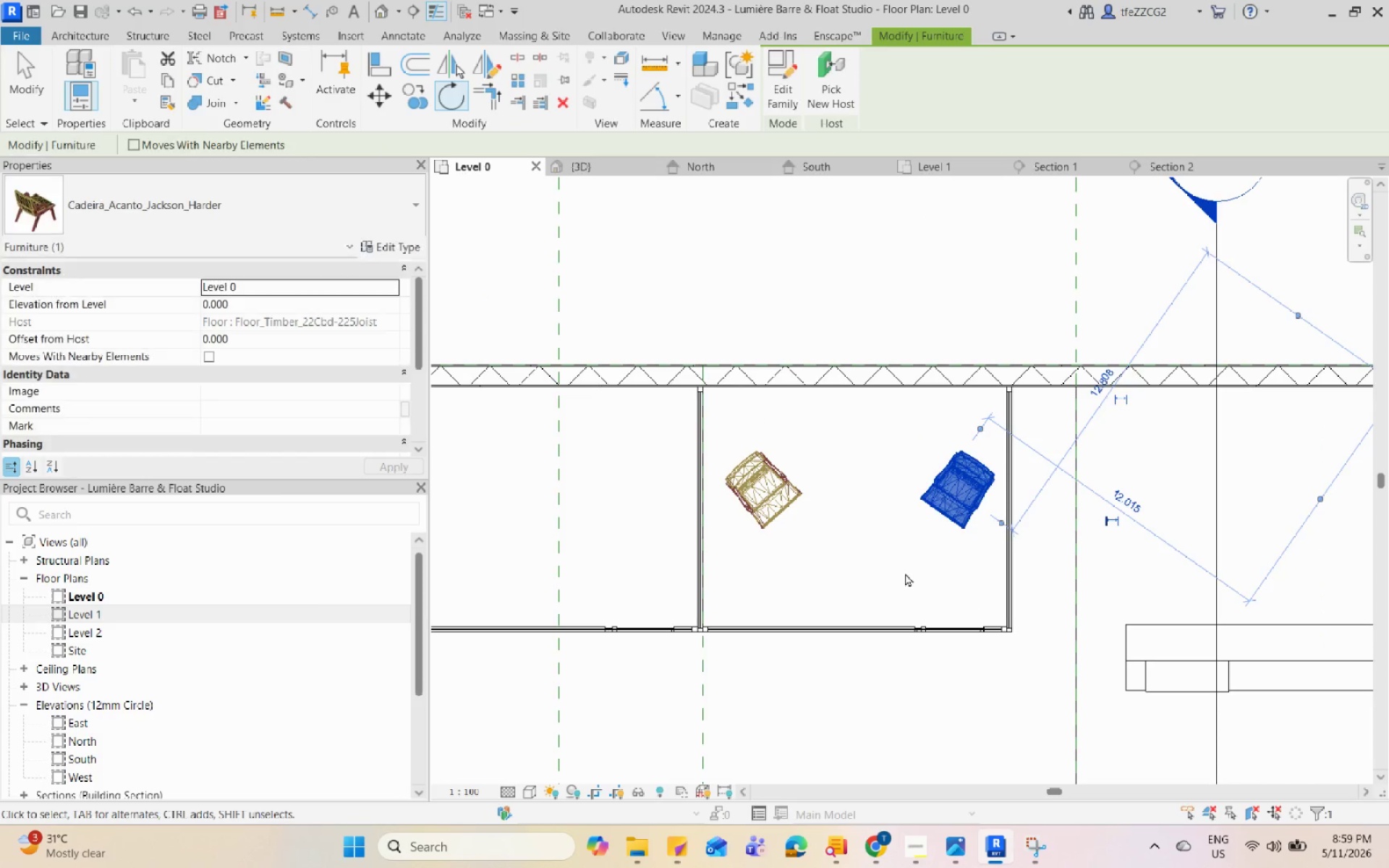 
key(Escape)
 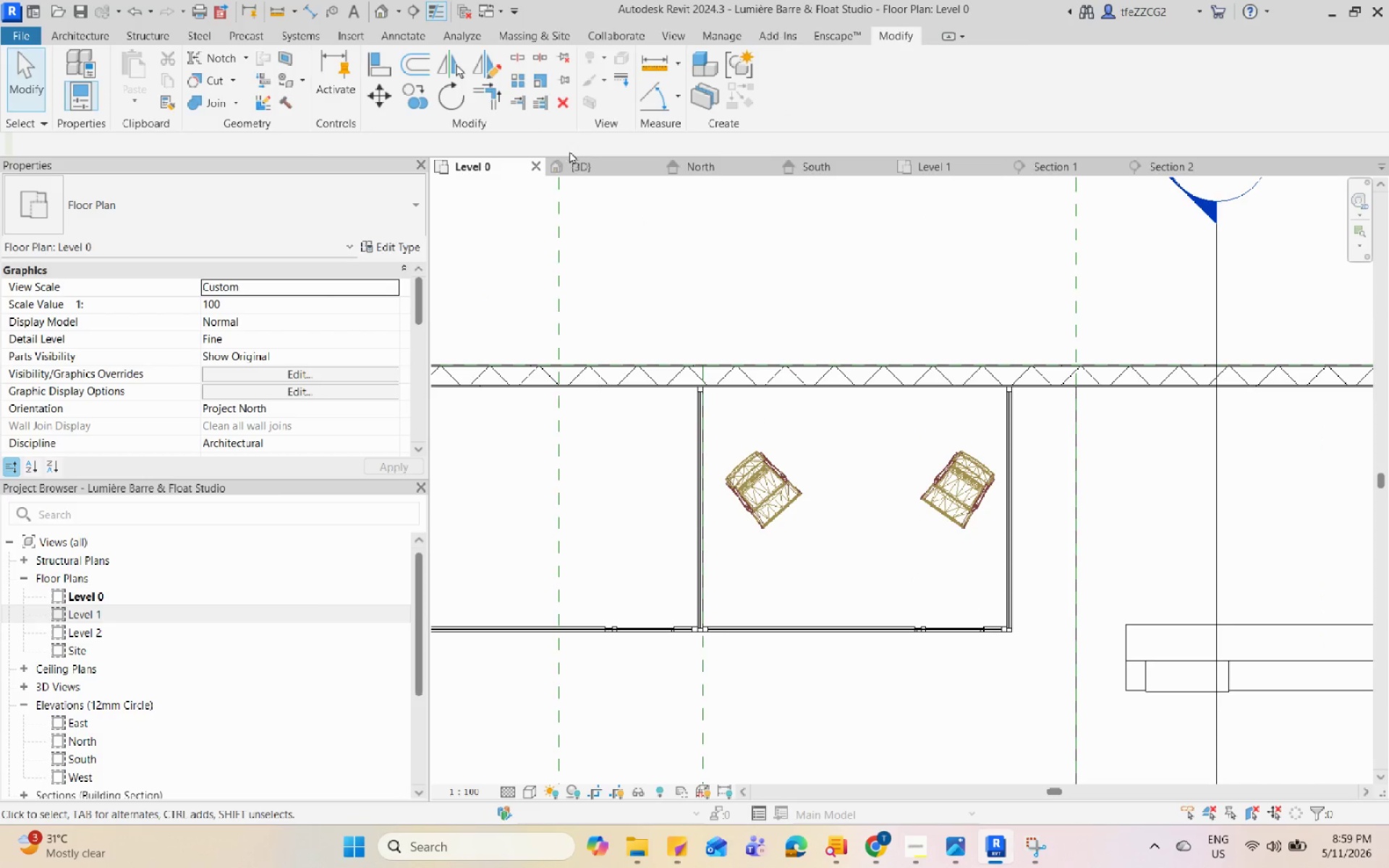 
double_click([574, 163])
 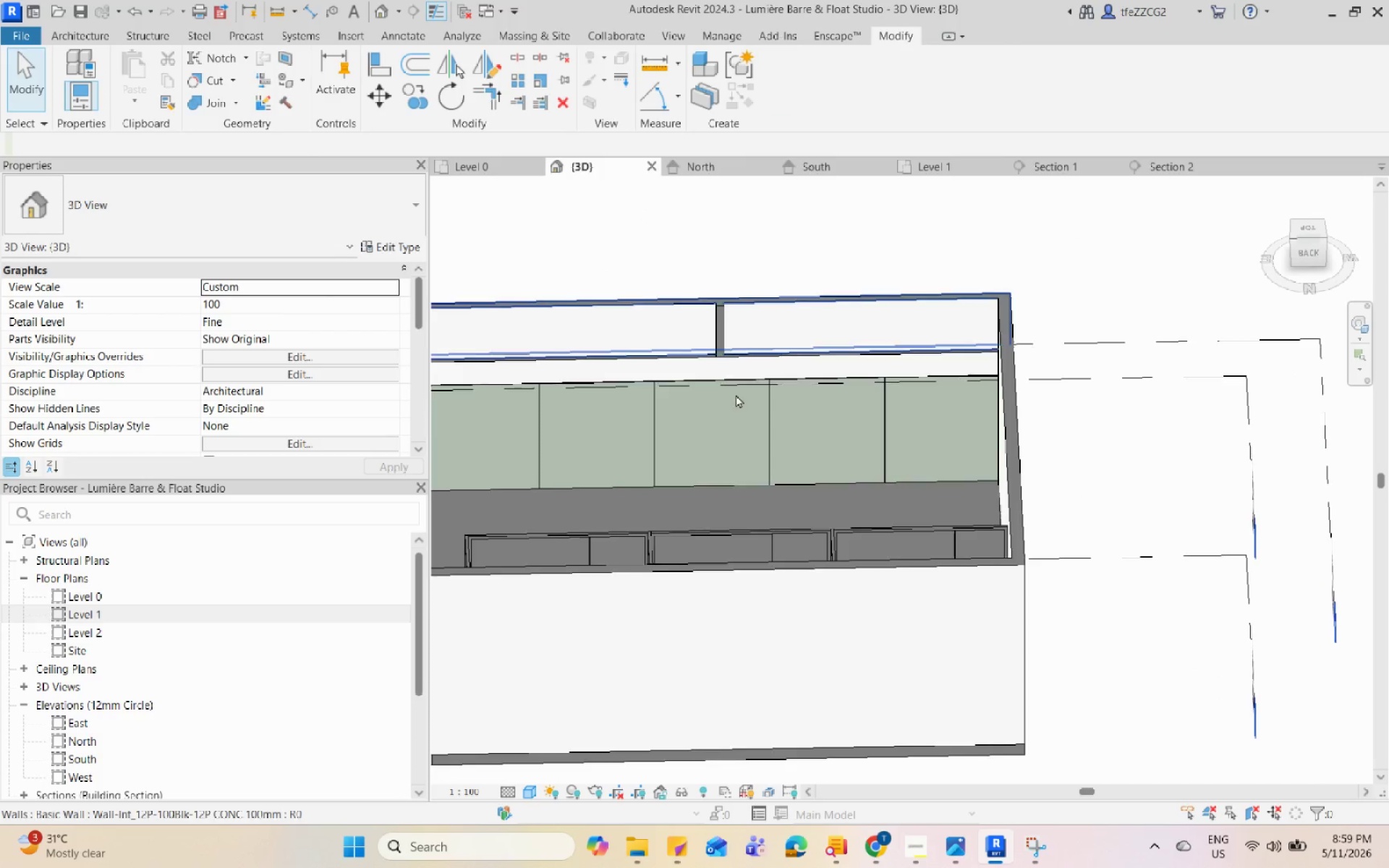 
hold_key(key=ShiftLeft, duration=1.05)
 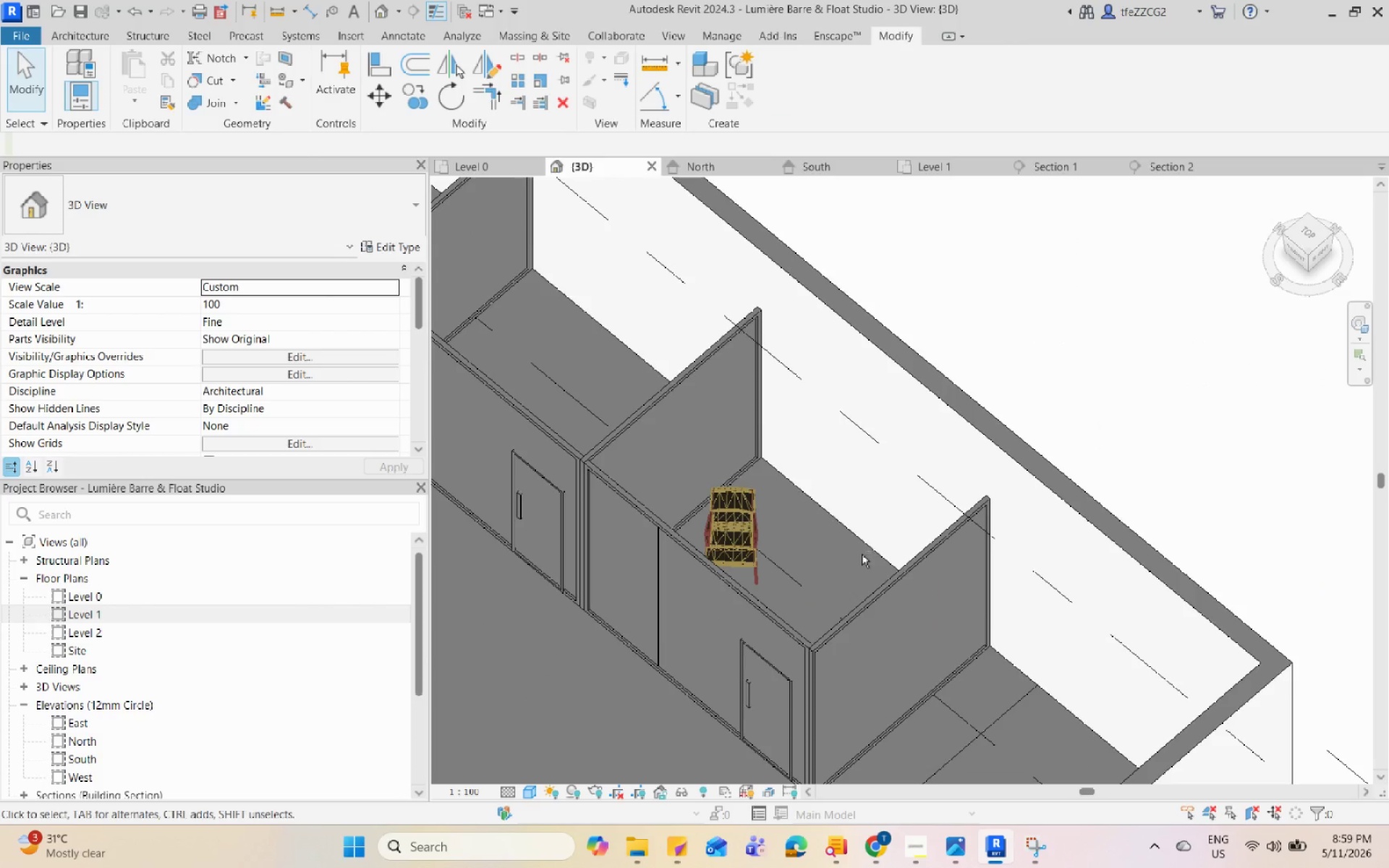 
scroll: coordinate [804, 506], scroll_direction: down, amount: 4.0
 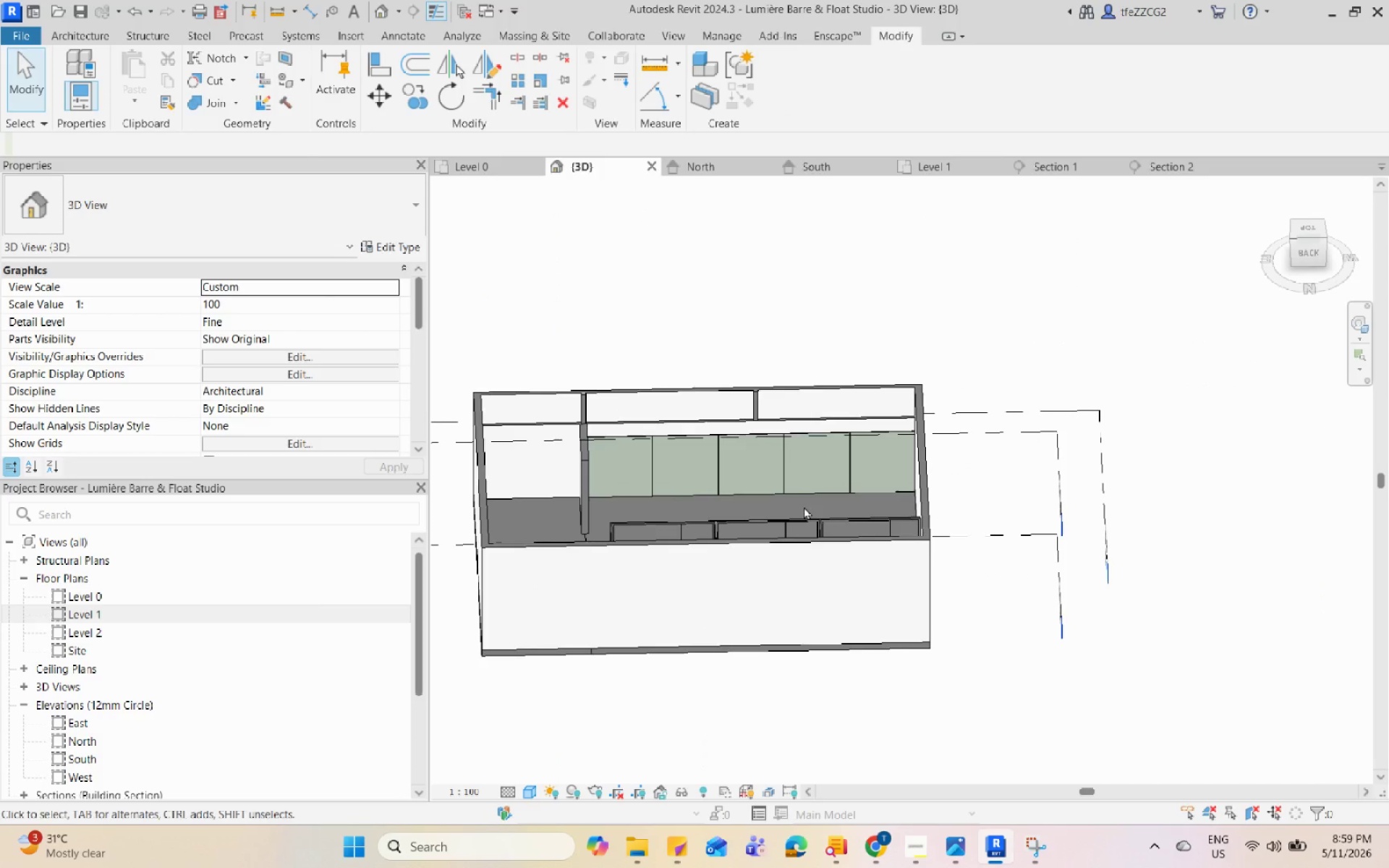 
hold_key(key=ShiftLeft, duration=1.84)
scroll: coordinate [825, 504], scroll_direction: up, amount: 13.0
 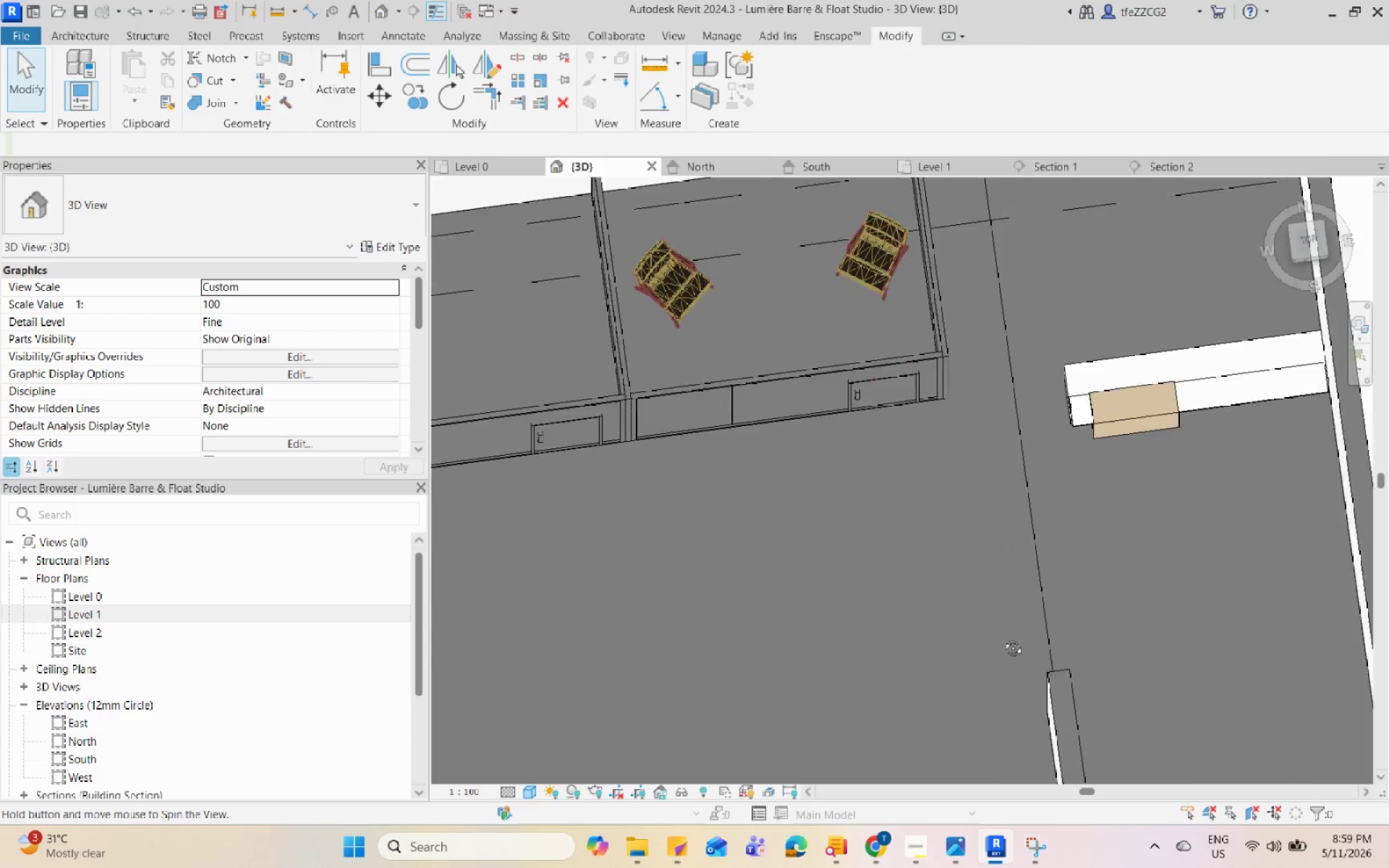 
scroll: coordinate [765, 569], scroll_direction: down, amount: 1.0
 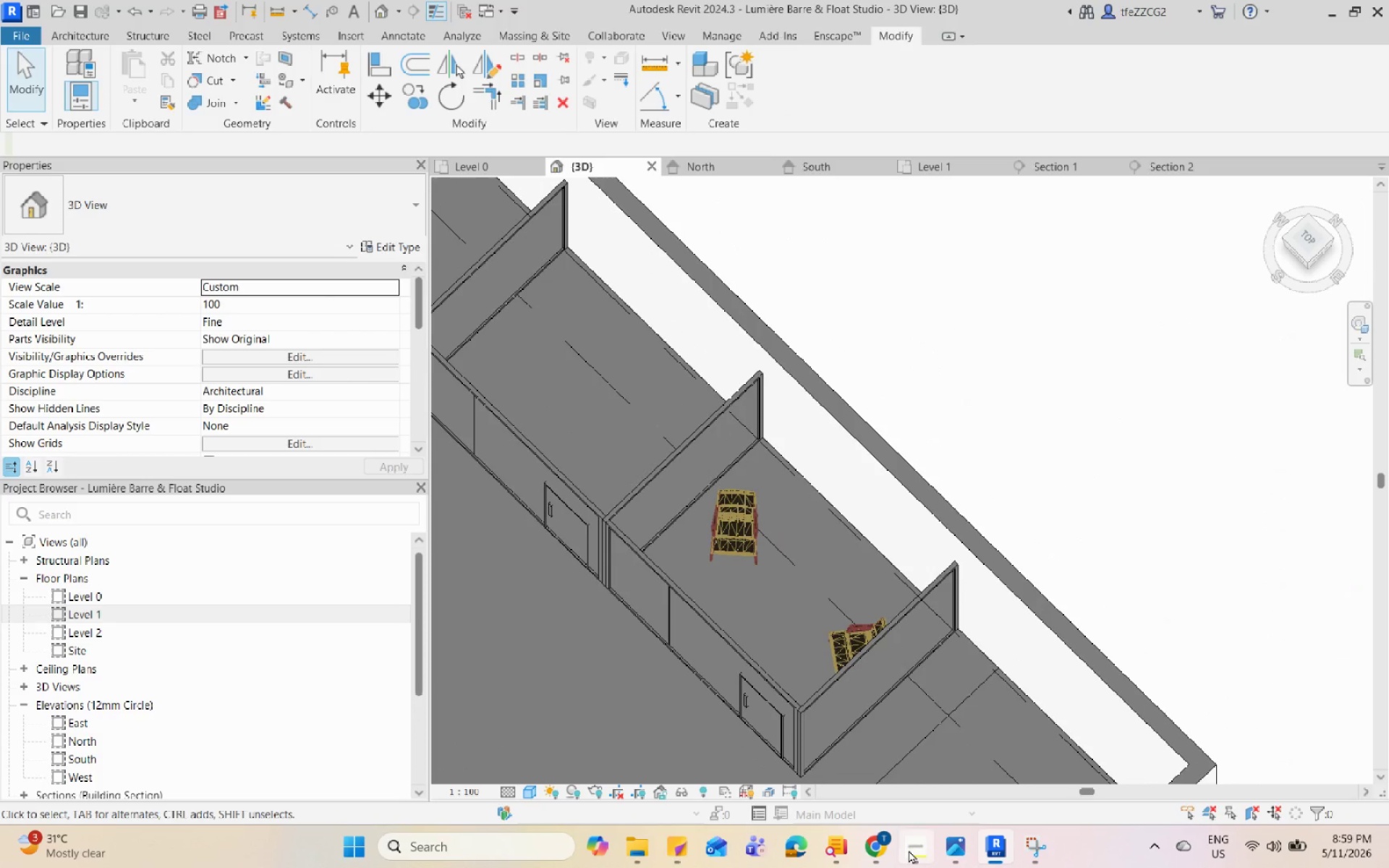 
left_click([880, 838])
 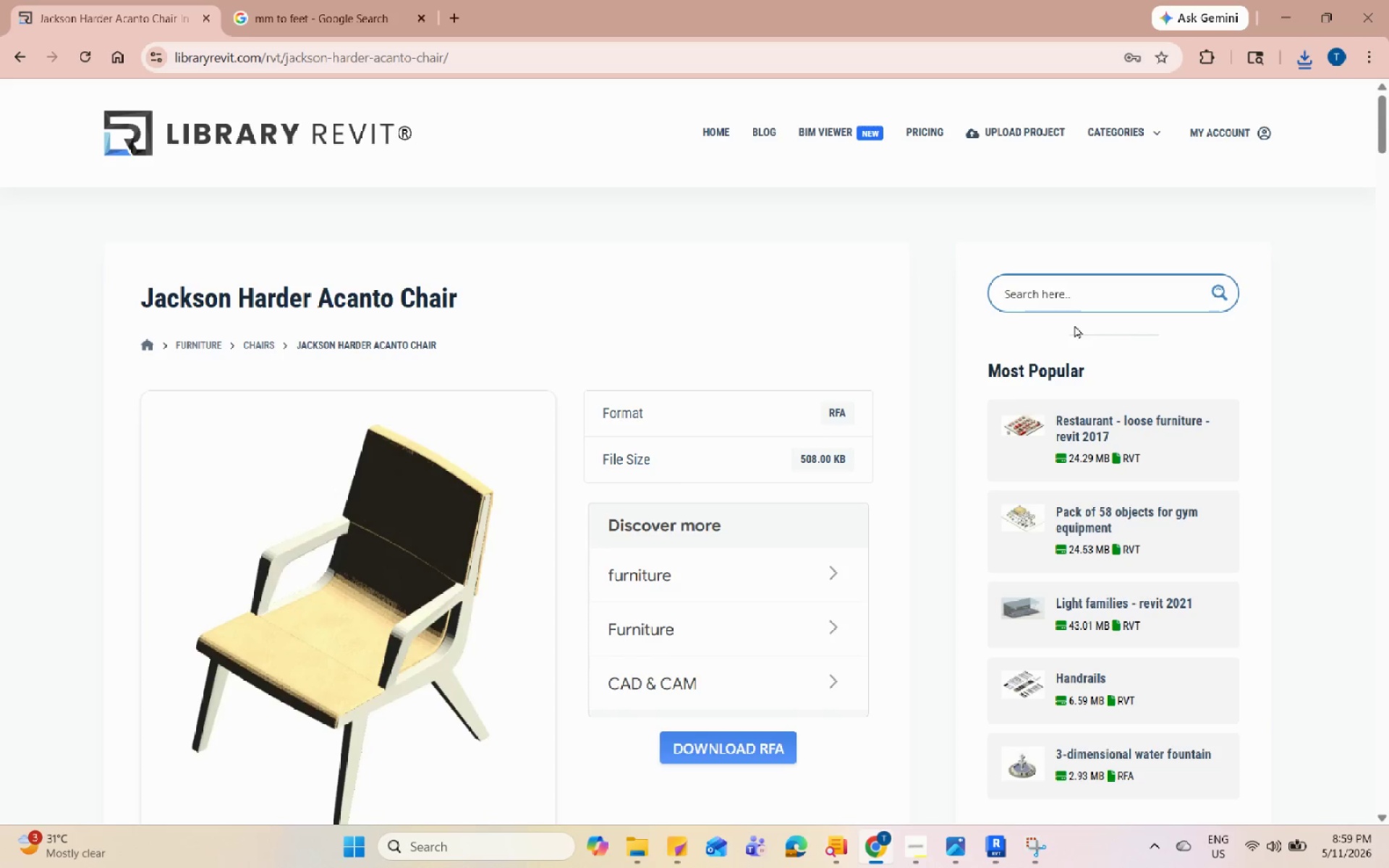 
left_click([1094, 299])
 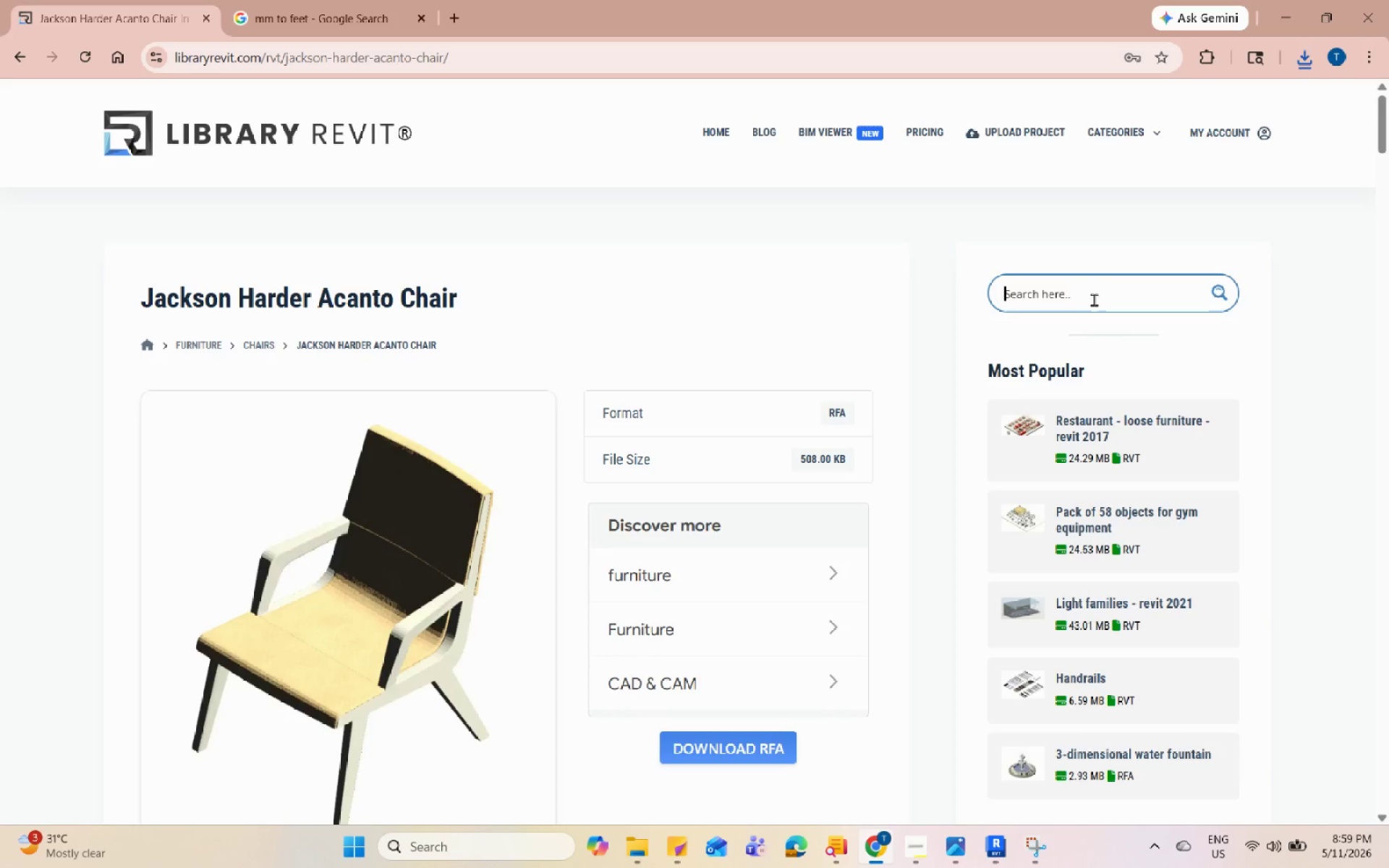 
type(coffee table)
 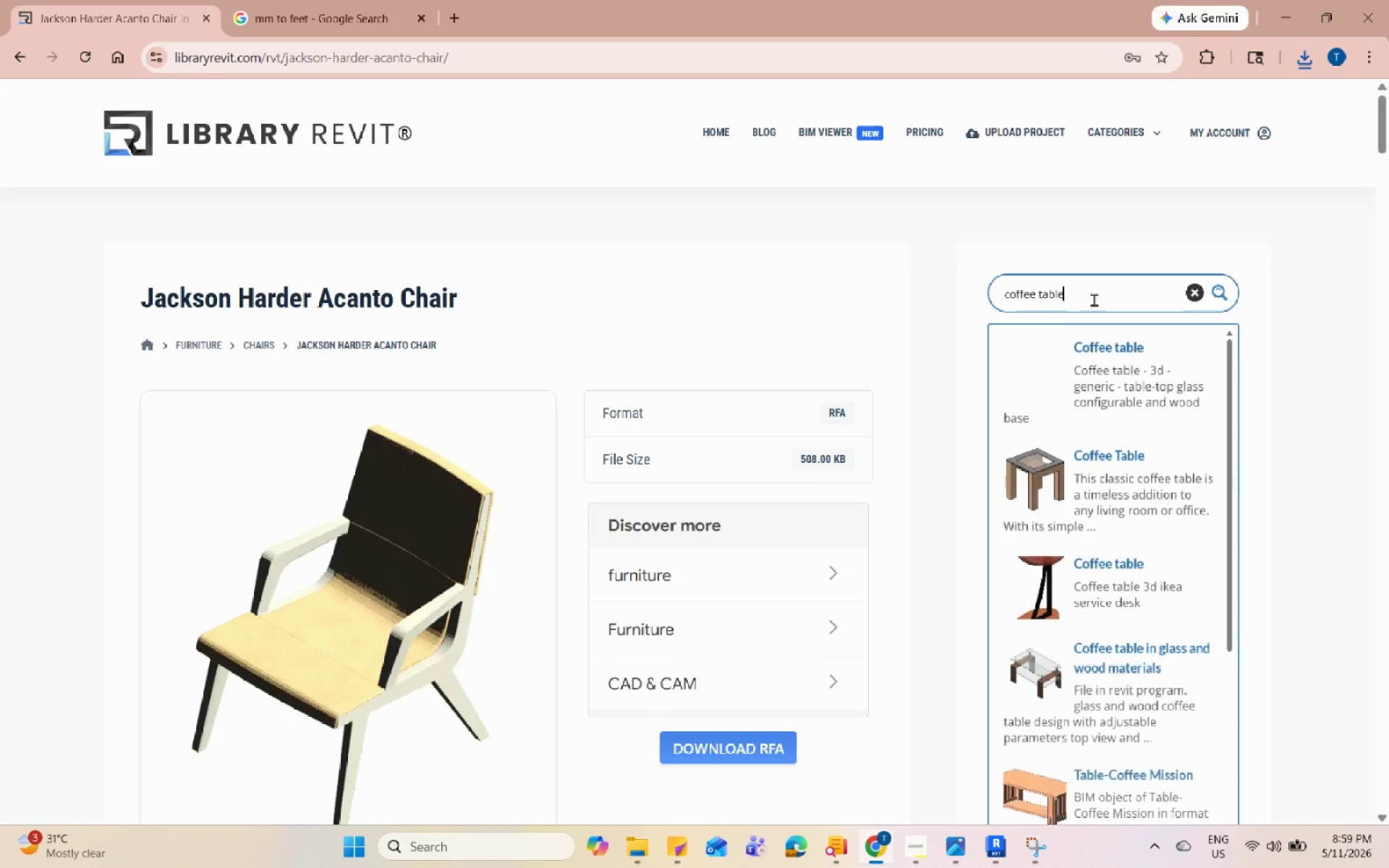 
key(Enter)
 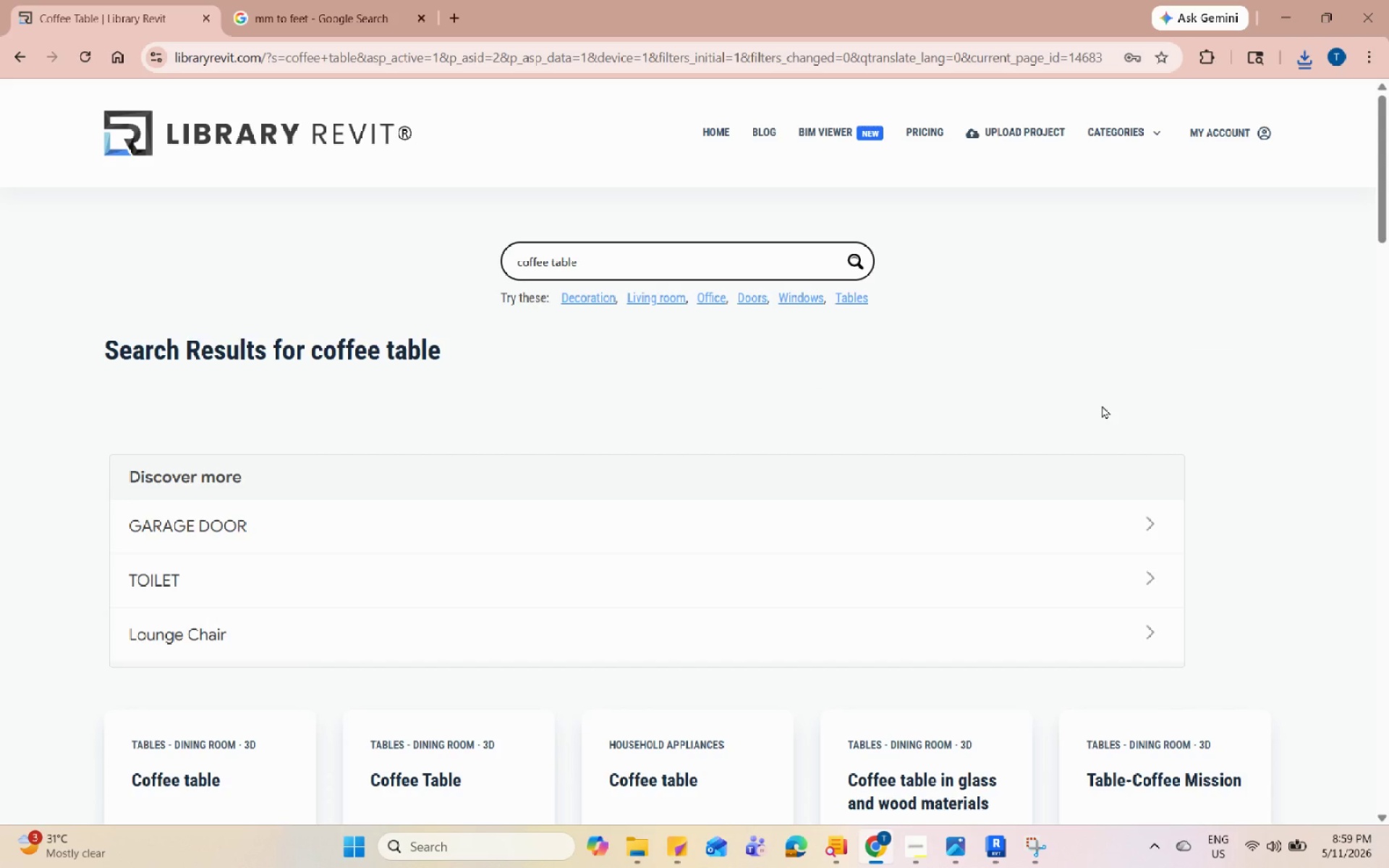 
scroll: coordinate [666, 537], scroll_direction: down, amount: 13.0
 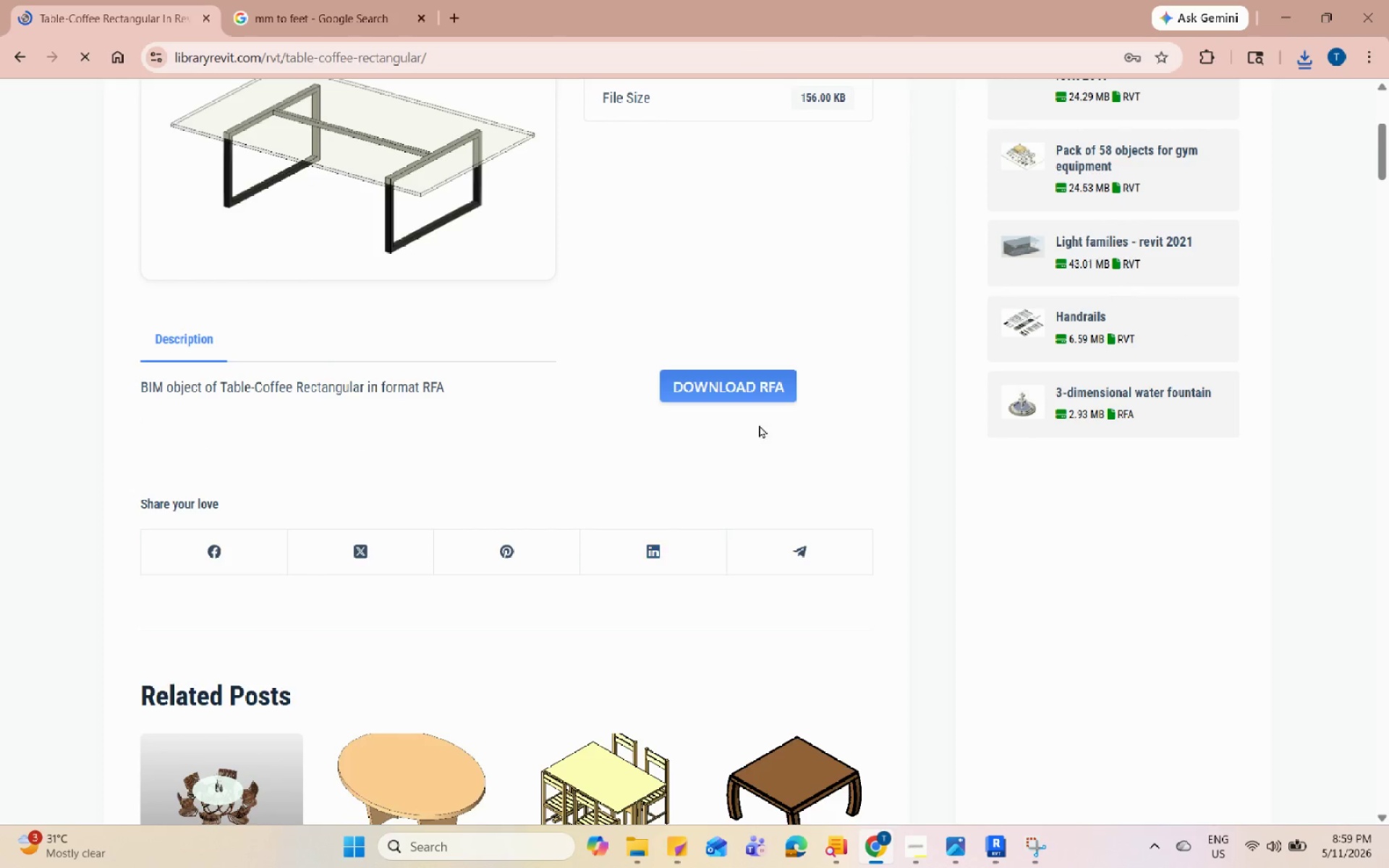 
left_click([762, 401])
 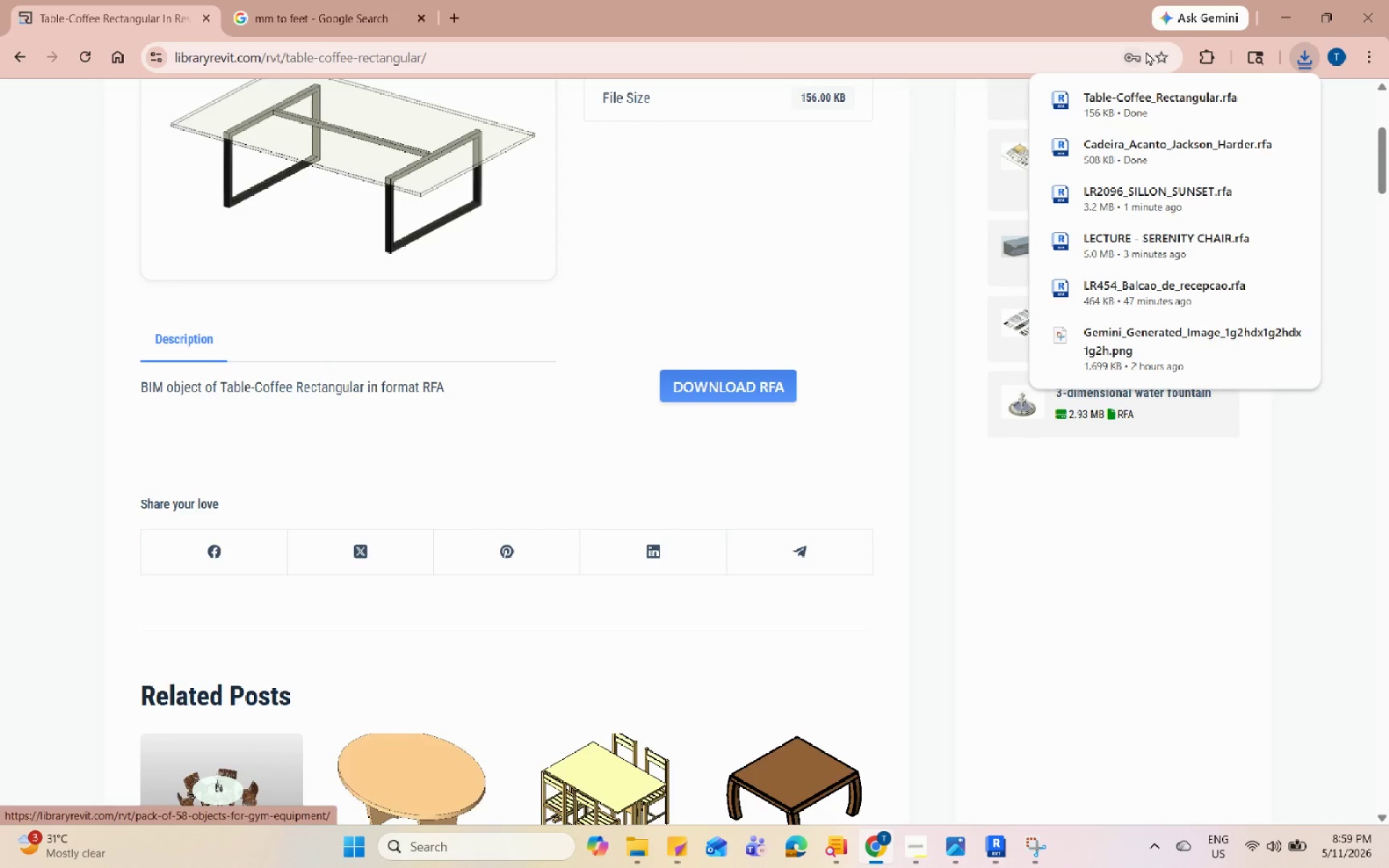 
scroll: coordinate [922, 461], scroll_direction: up, amount: 1.0
 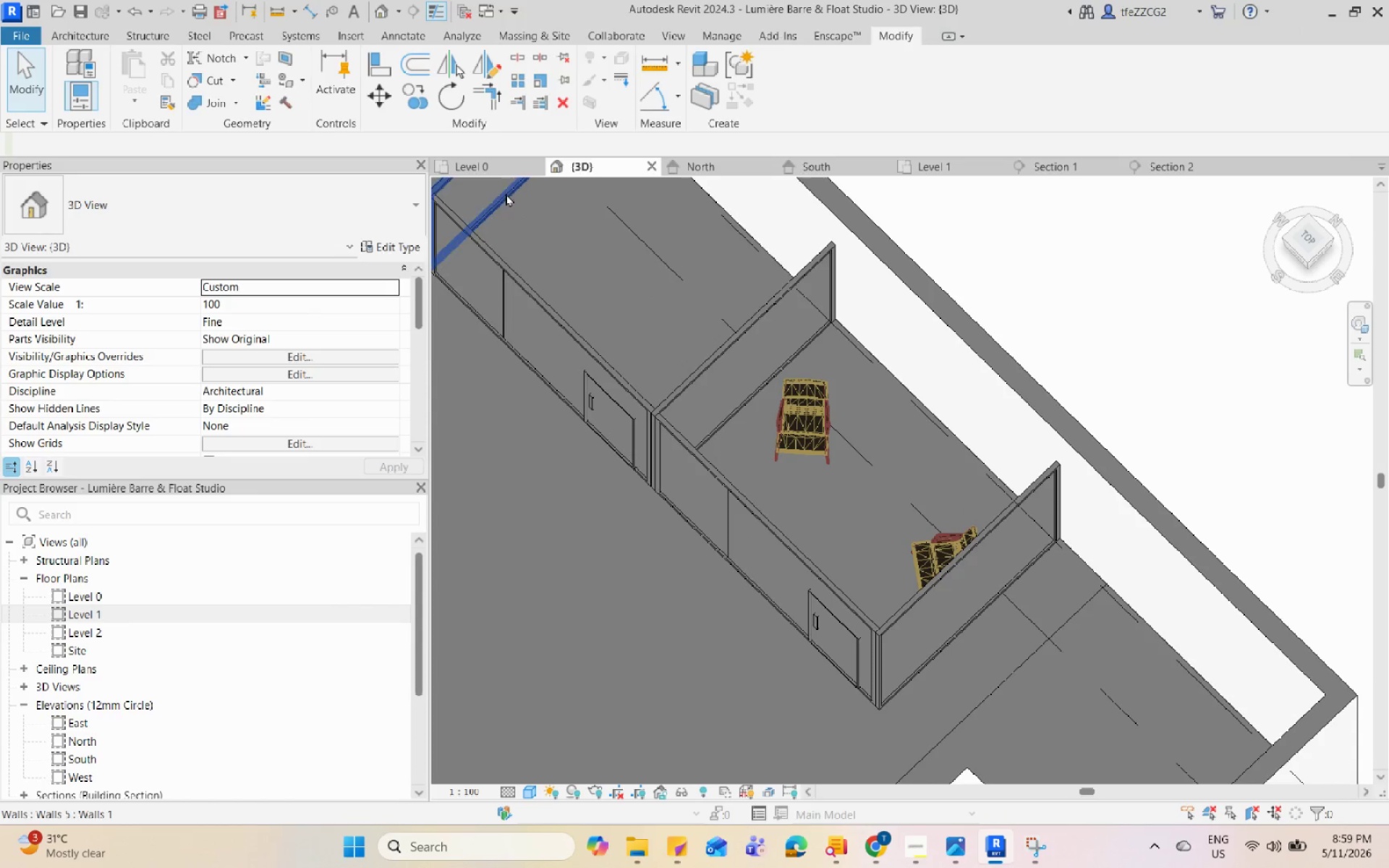 
left_click([500, 162])
 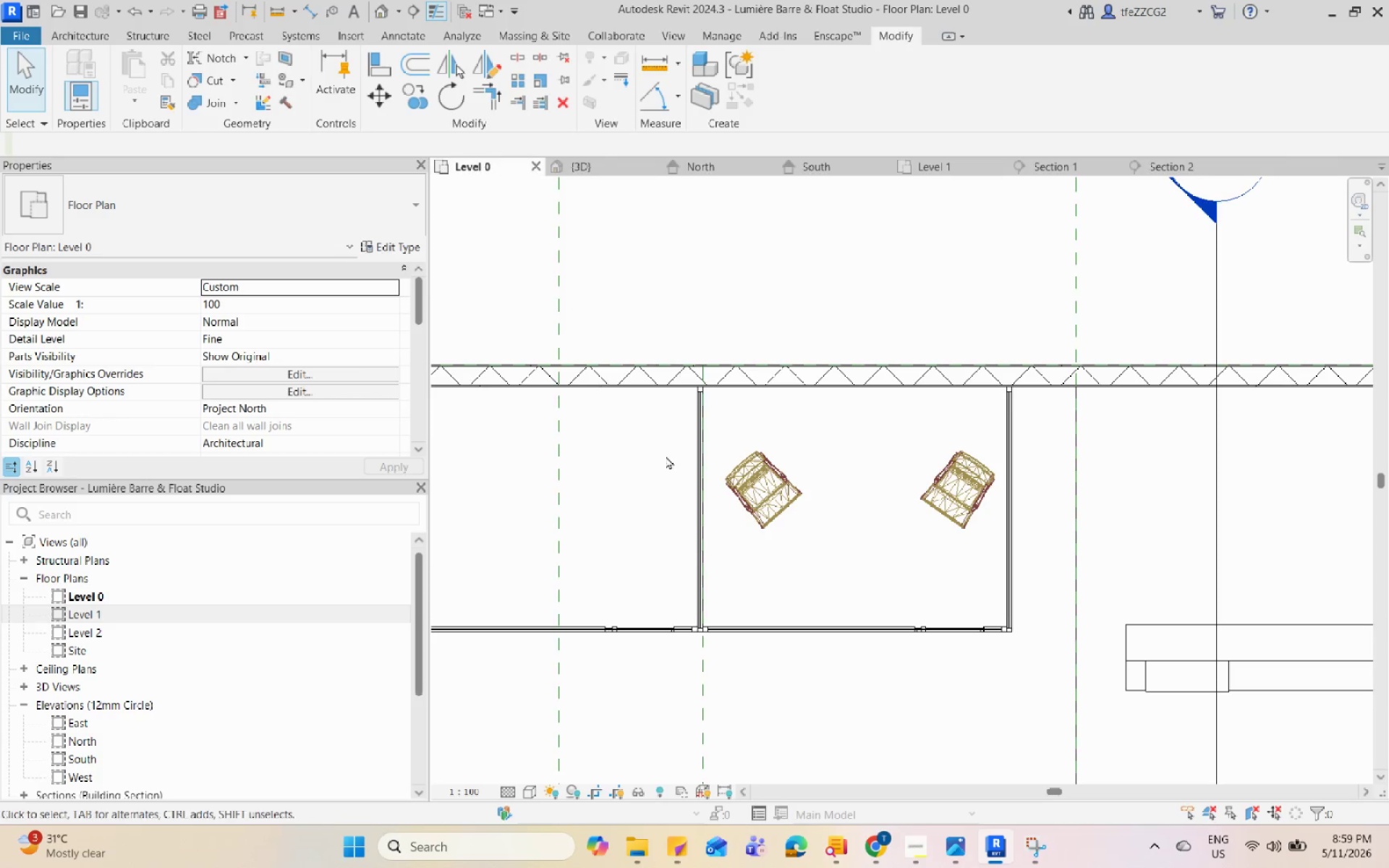 
key(C)
 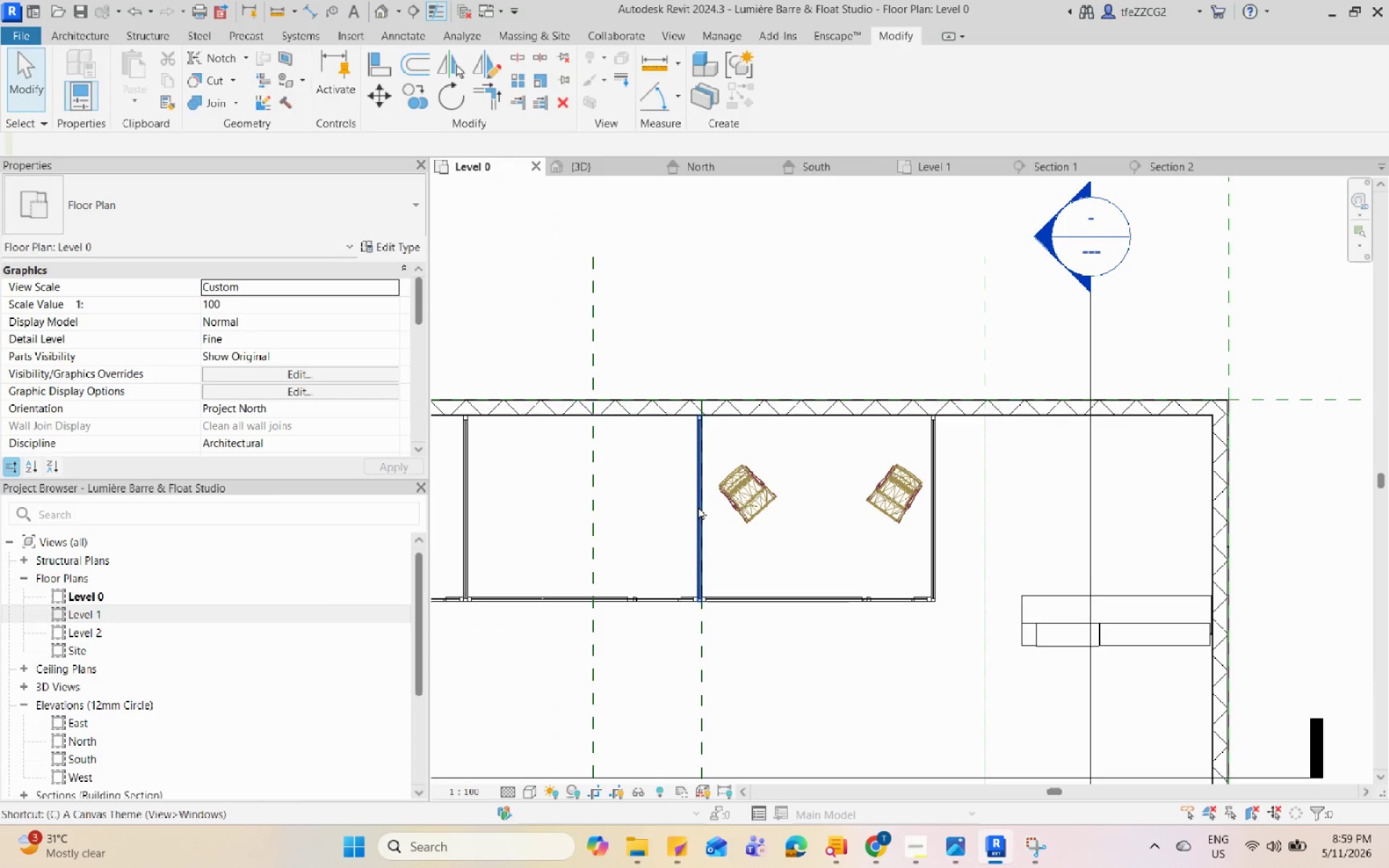 
scroll: coordinate [698, 506], scroll_direction: down, amount: 2.0
 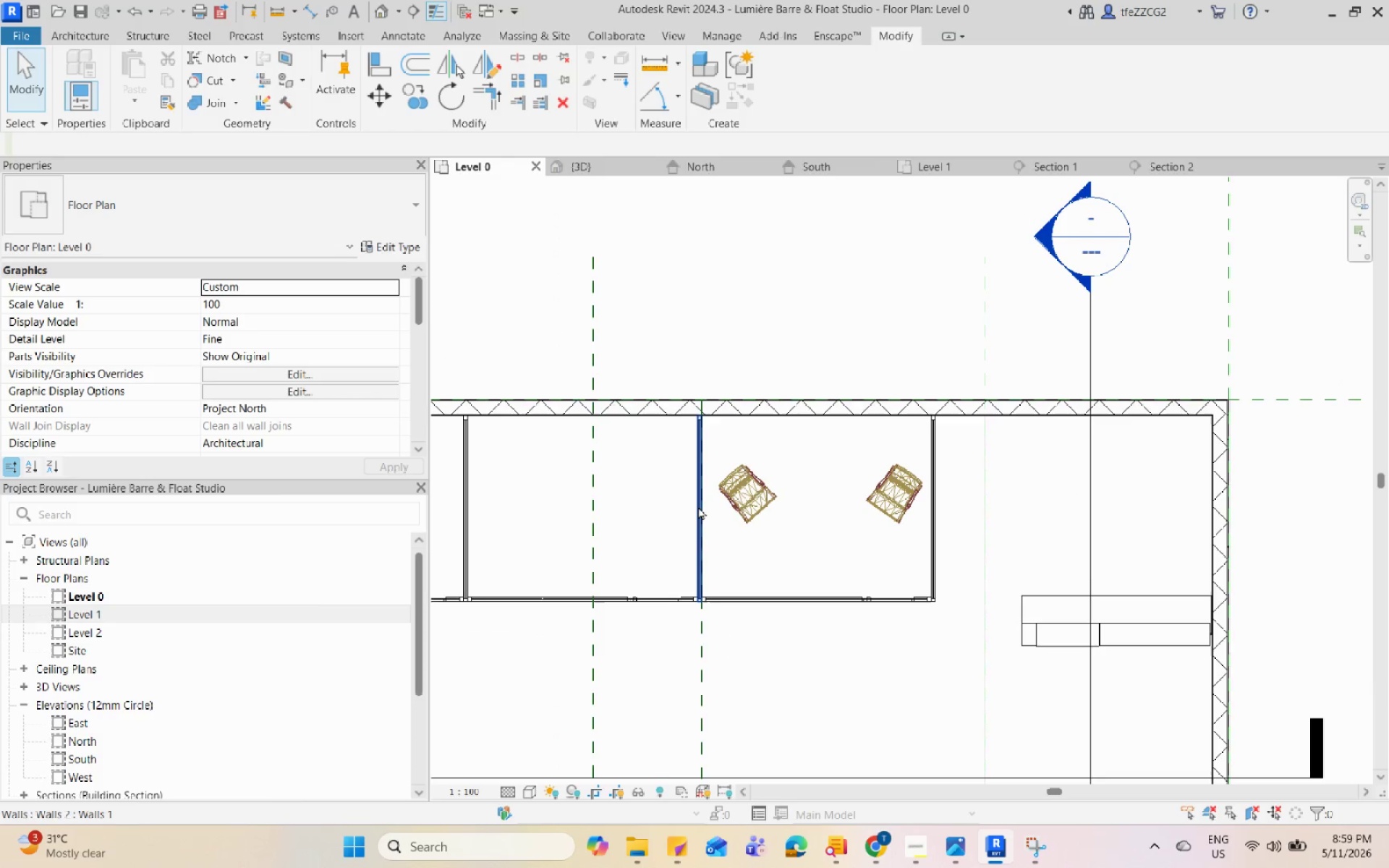 
key(M)
 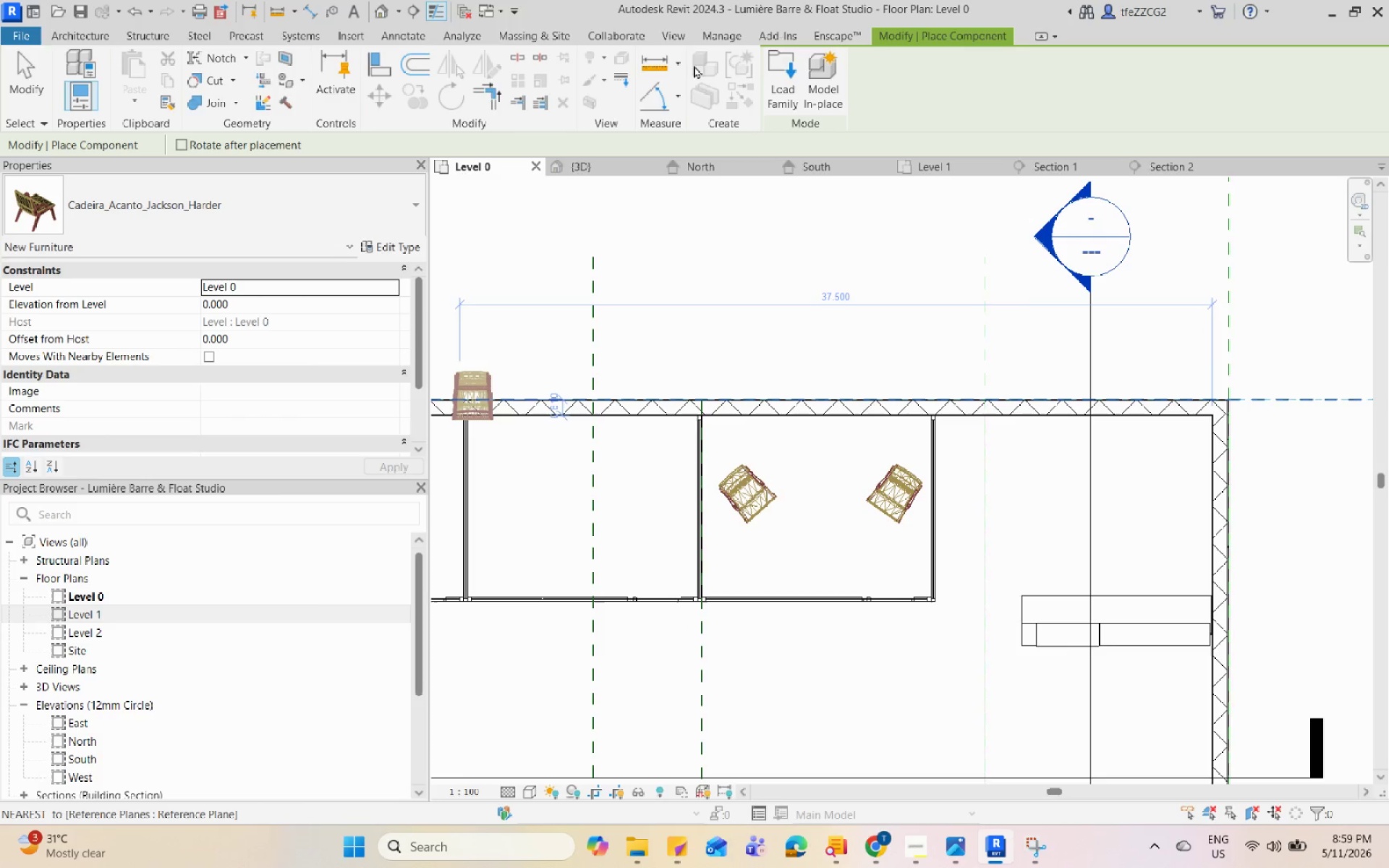 
left_click([772, 77])
 